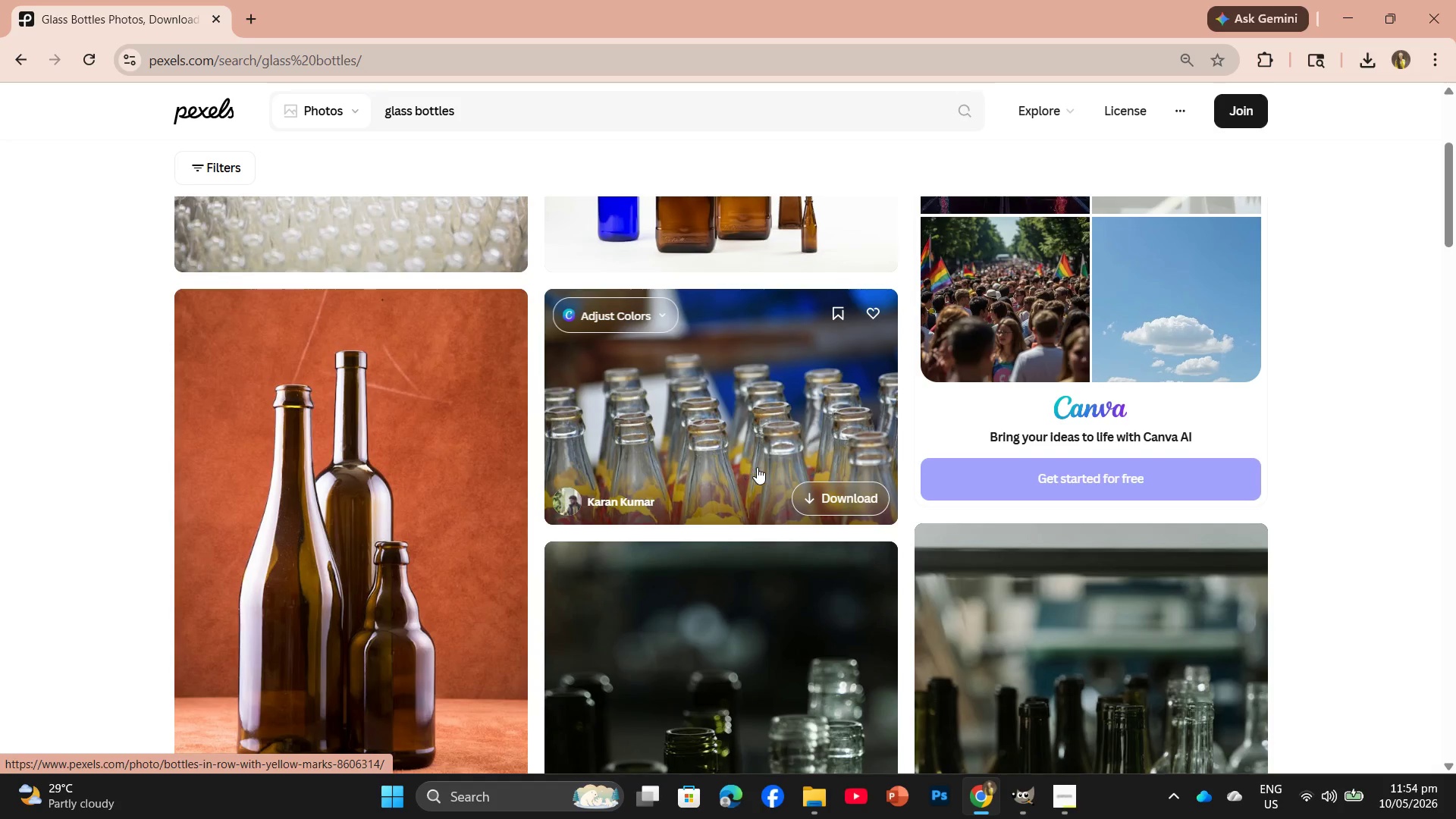 
scroll: coordinate [758, 466], scroll_direction: up, amount: 2.0
 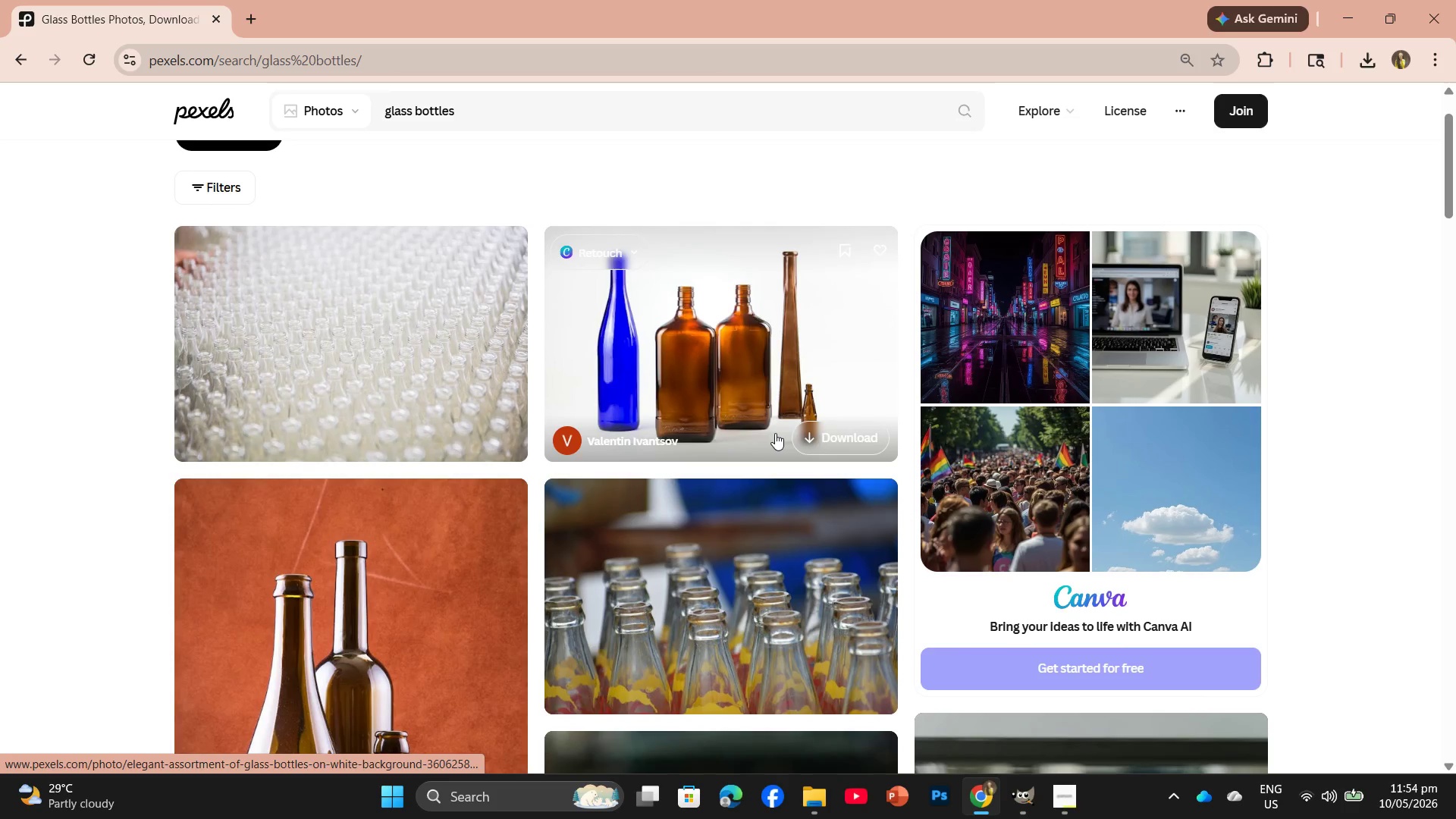 
scroll: coordinate [777, 444], scroll_direction: down, amount: 33.0
 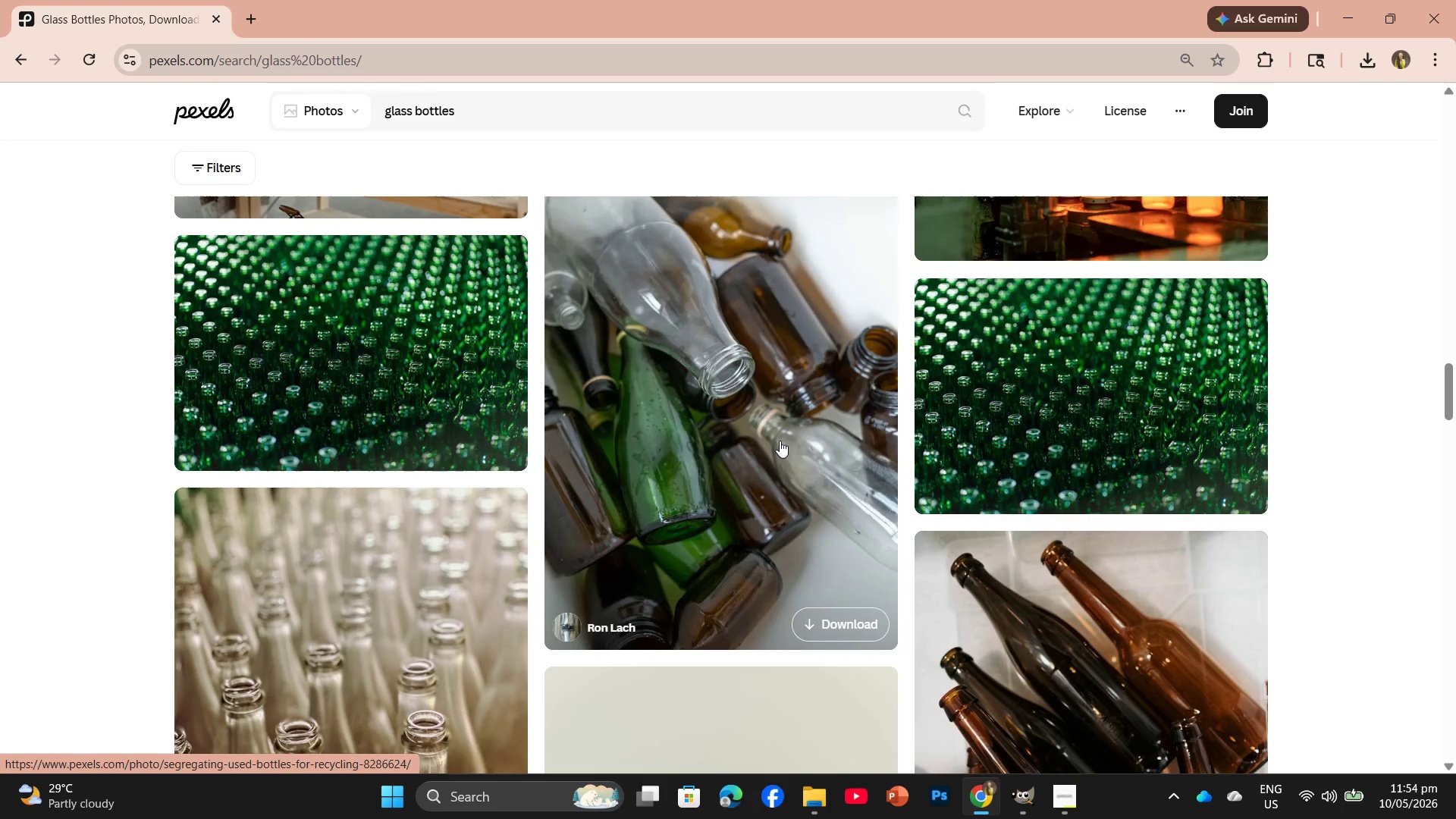 
scroll: coordinate [780, 441], scroll_direction: up, amount: 5.0
 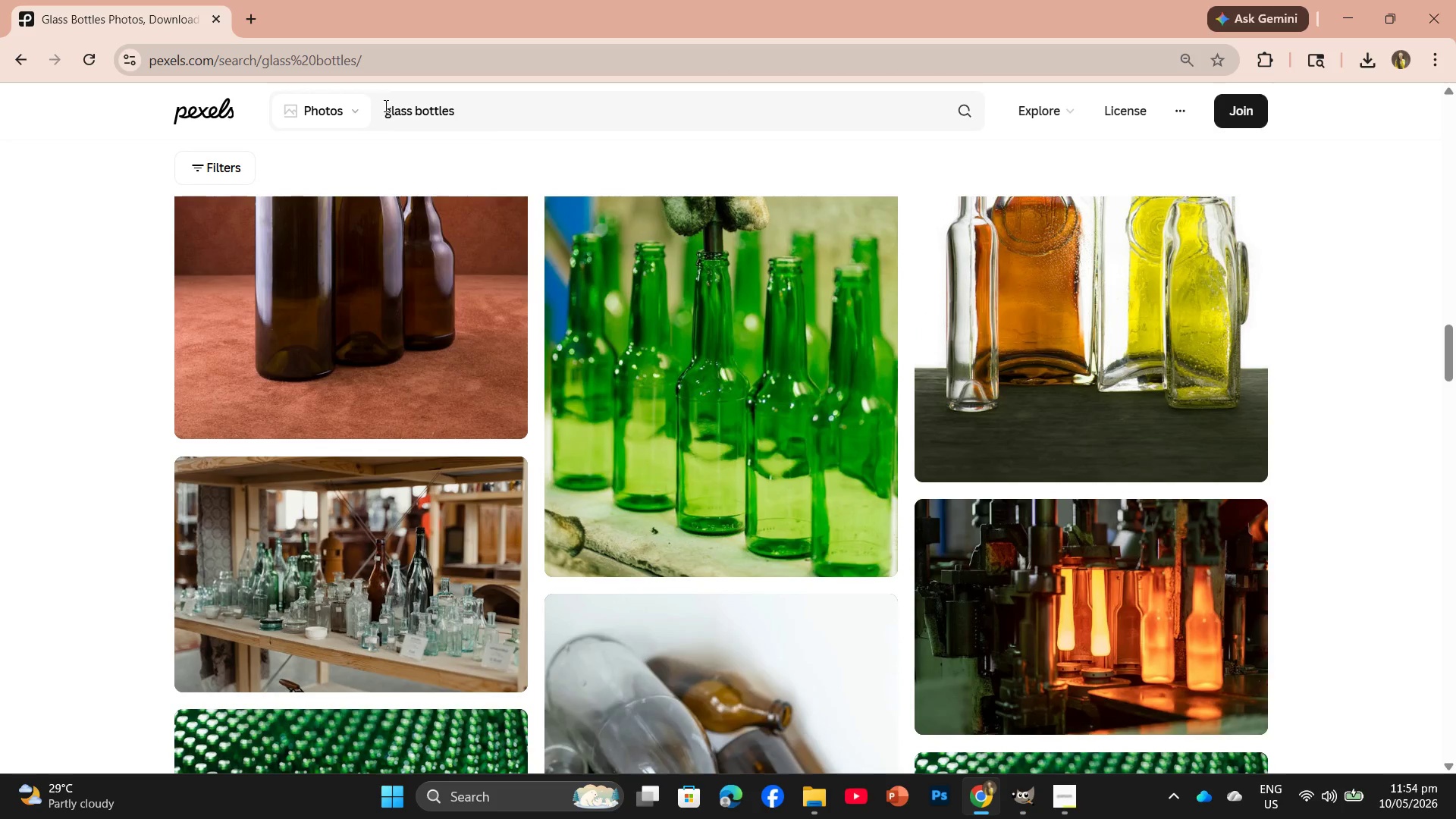 
left_click([384, 105])
 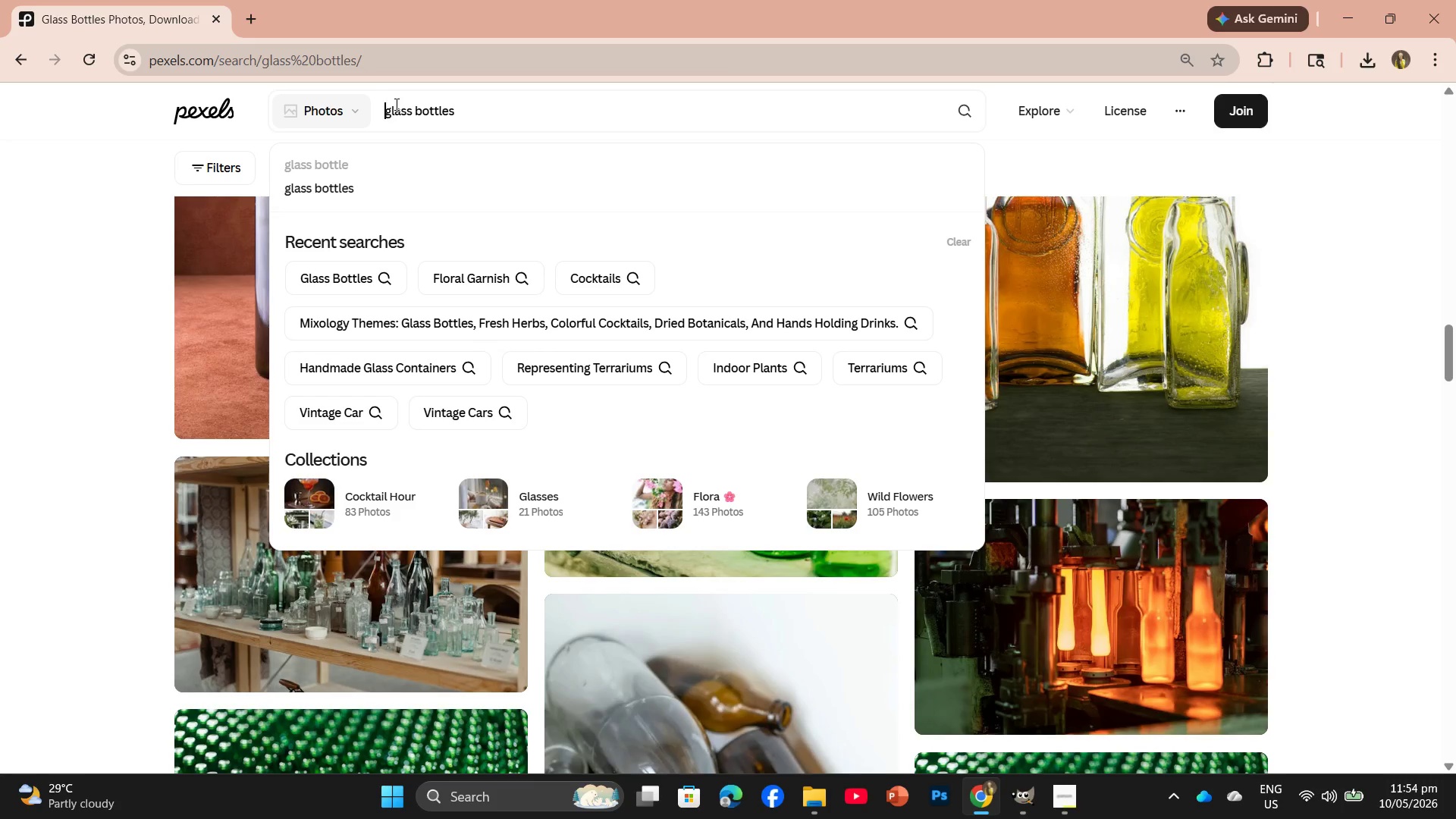 
type(wine )
 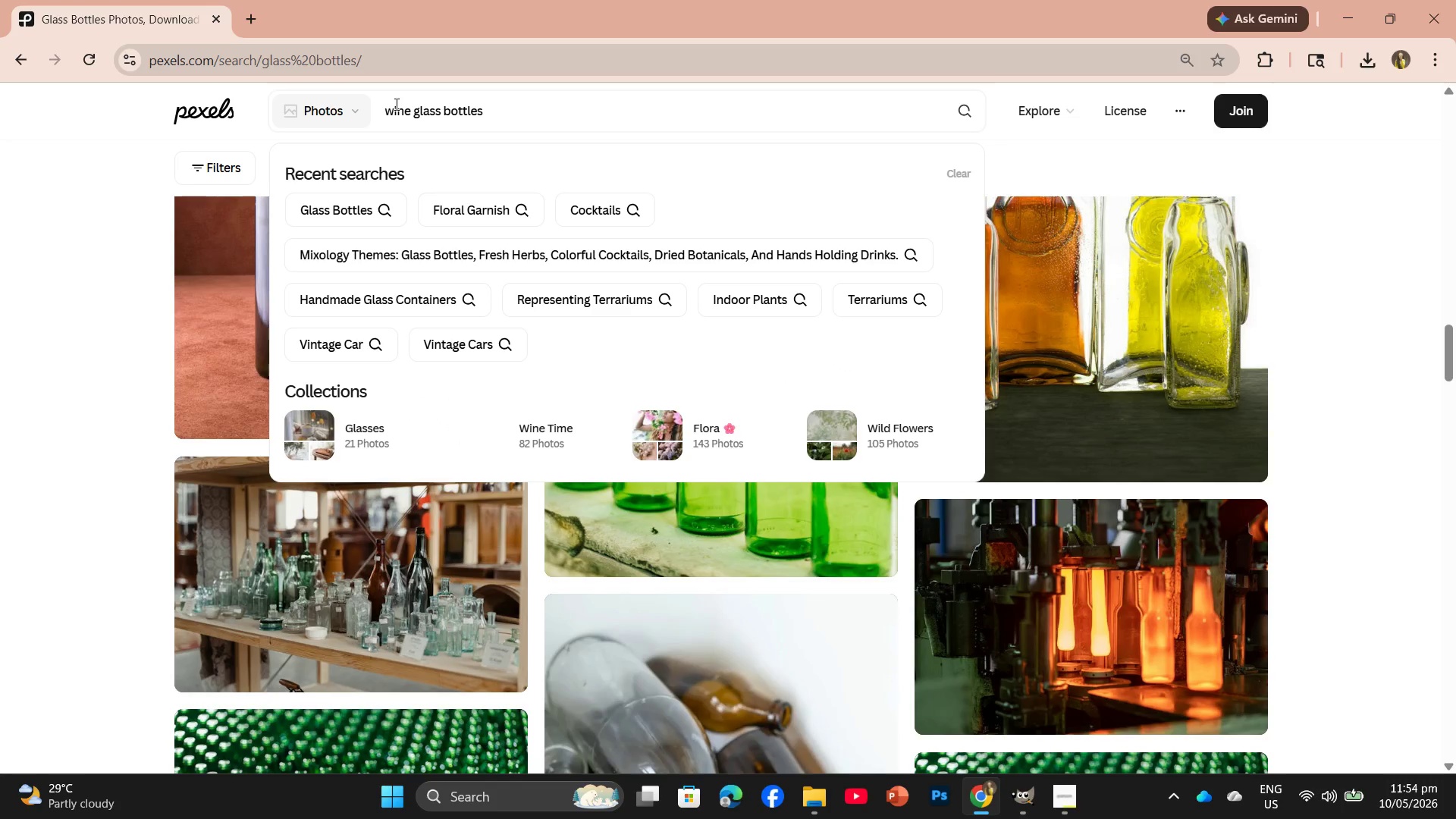 
key(Enter)
 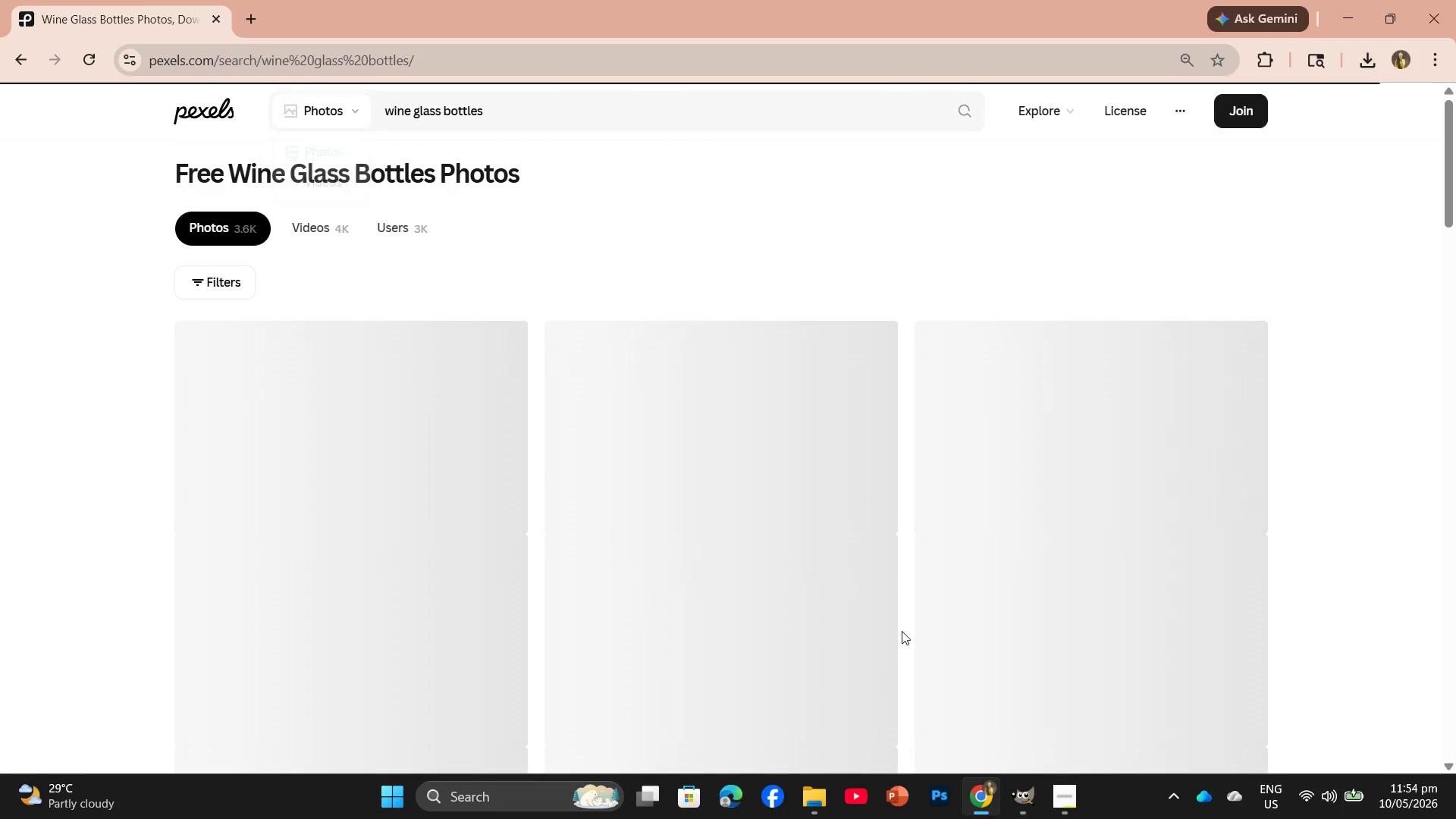 
scroll: coordinate [770, 559], scroll_direction: down, amount: 9.0
 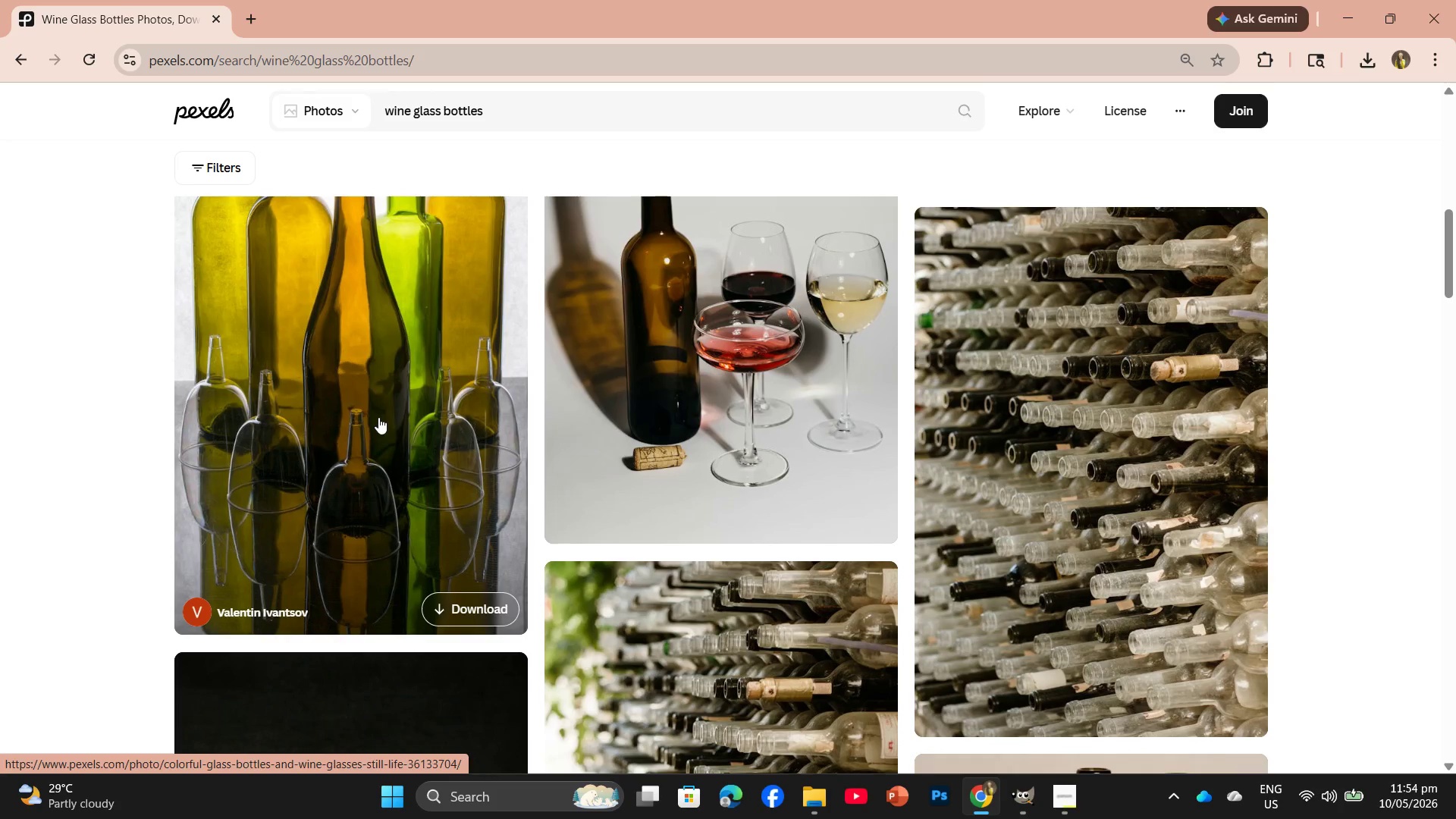 
left_click([378, 417])
 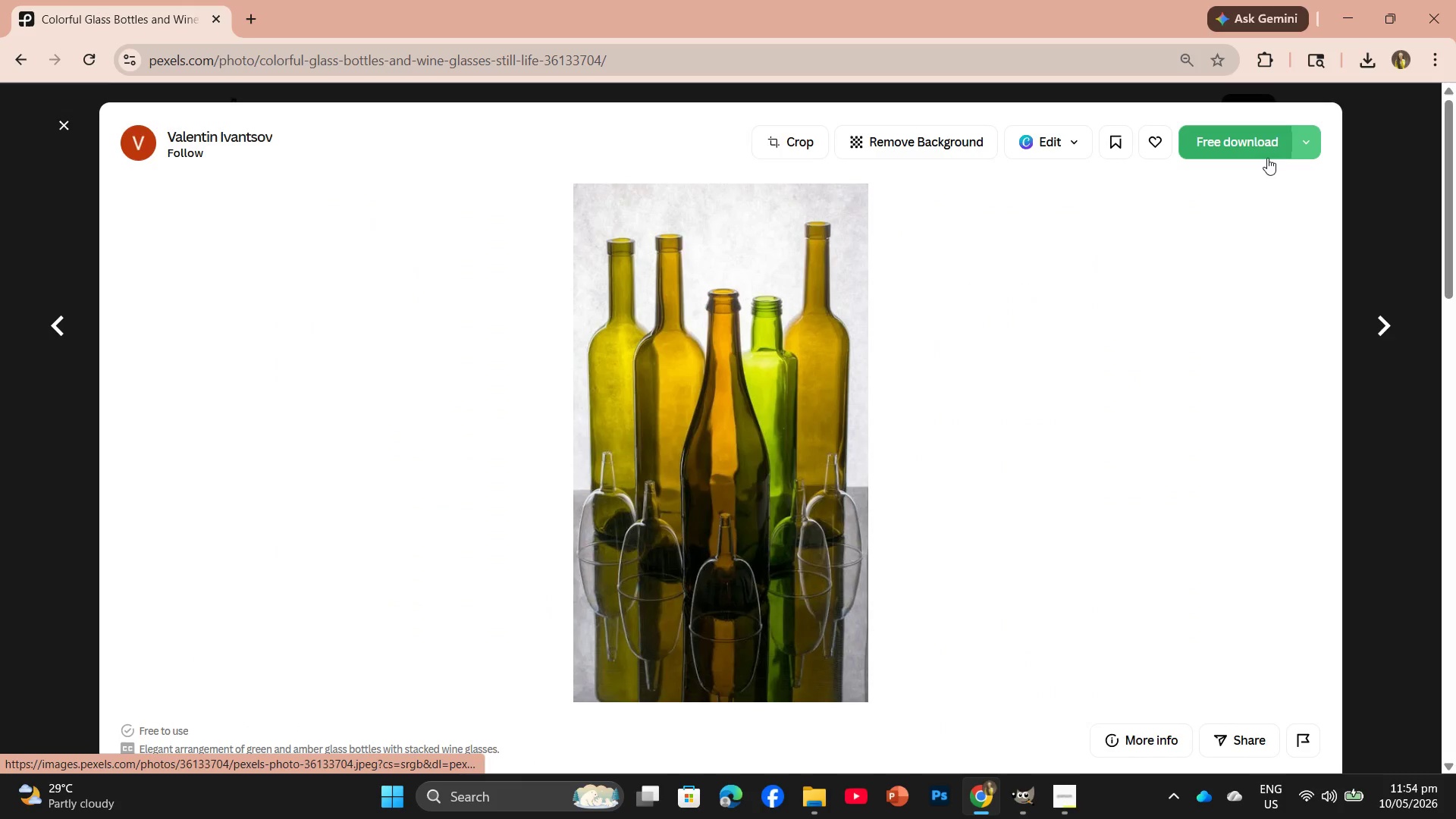 
left_click([1201, 131])
 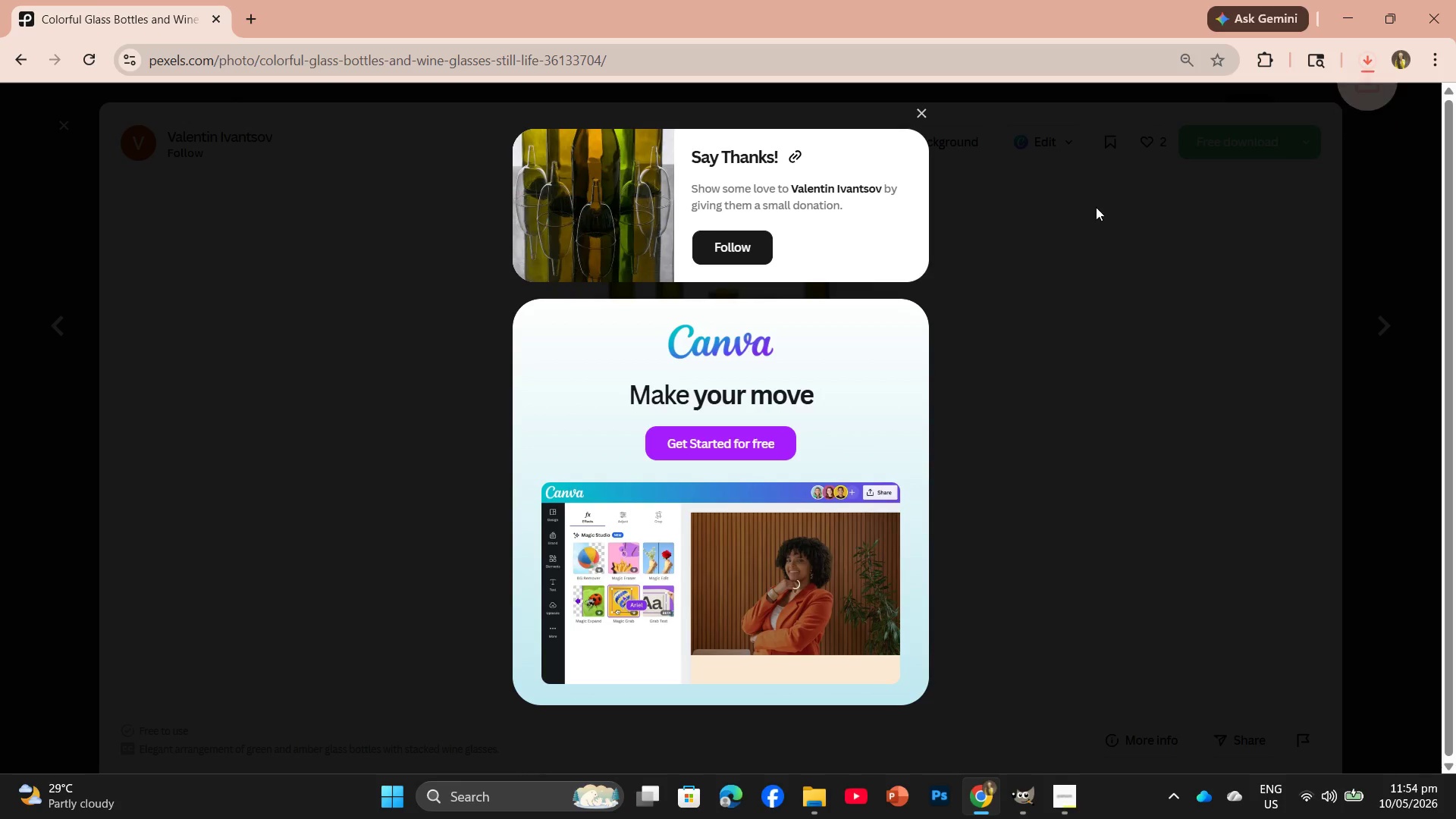 
left_click_drag(start_coordinate=[1178, 127], to_coordinate=[634, 56])
 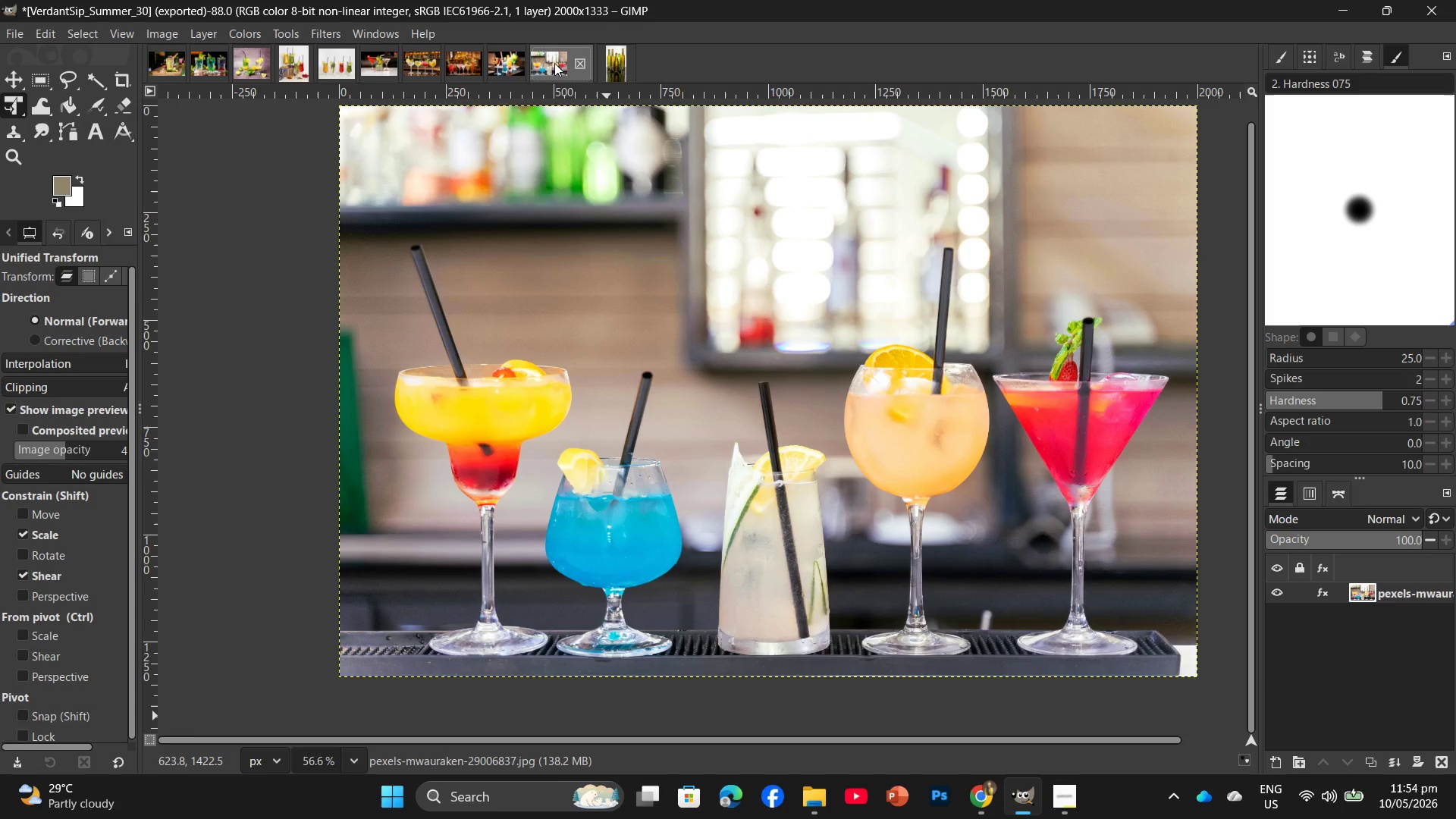 
left_click([586, 65])
 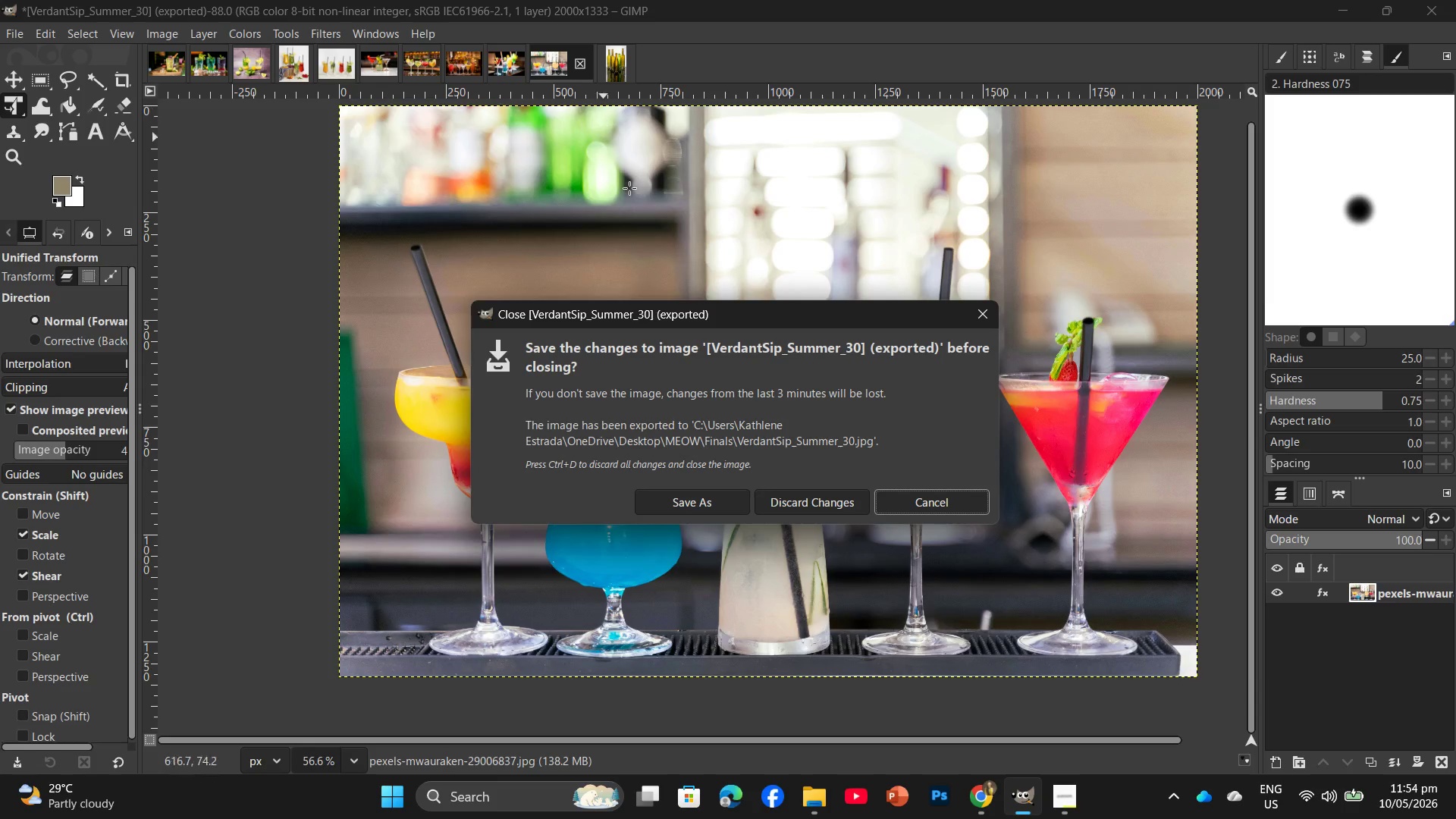 
left_click([840, 506])
 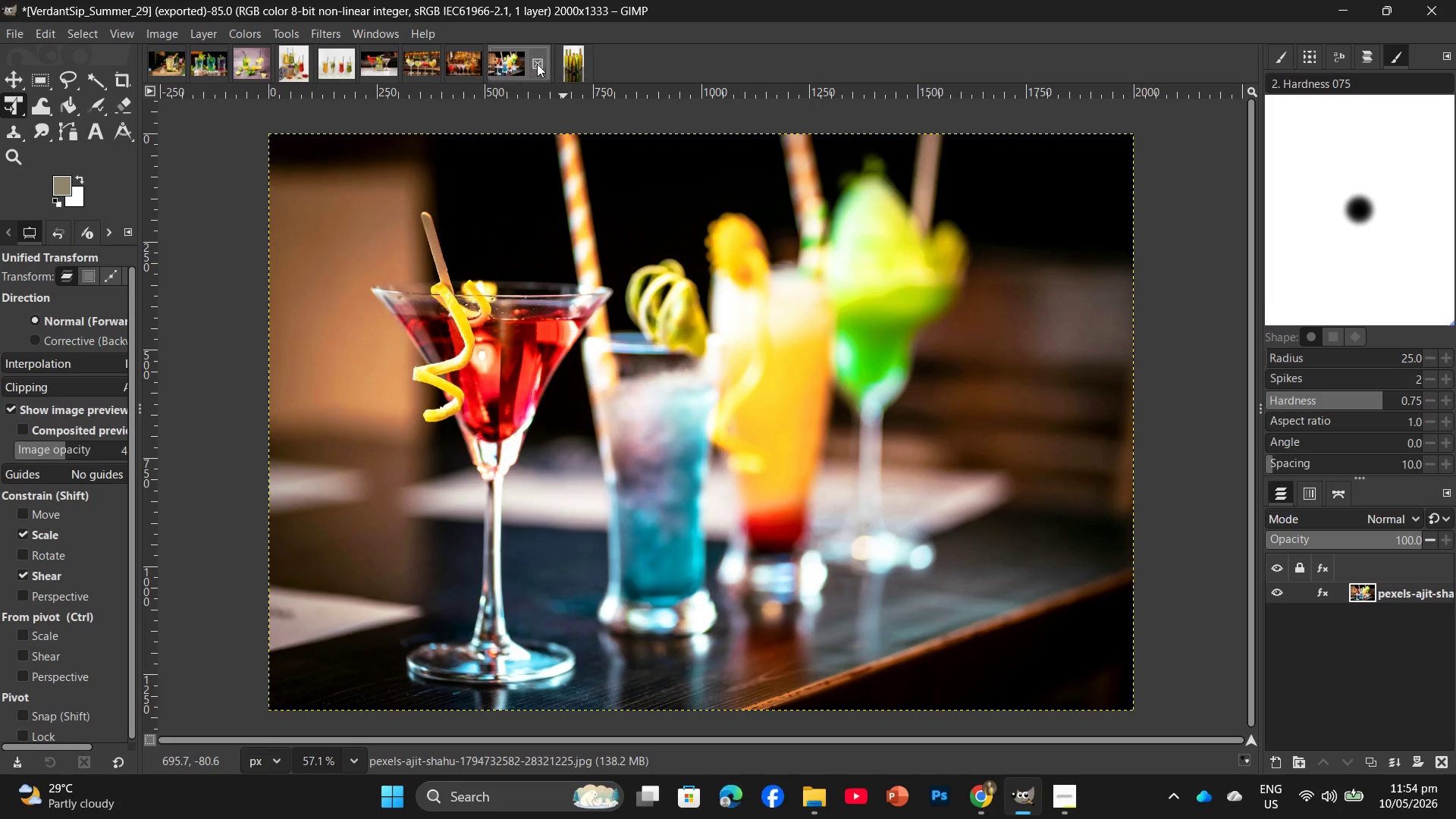 
left_click([532, 64])
 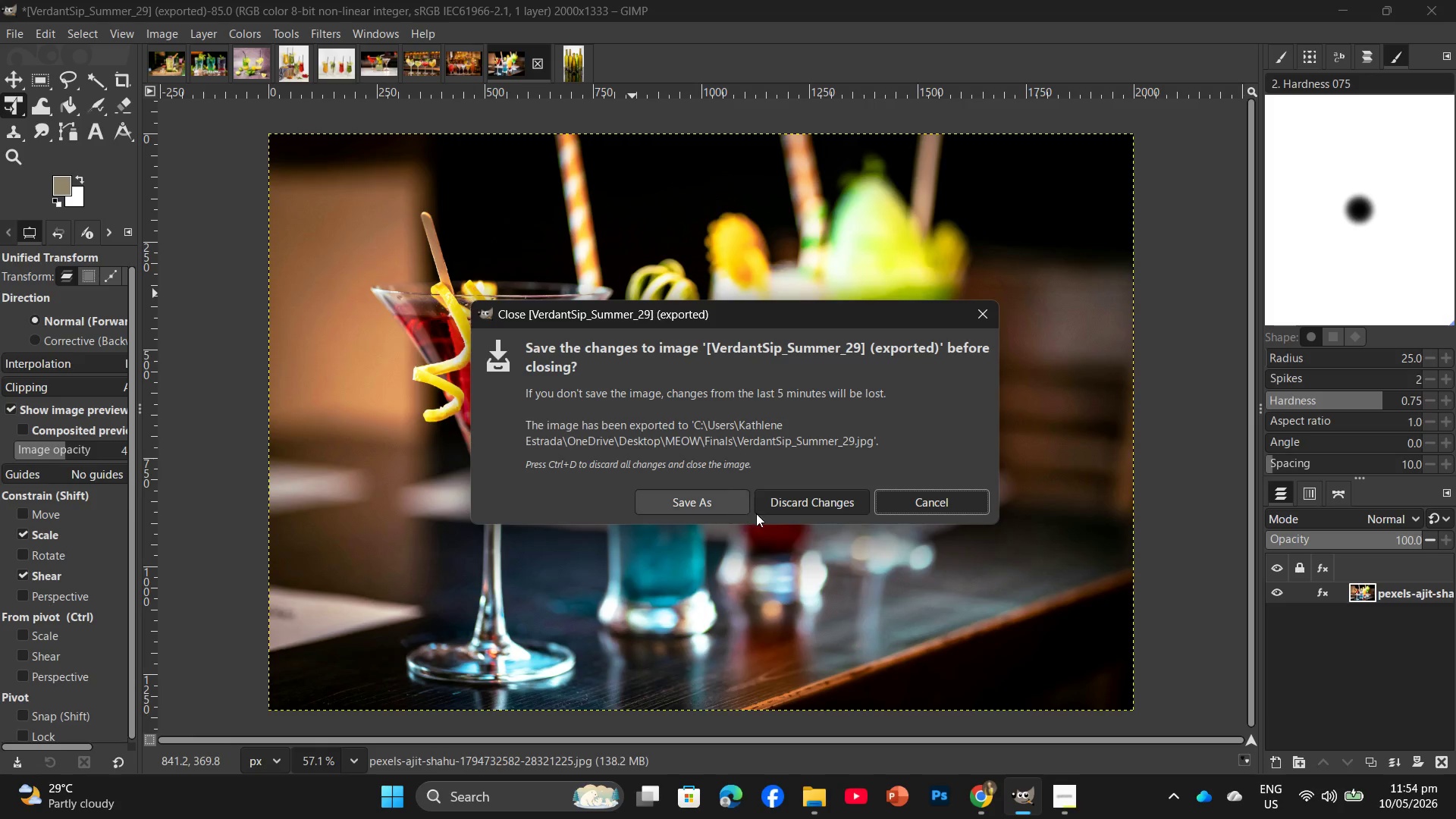 
left_click([778, 504])
 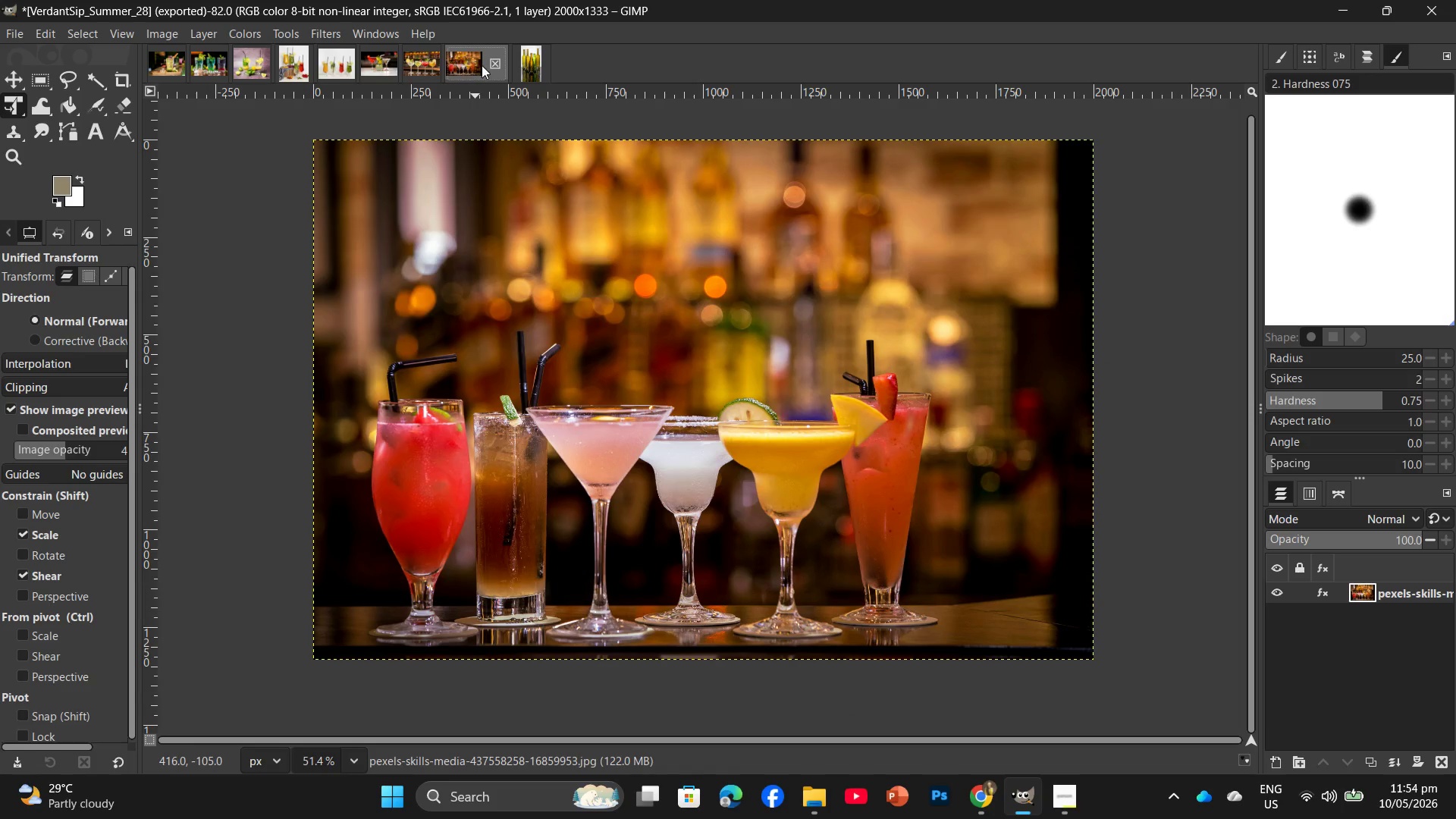 
left_click([494, 64])
 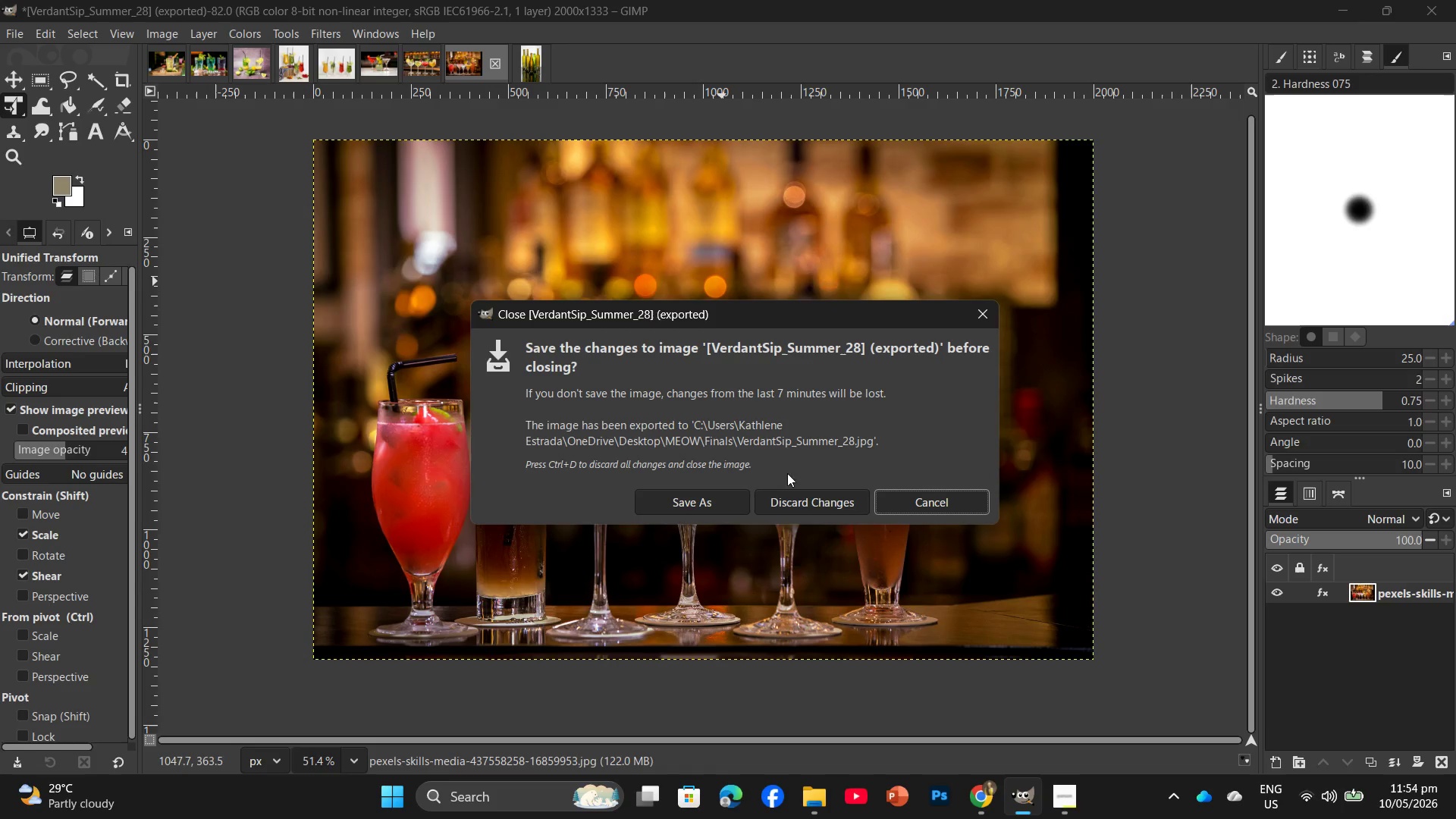 
left_click([775, 510])
 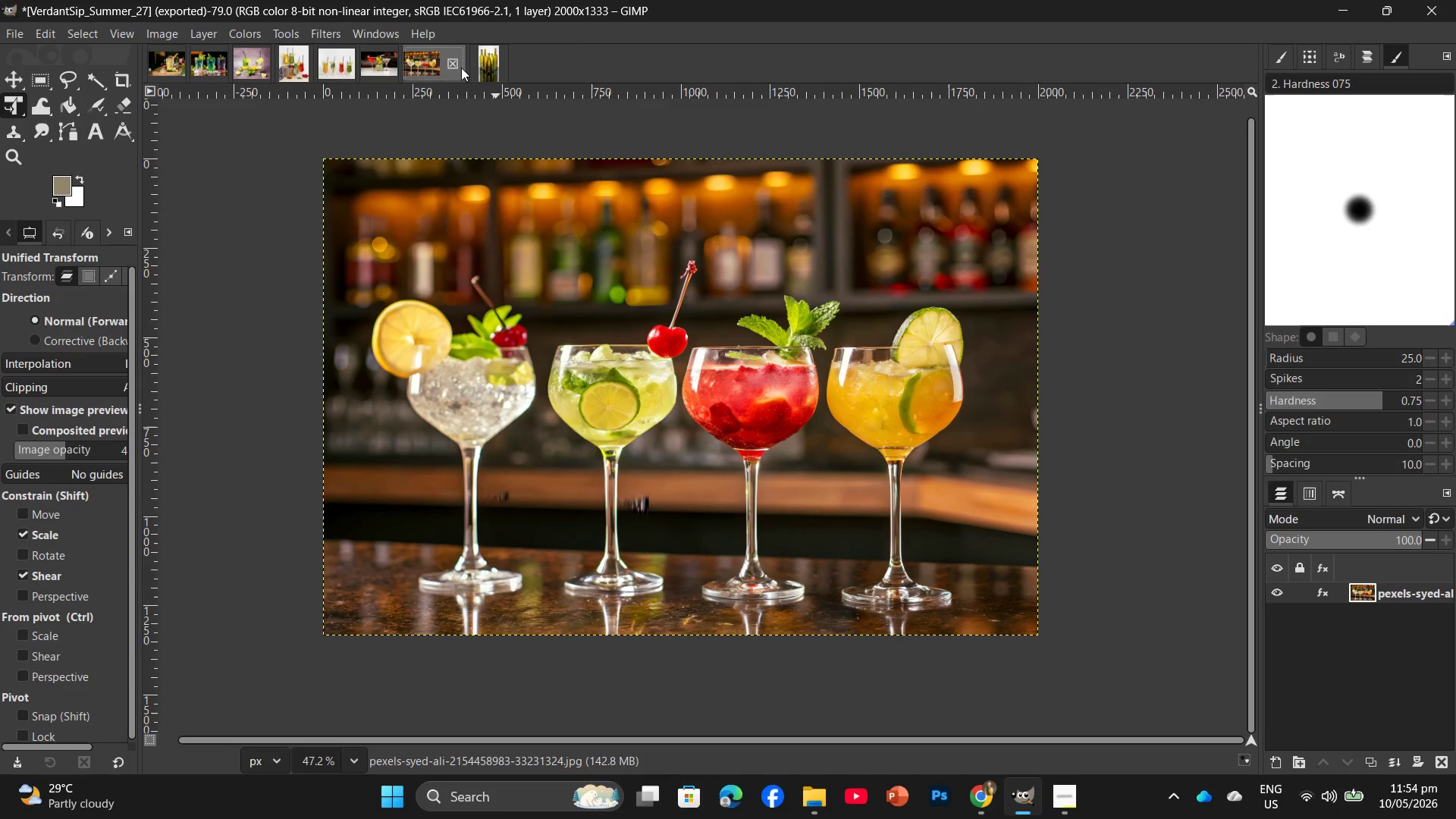 
left_click([454, 64])
 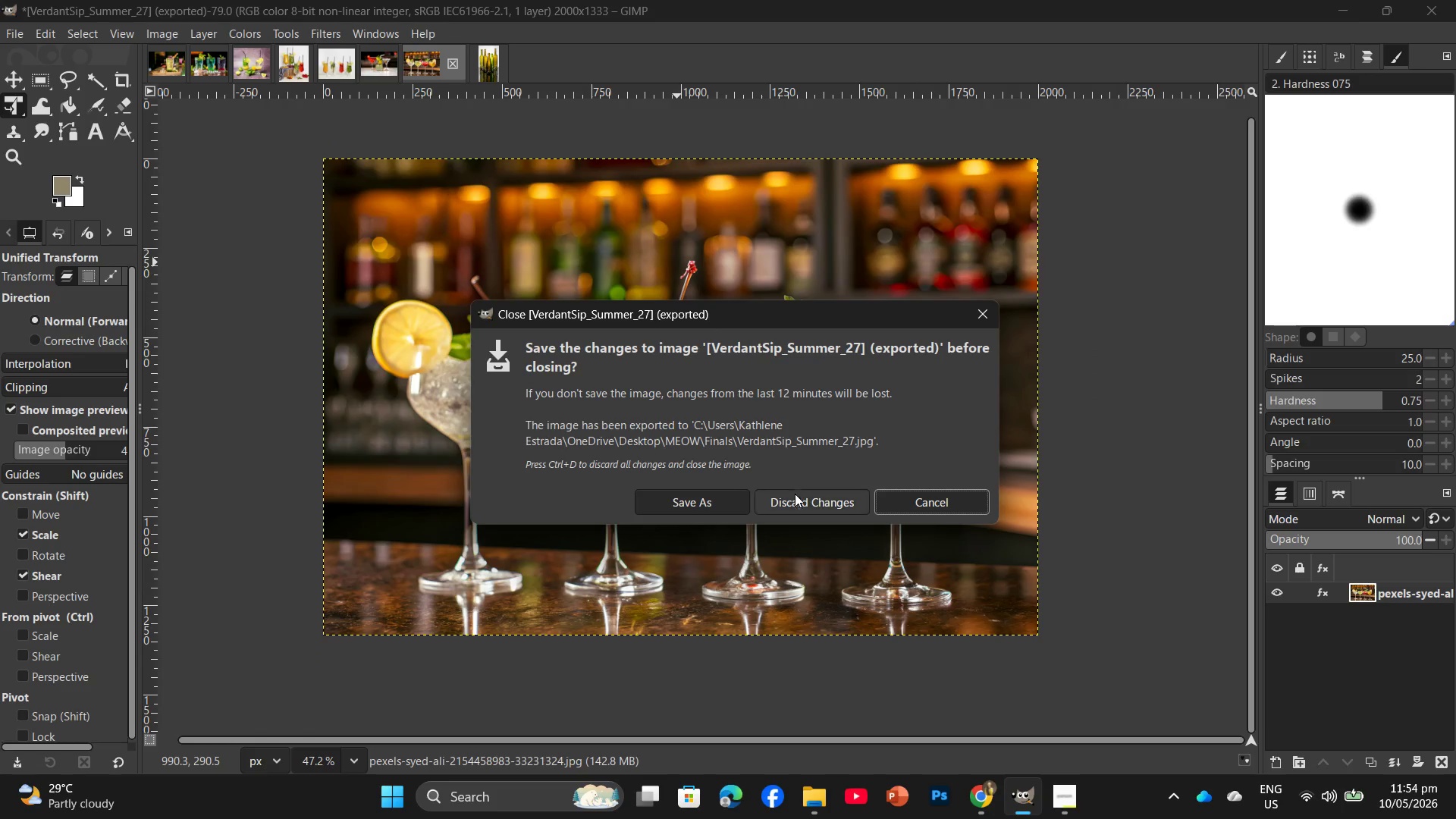 
left_click([793, 504])
 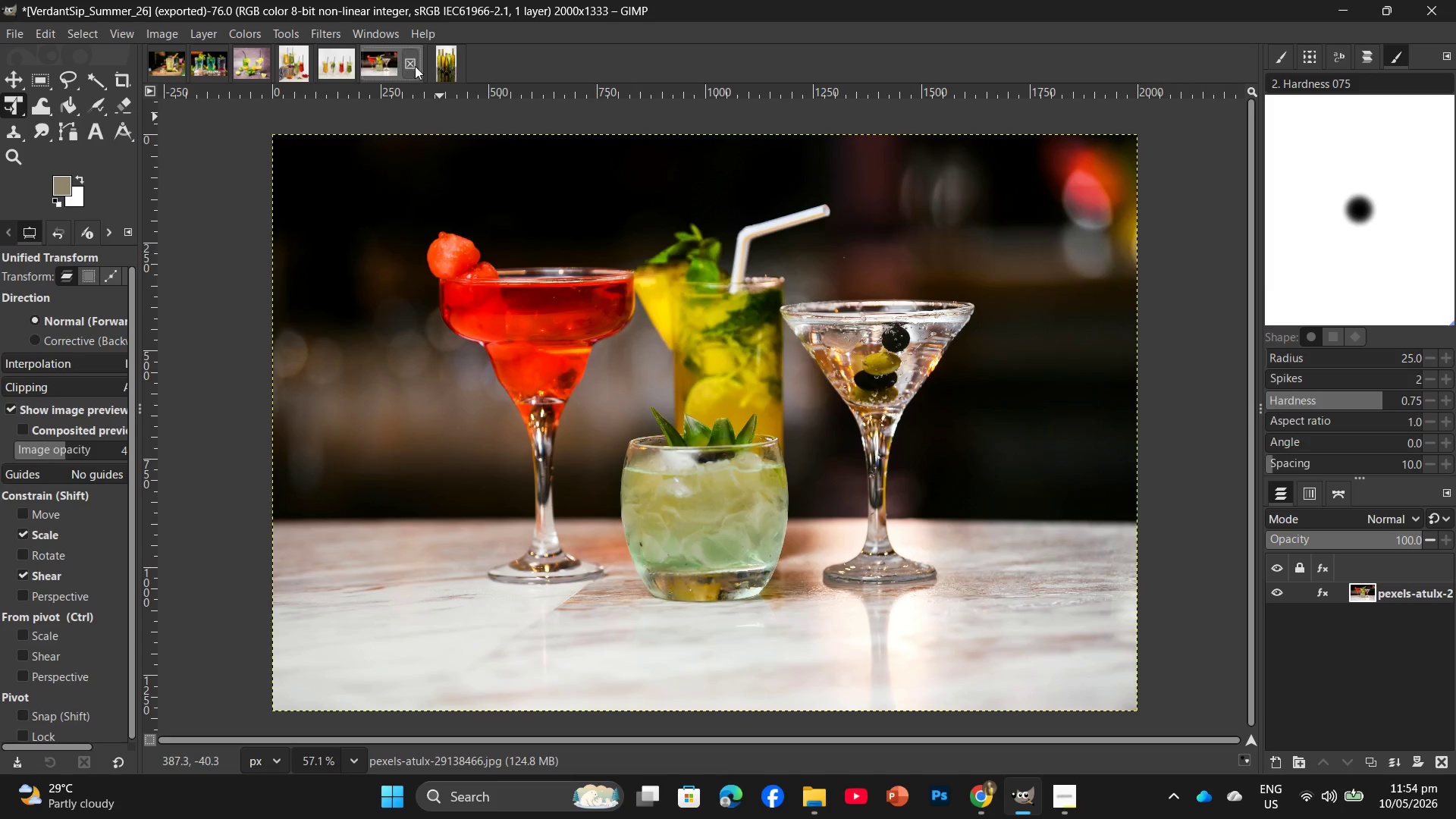 
left_click([417, 66])
 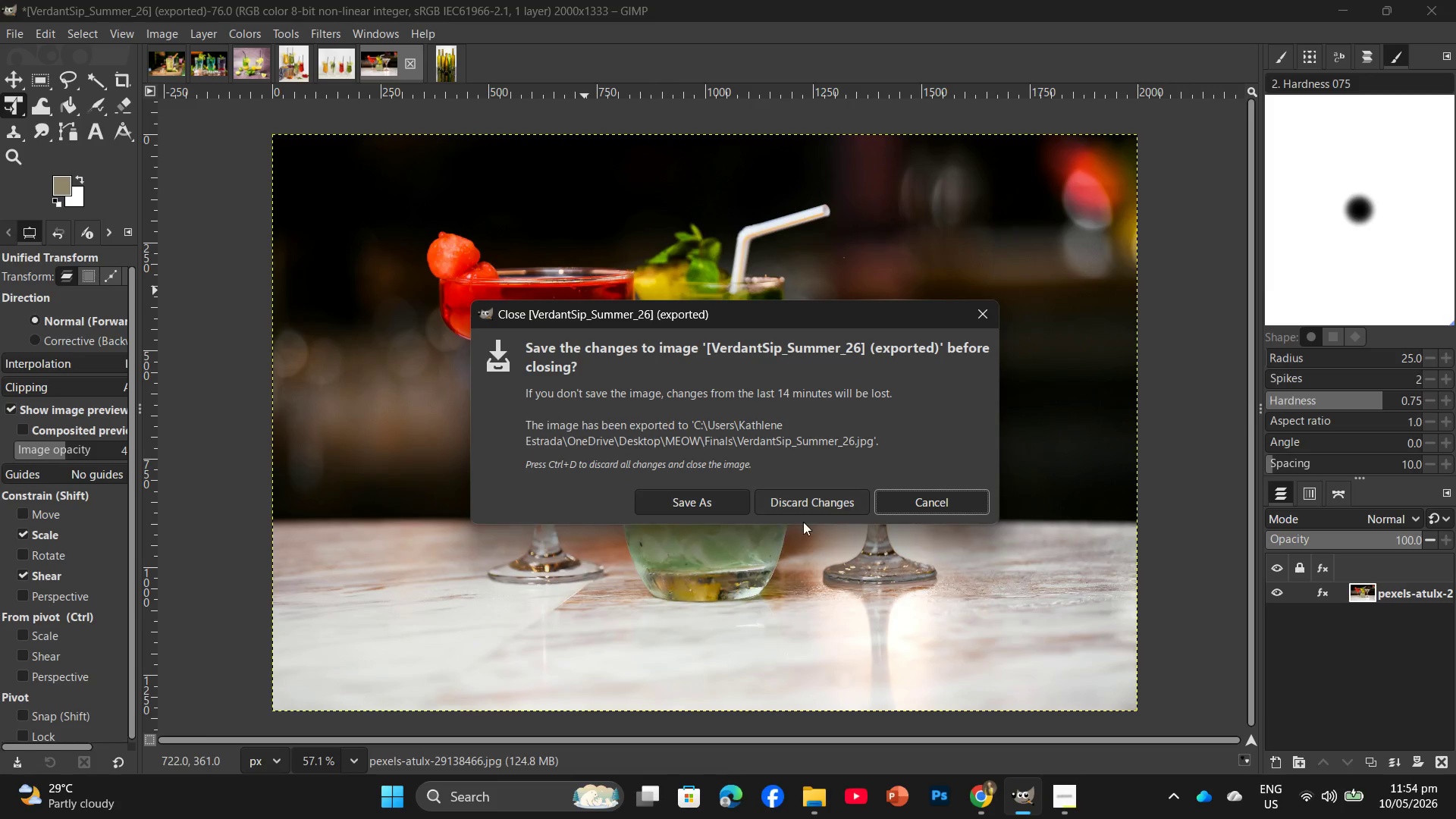 
left_click([802, 510])
 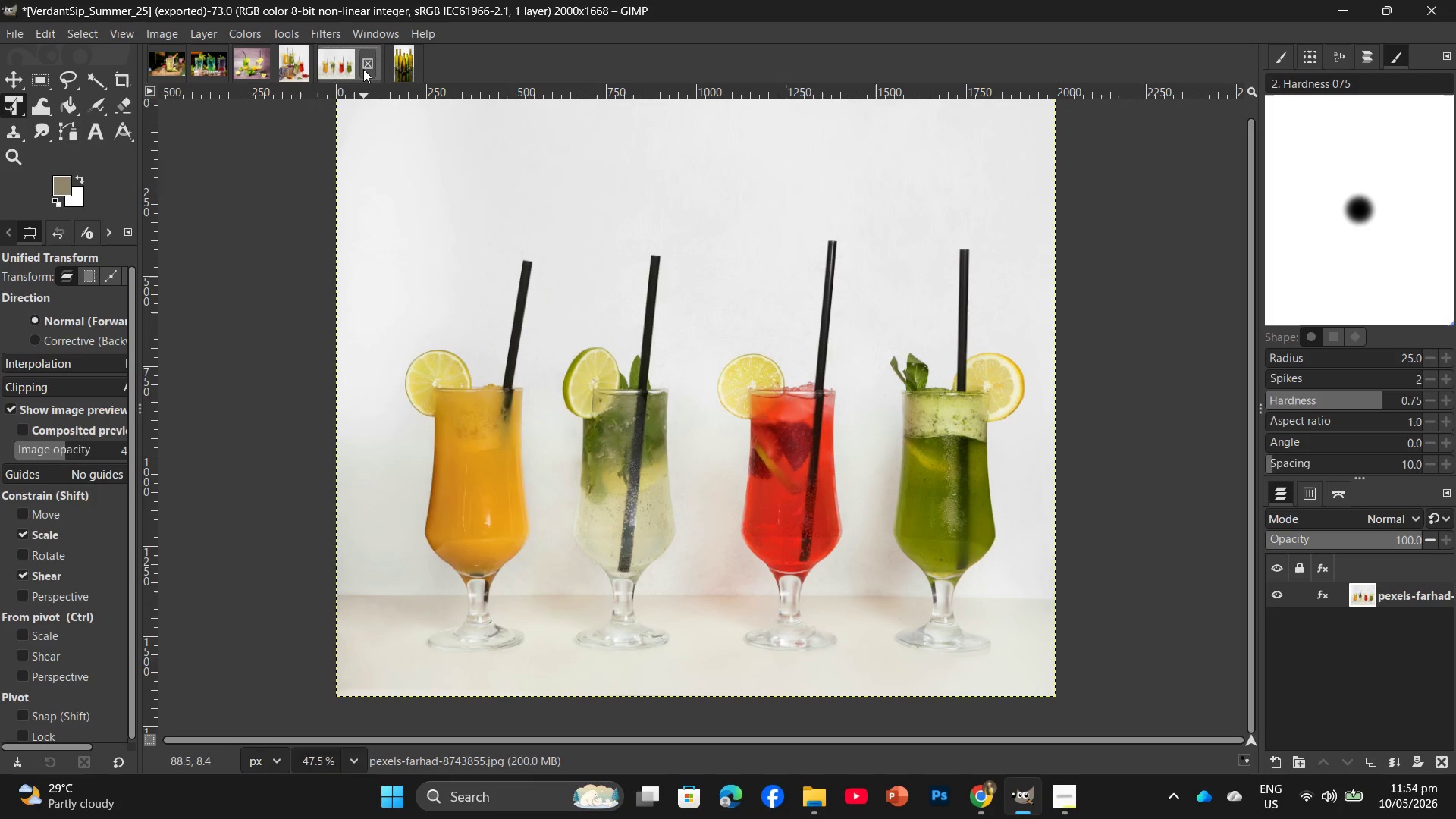 
left_click([363, 68])
 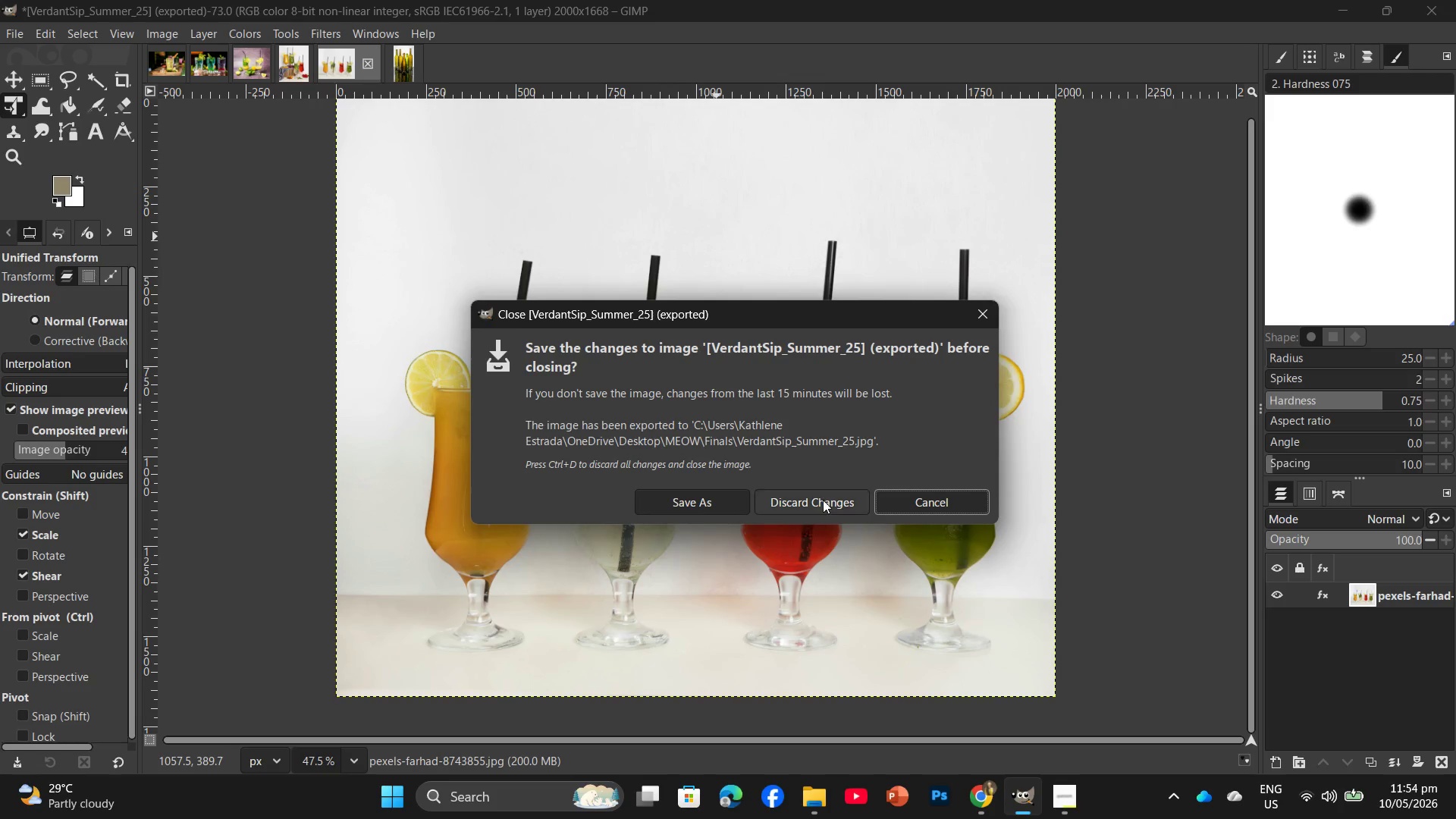 
left_click([821, 503])
 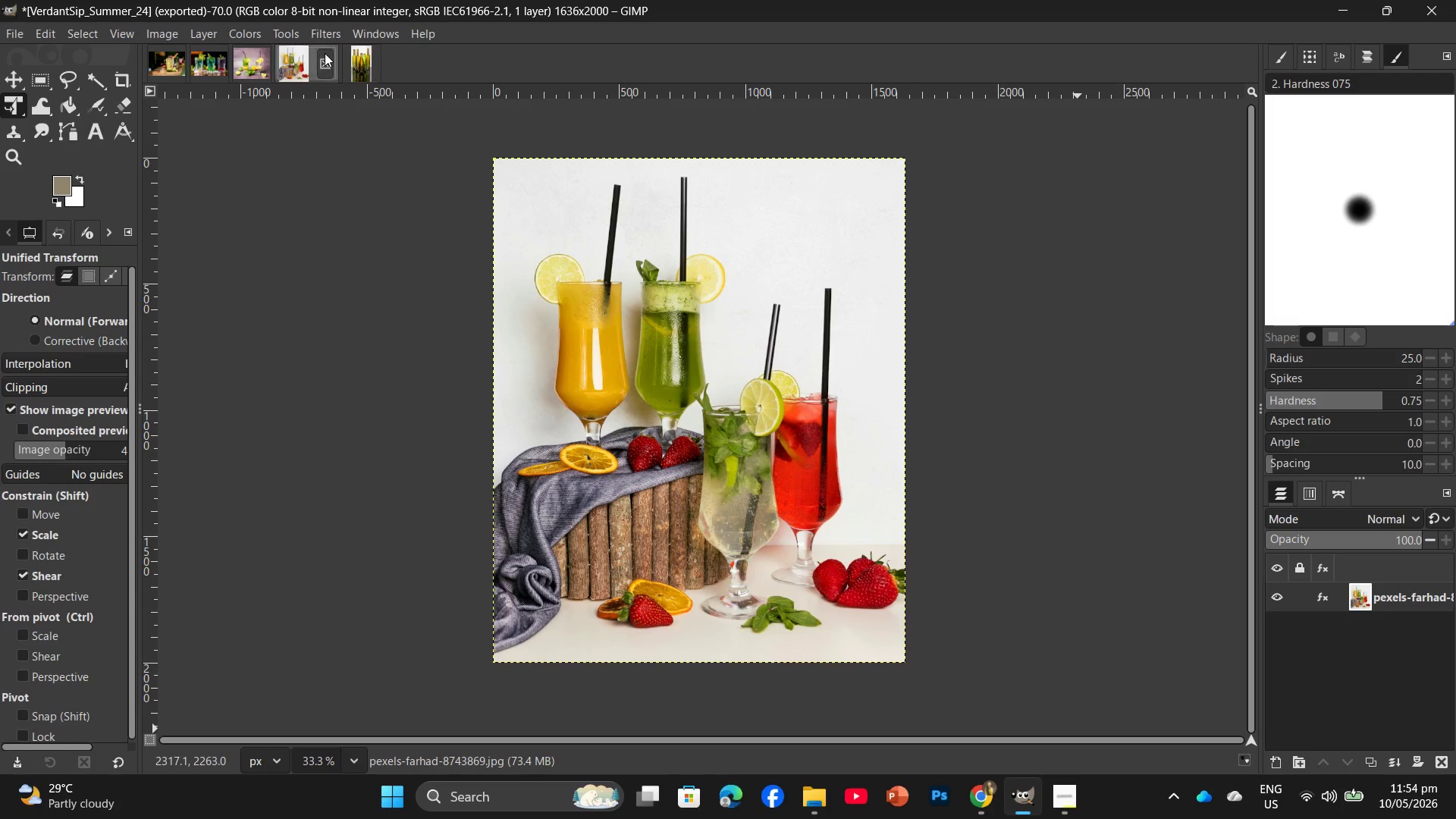 
left_click([324, 62])
 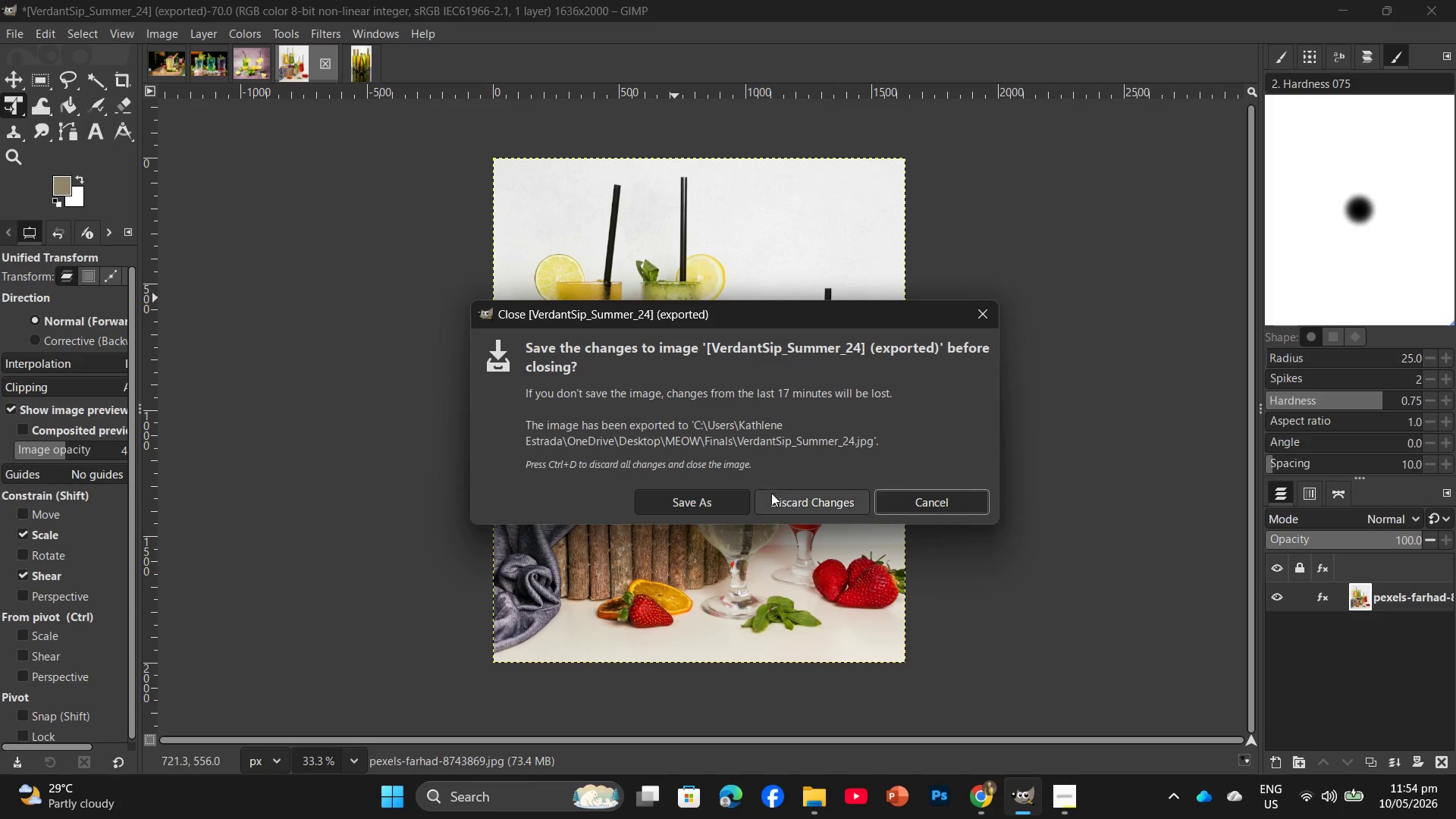 
left_click([777, 504])
 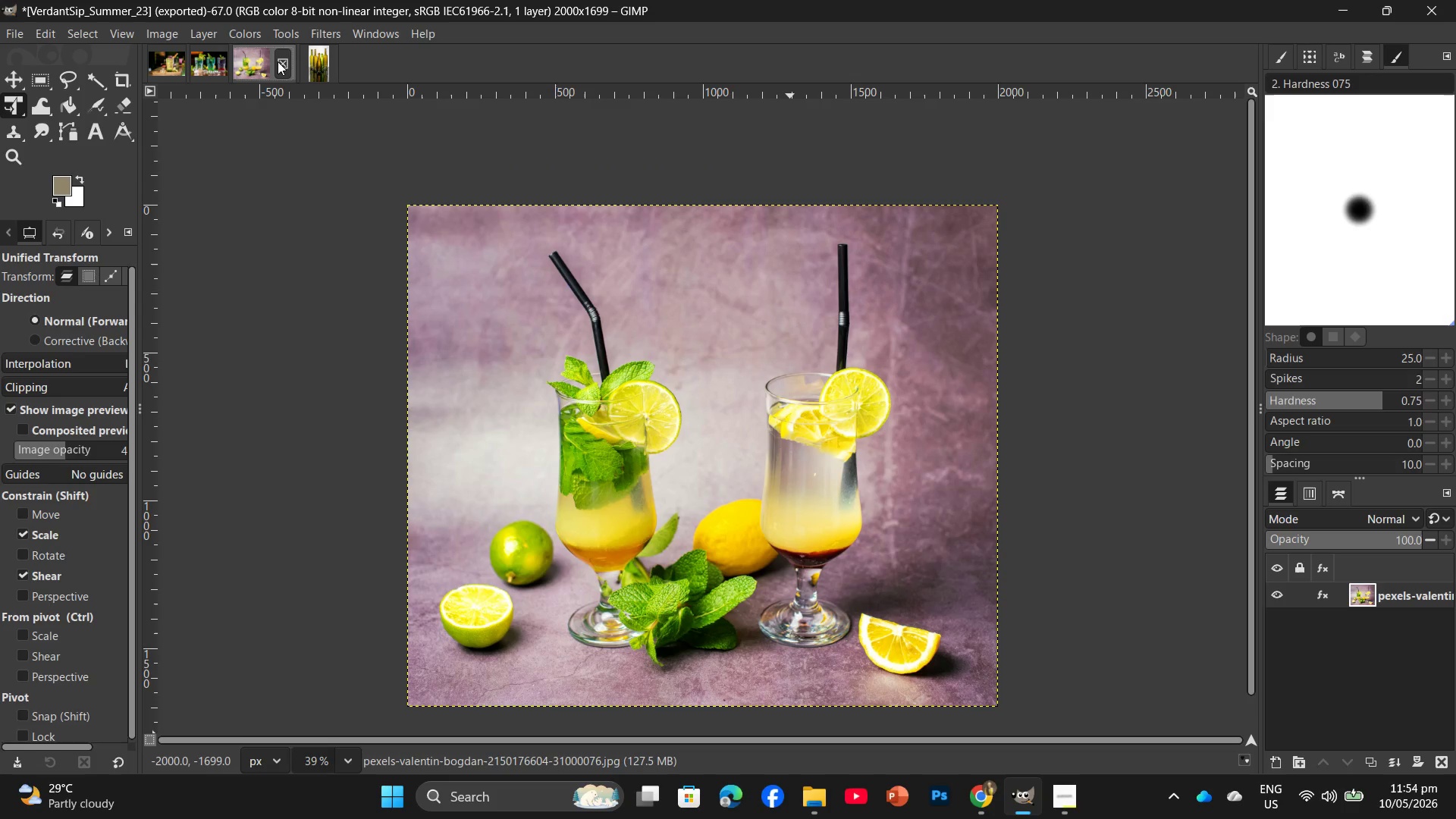 
left_click([279, 64])
 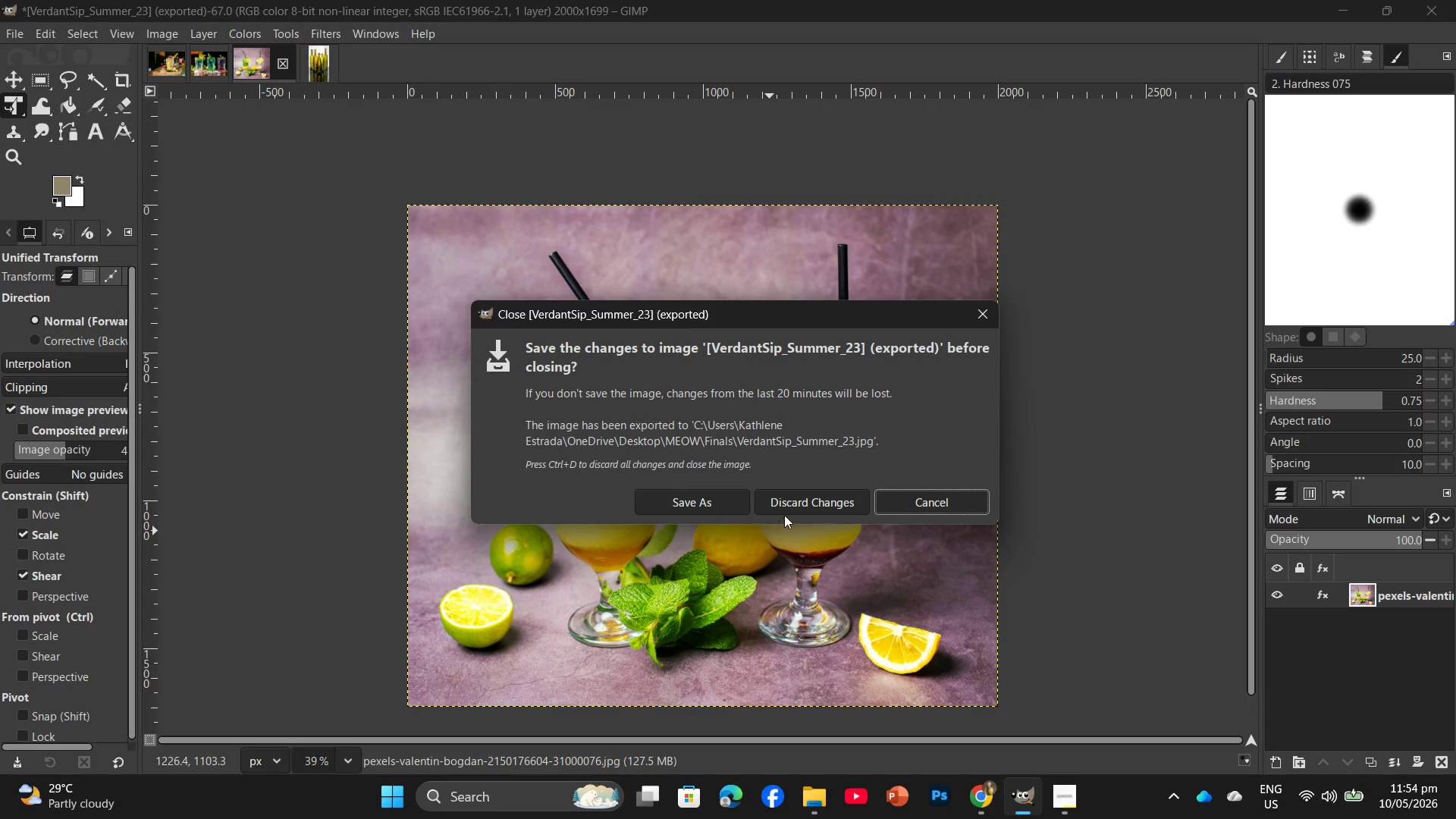 
left_click([796, 504])
 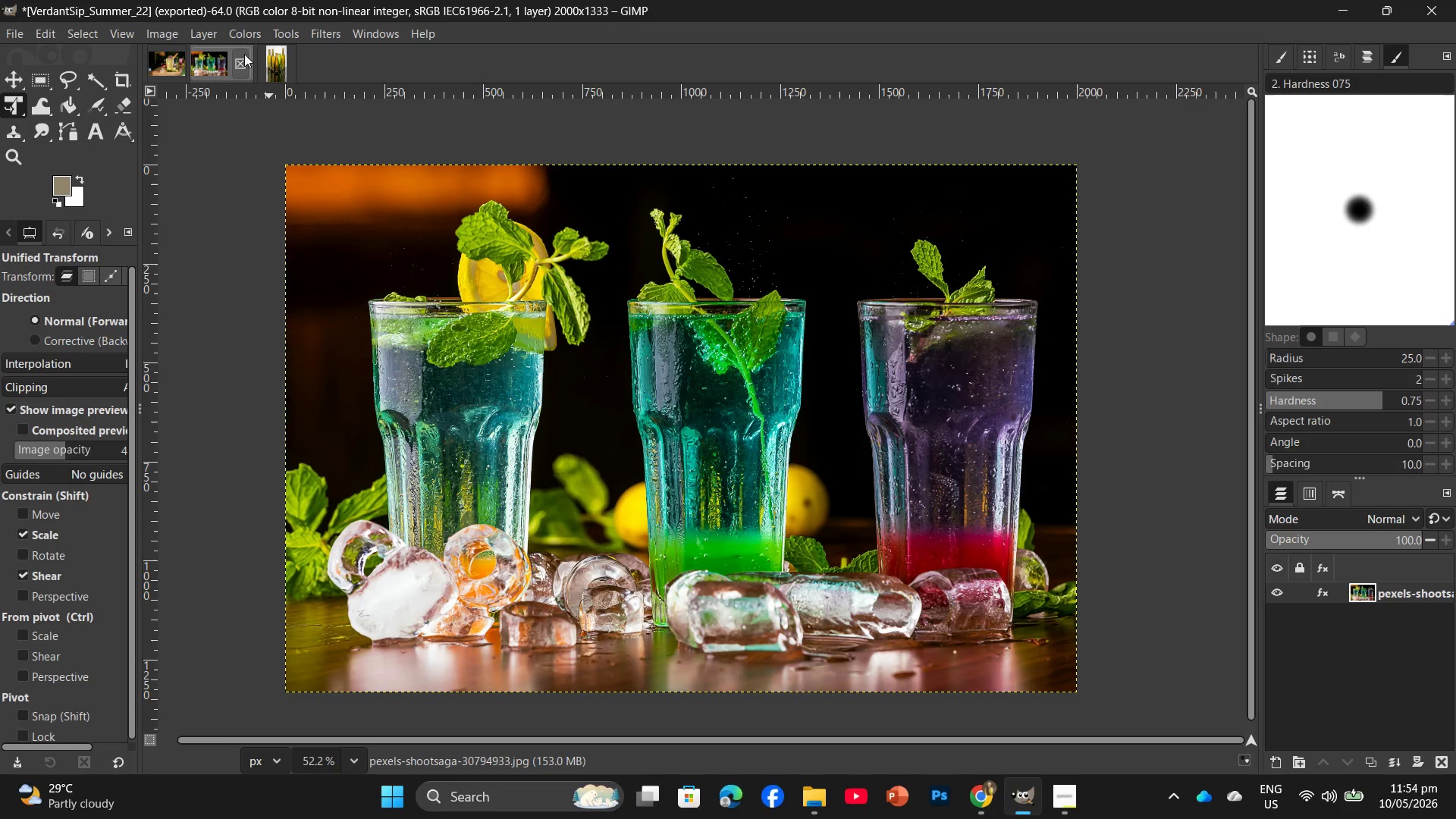 
left_click([240, 55])
 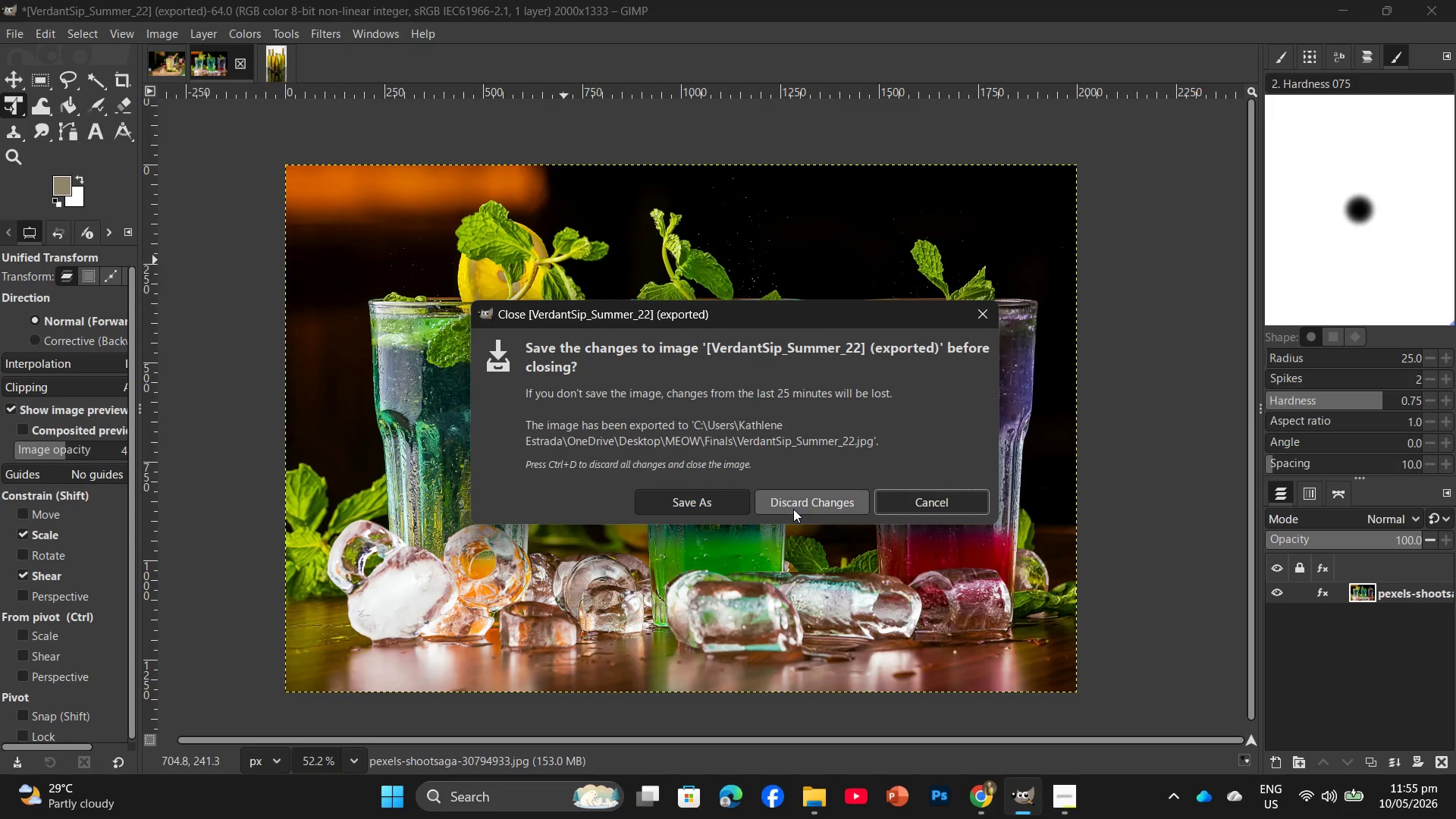 
left_click([797, 508])
 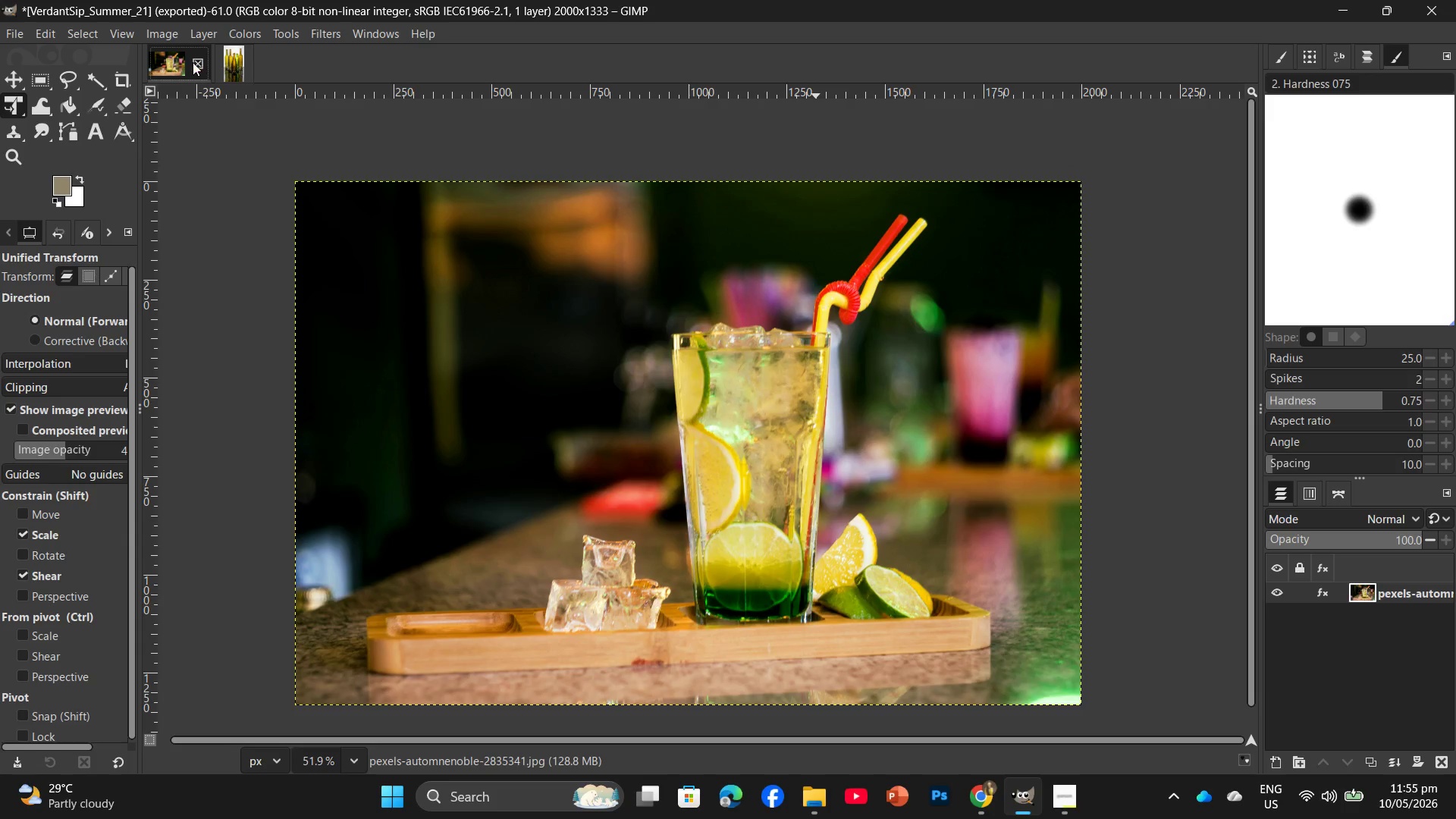 
left_click([193, 62])
 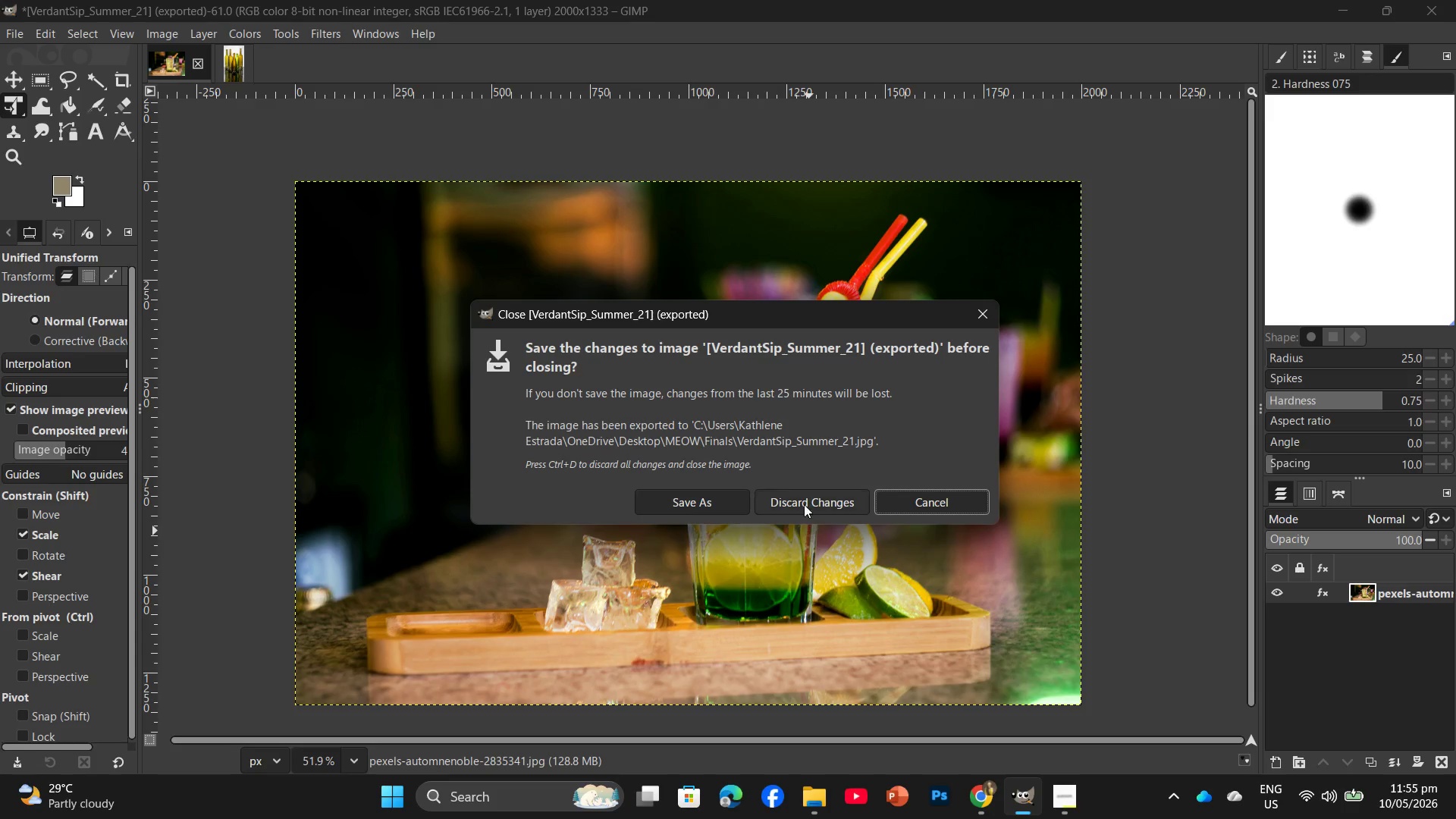 
left_click([805, 497])
 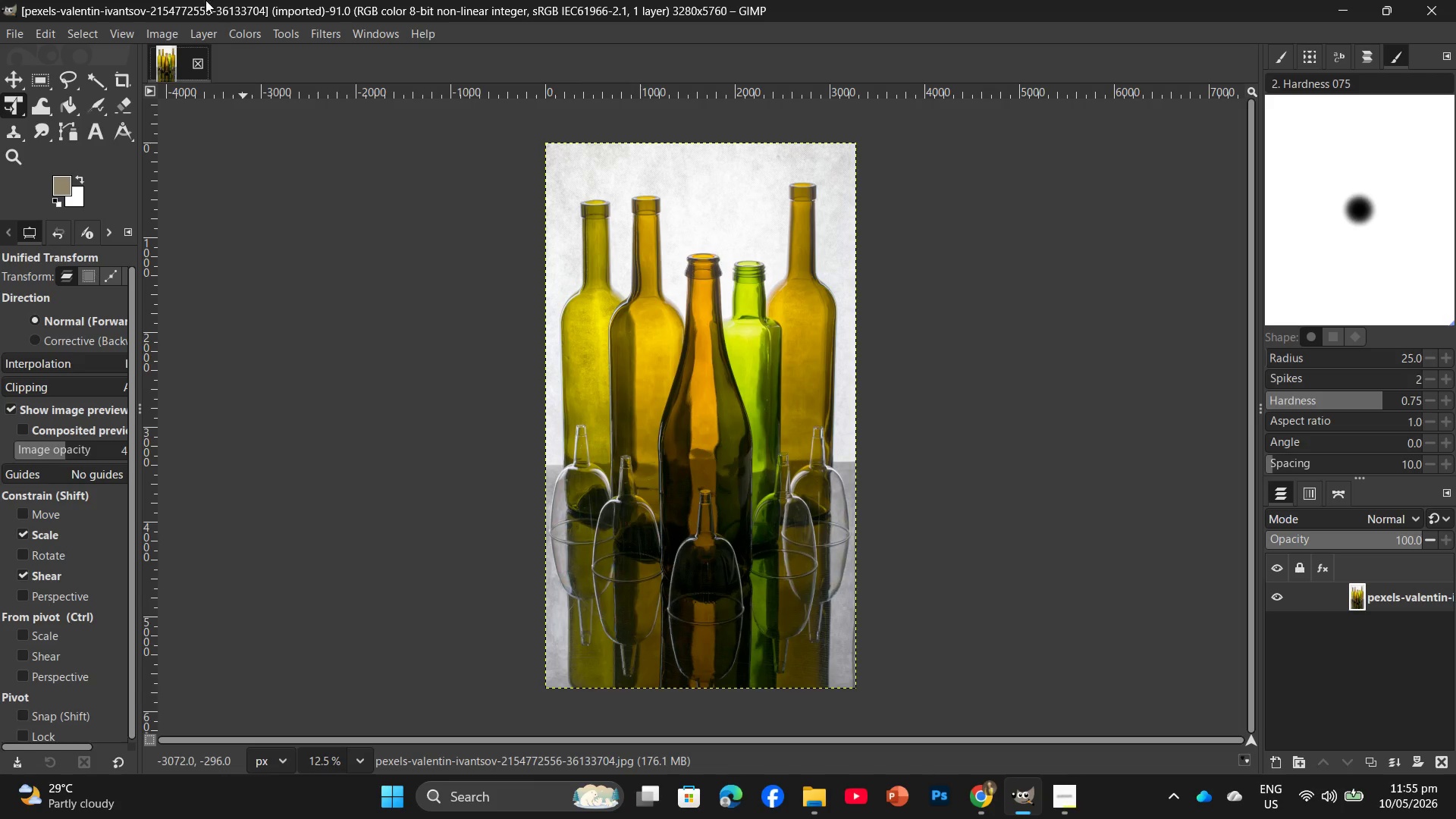 
left_click([155, 33])
 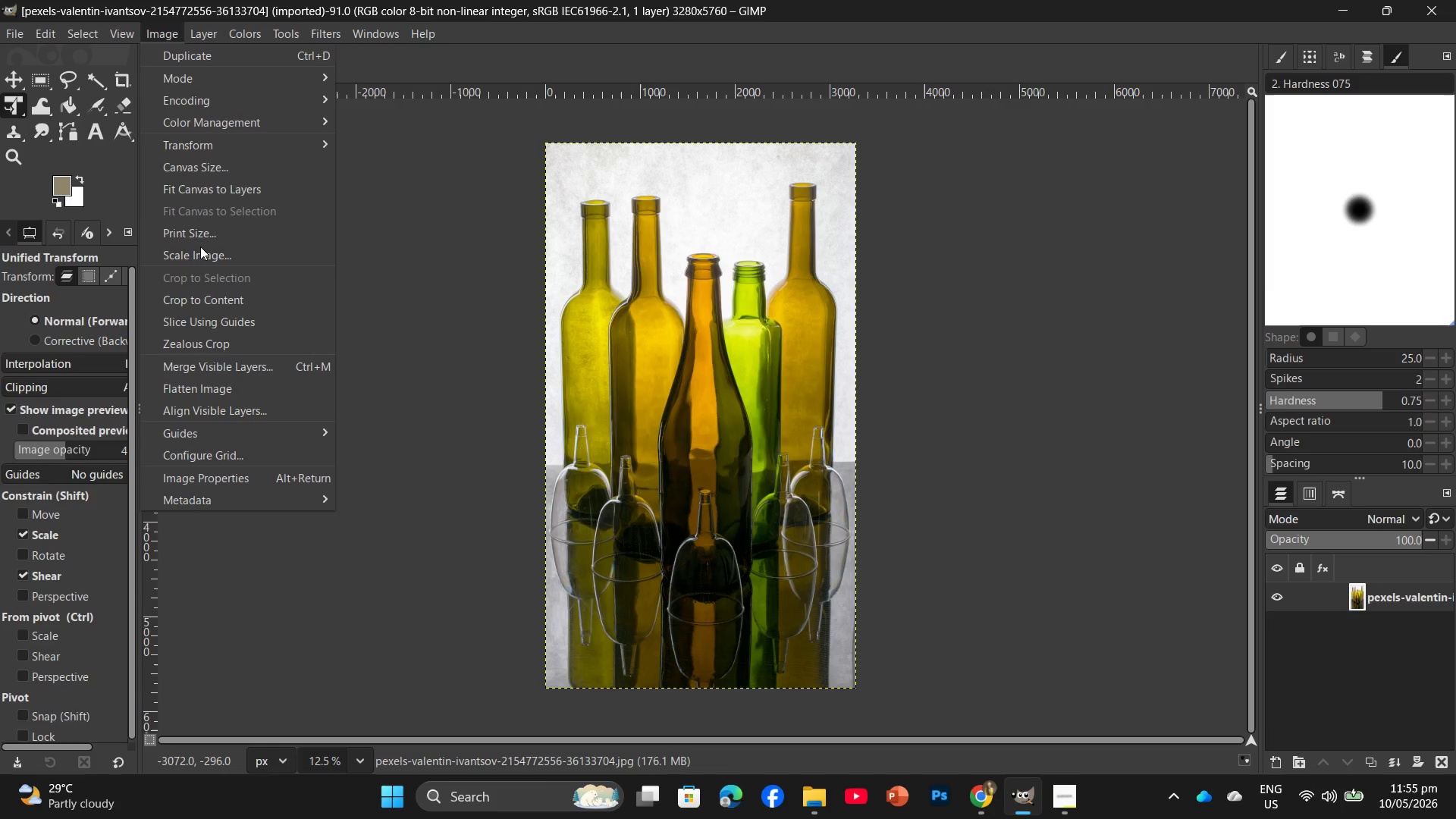 
left_click([198, 250])
 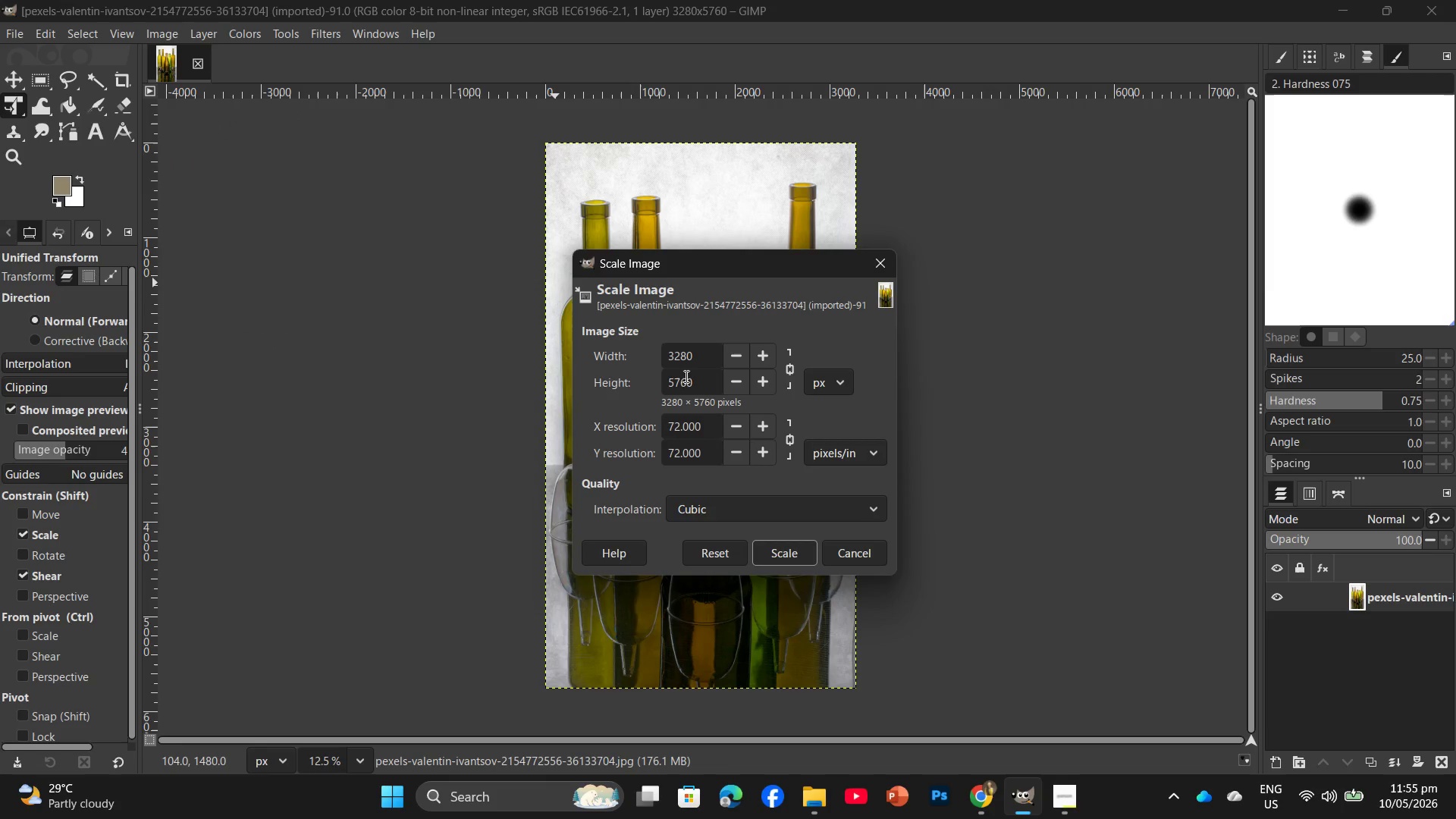 
left_click_drag(start_coordinate=[698, 384], to_coordinate=[639, 383])
 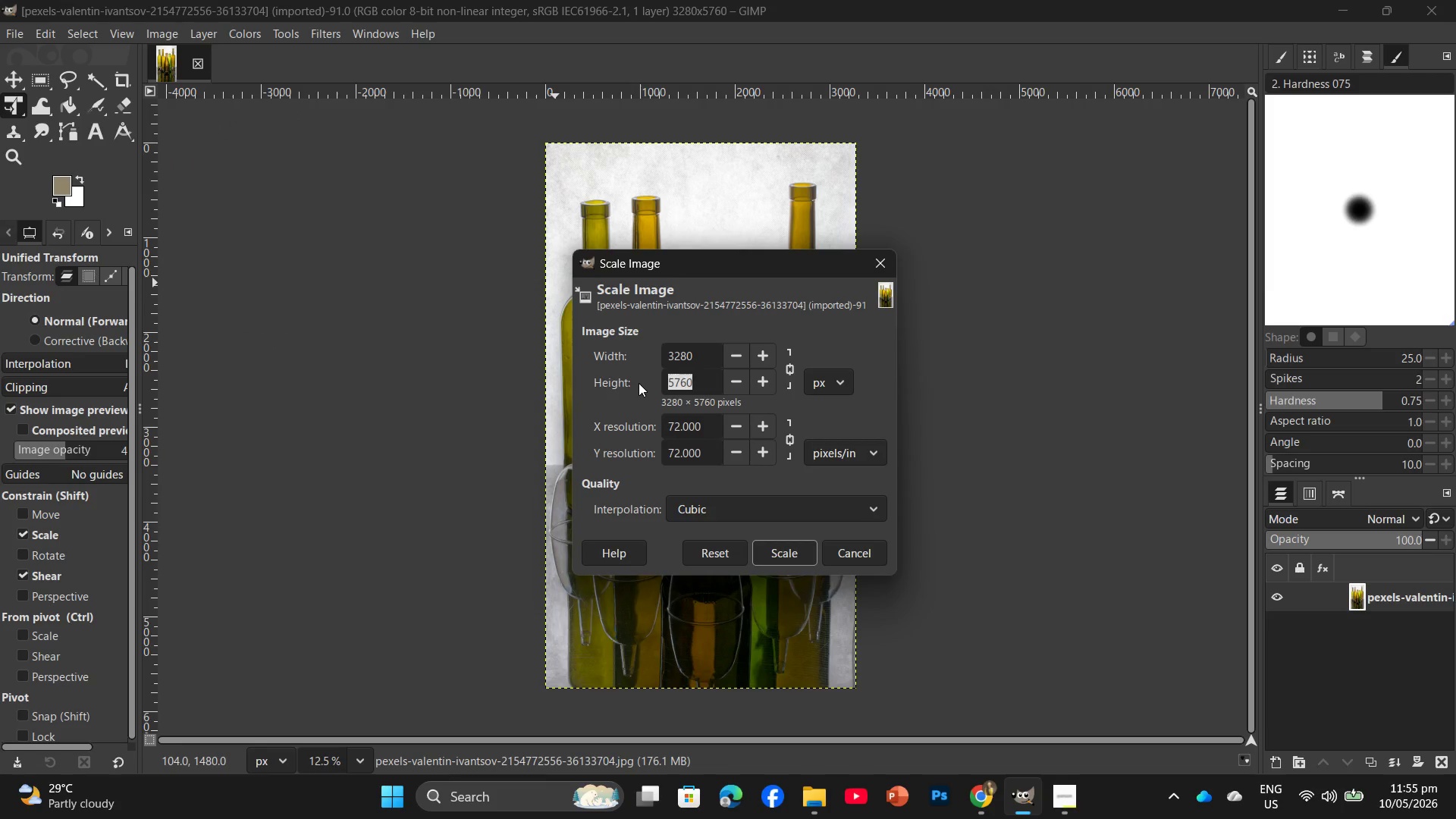 
key(Numpad2)
 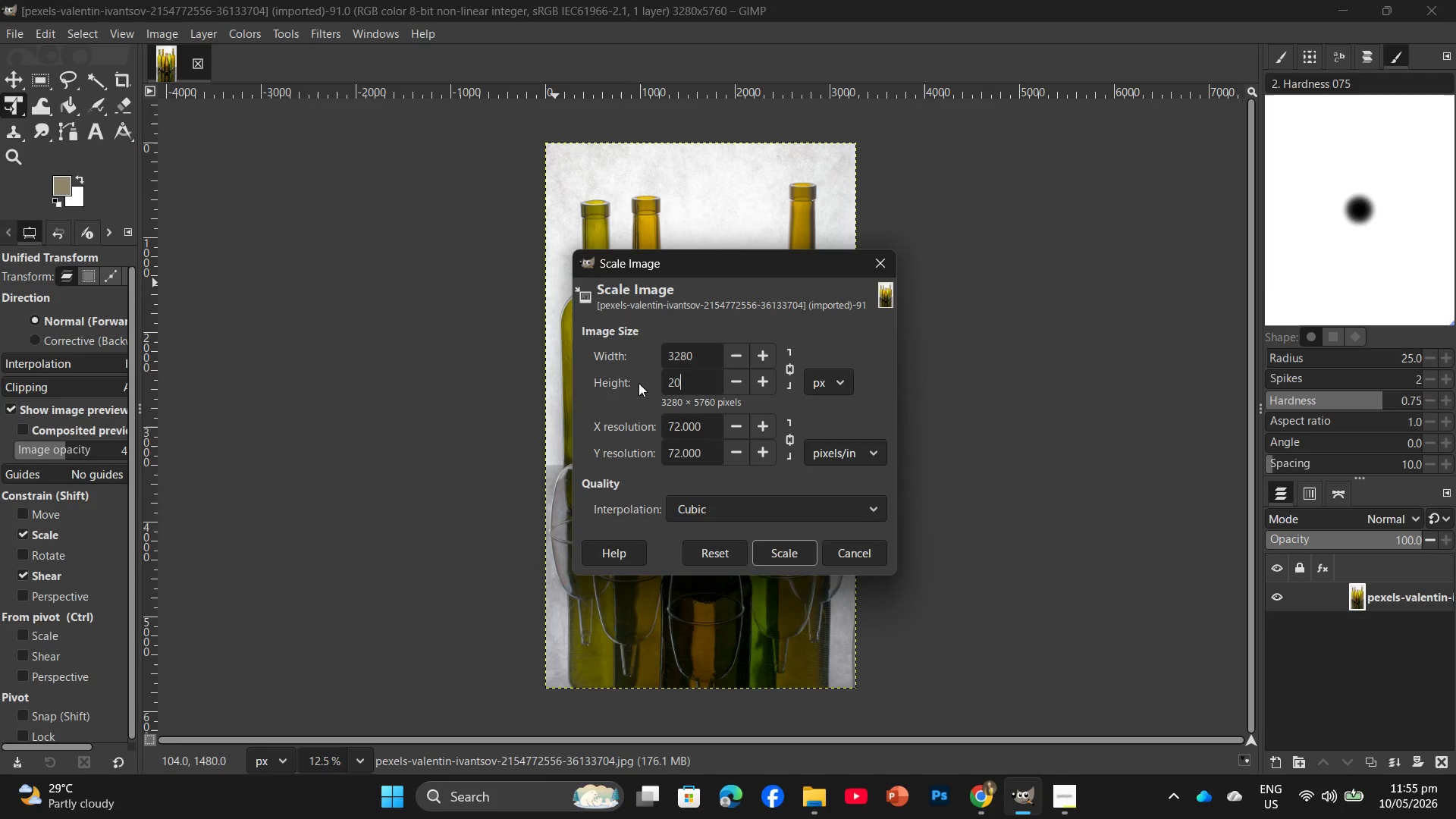 
key(Numpad0)
 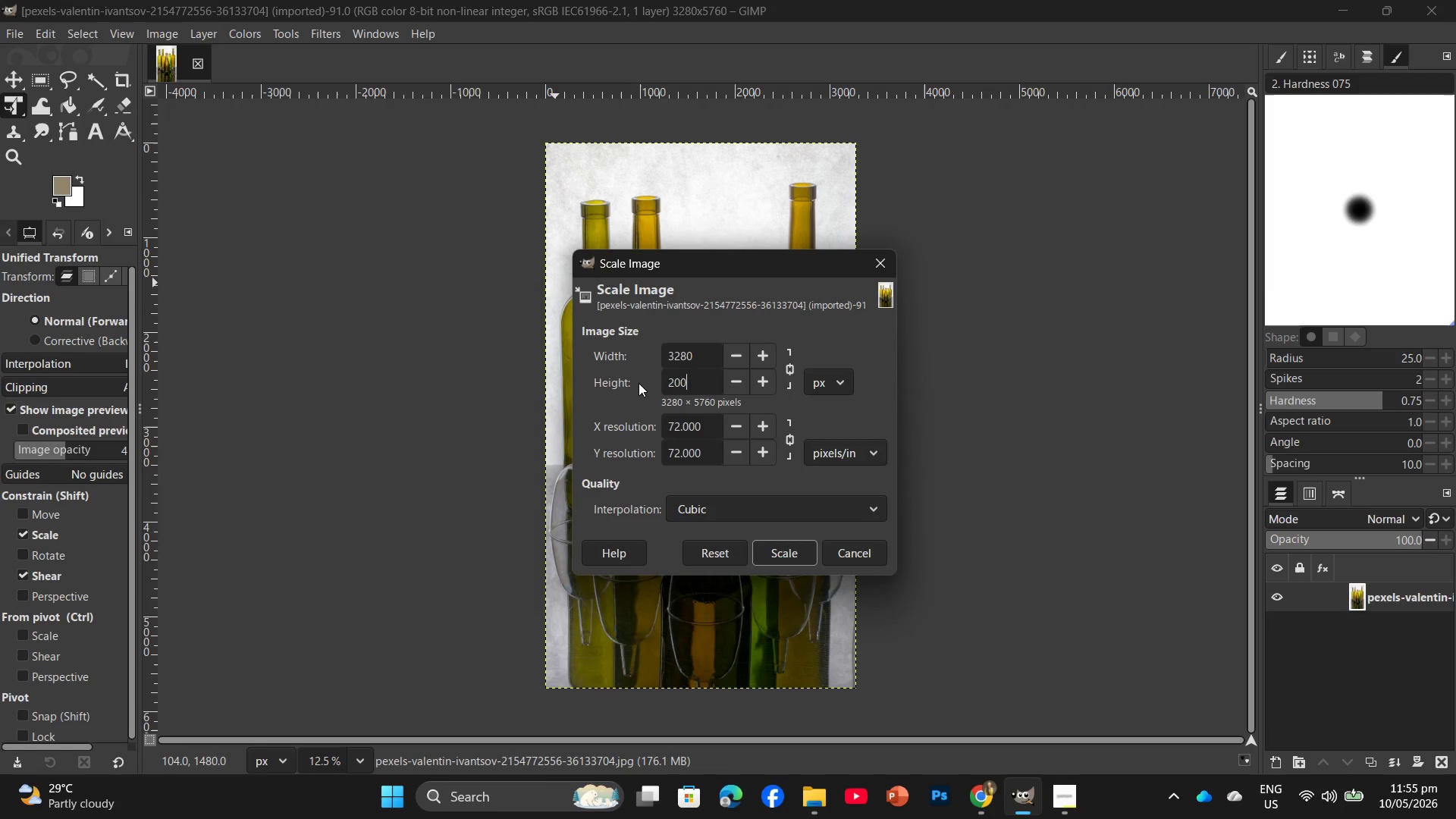 
key(Numpad0)
 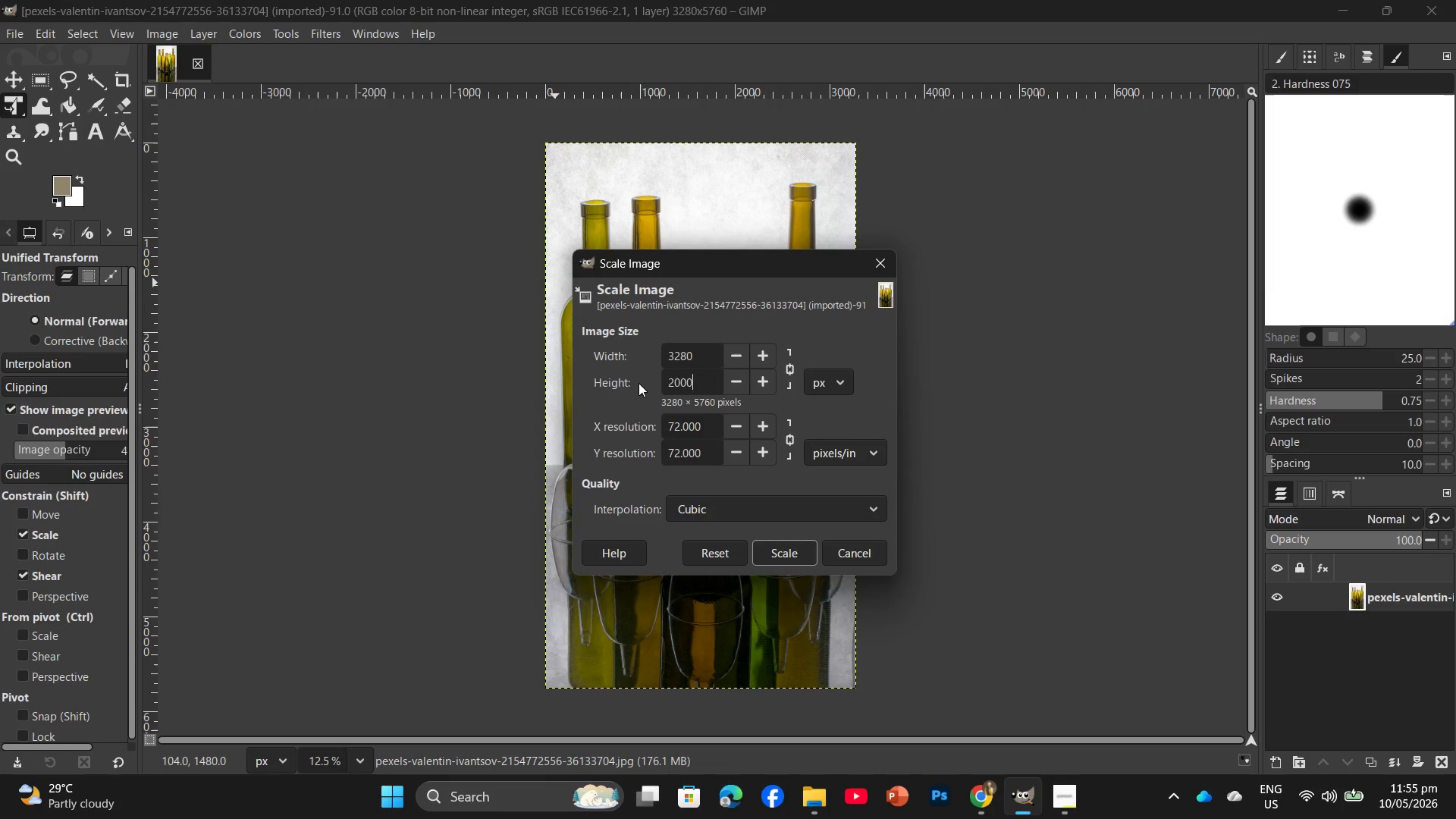 
key(Numpad0)
 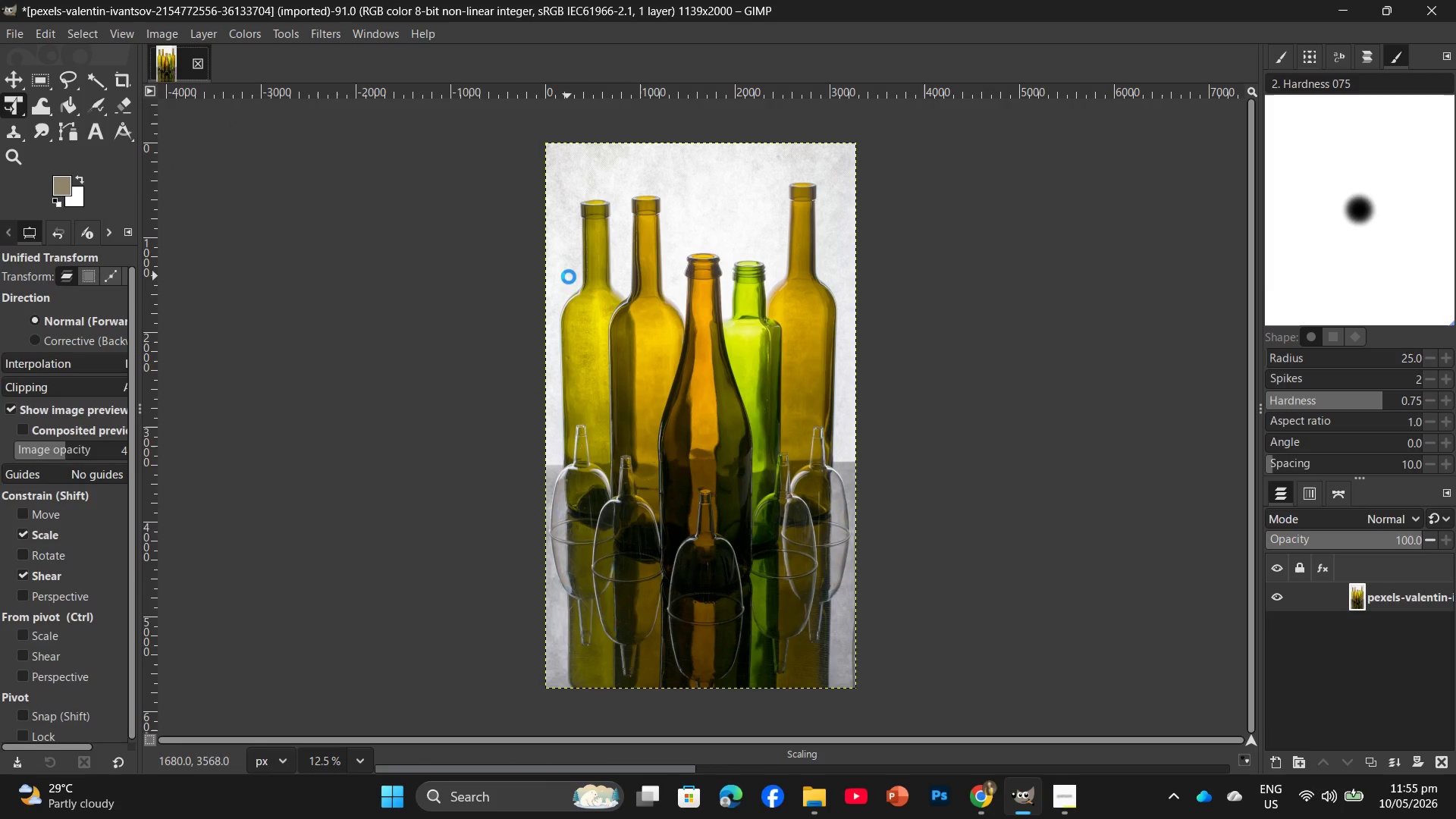 
hold_key(key=ControlLeft, duration=1.0)
scroll: coordinate [686, 417], scroll_direction: up, amount: 11.0
 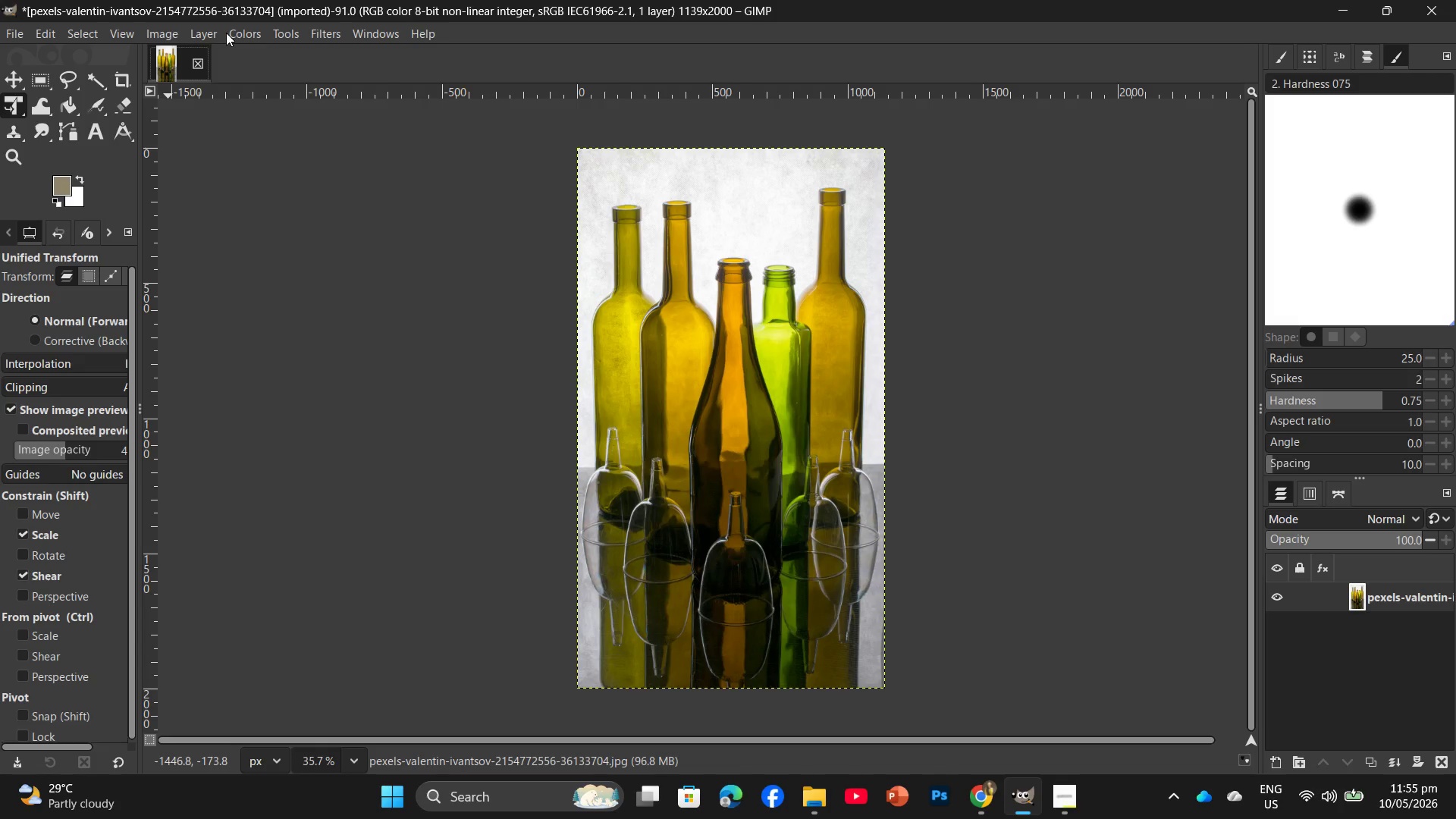 
left_click([241, 29])
 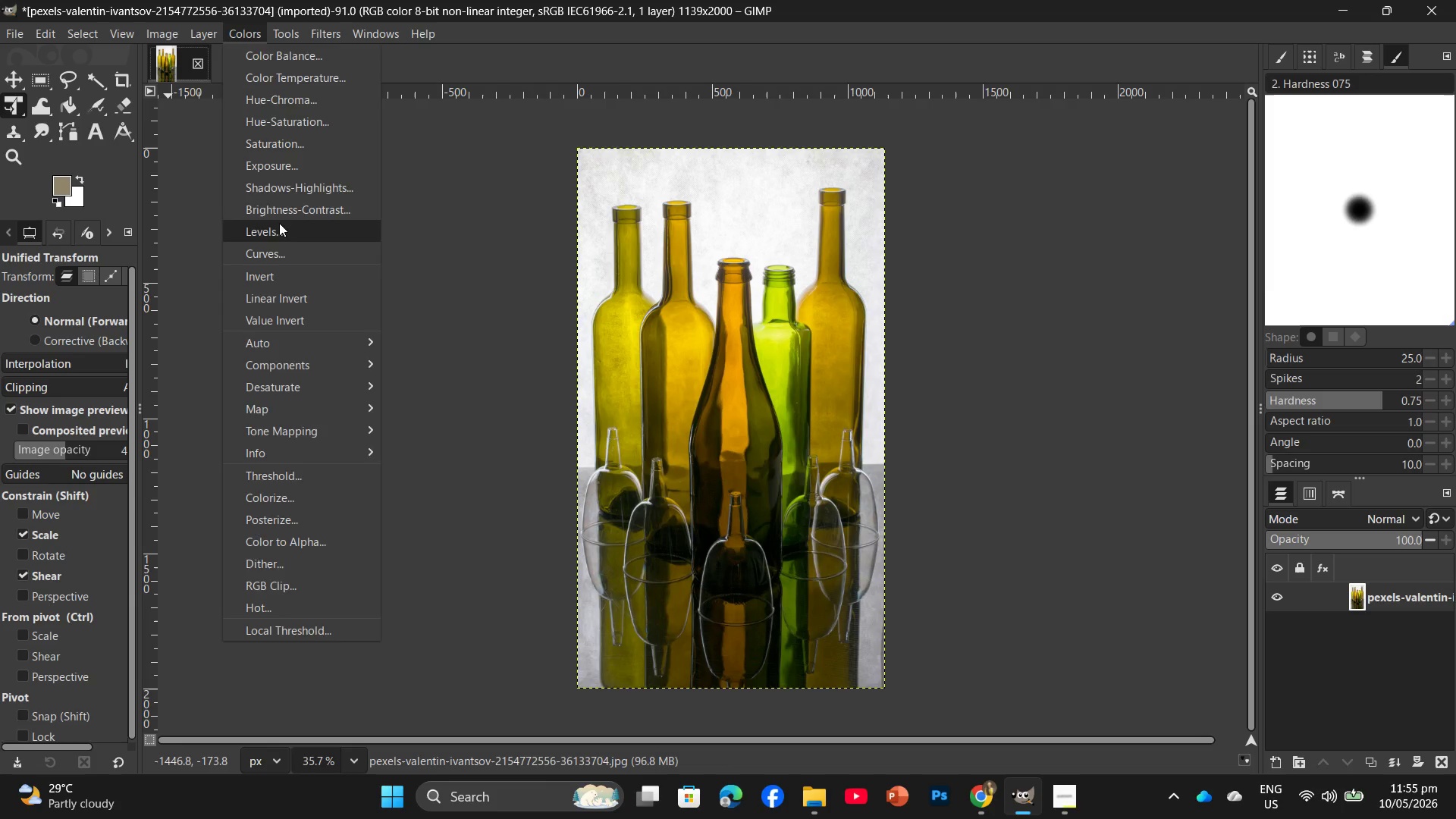 
left_click([279, 224])
 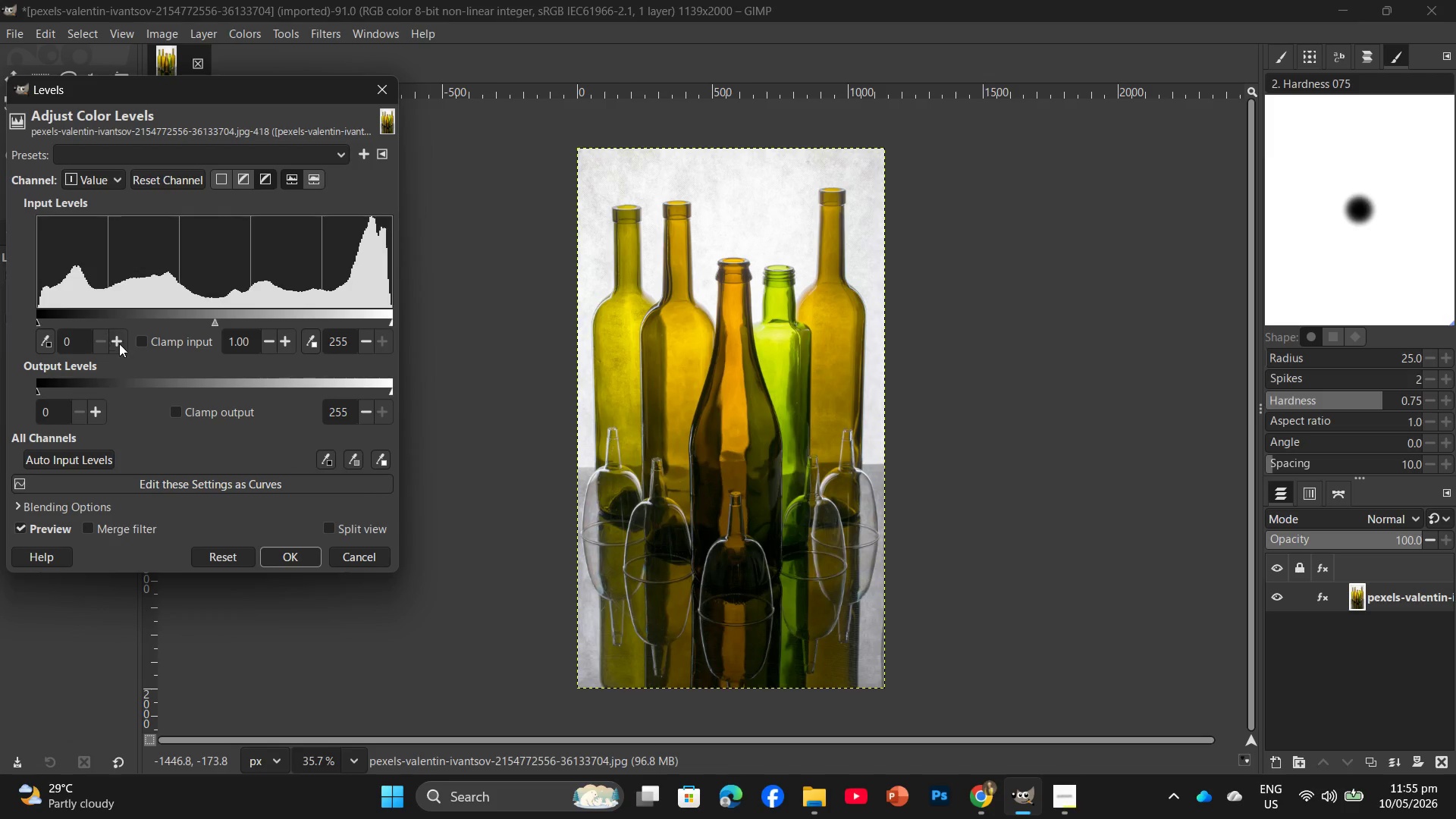 
double_click([121, 344])
 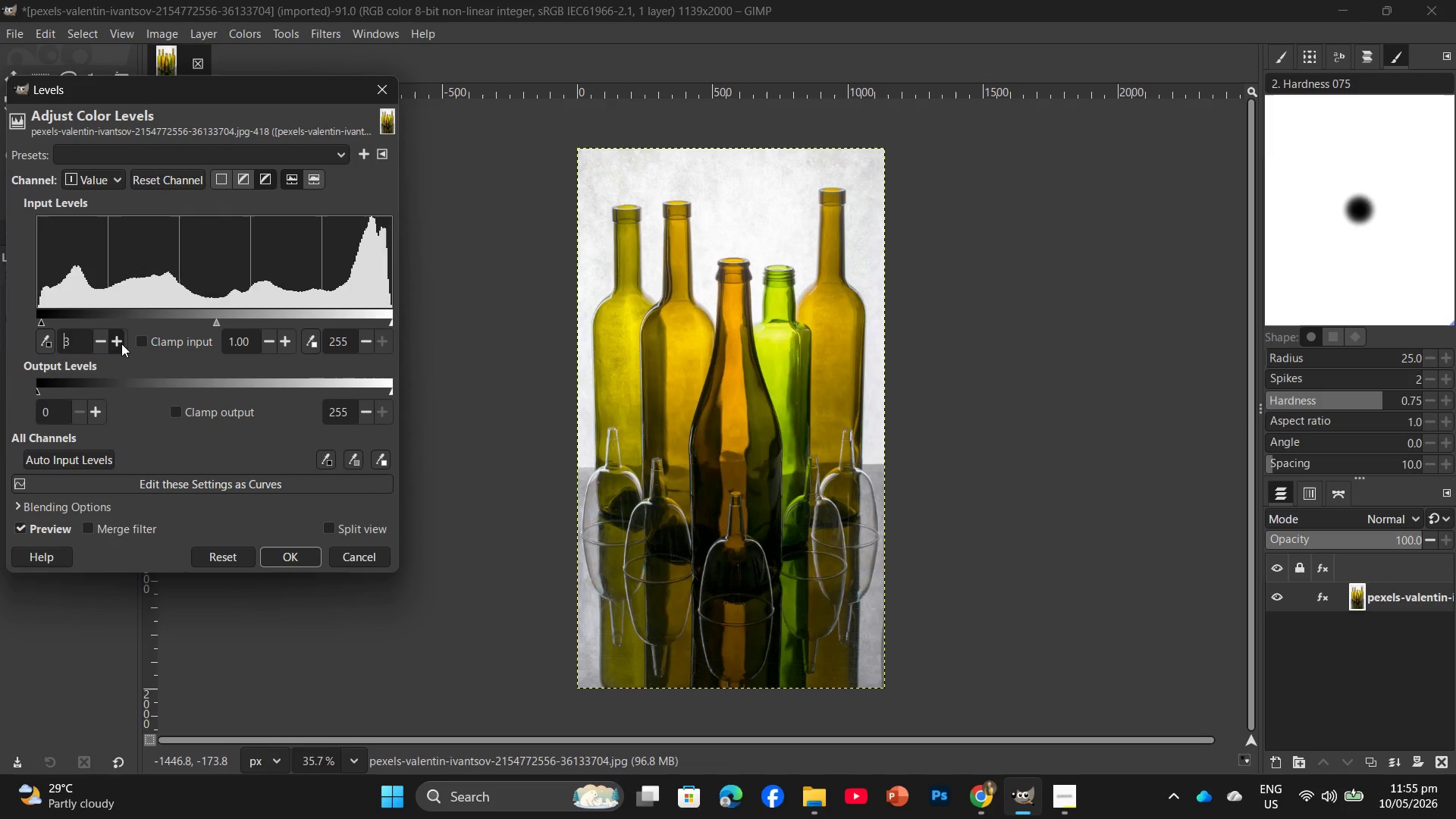 
triple_click([121, 344])
 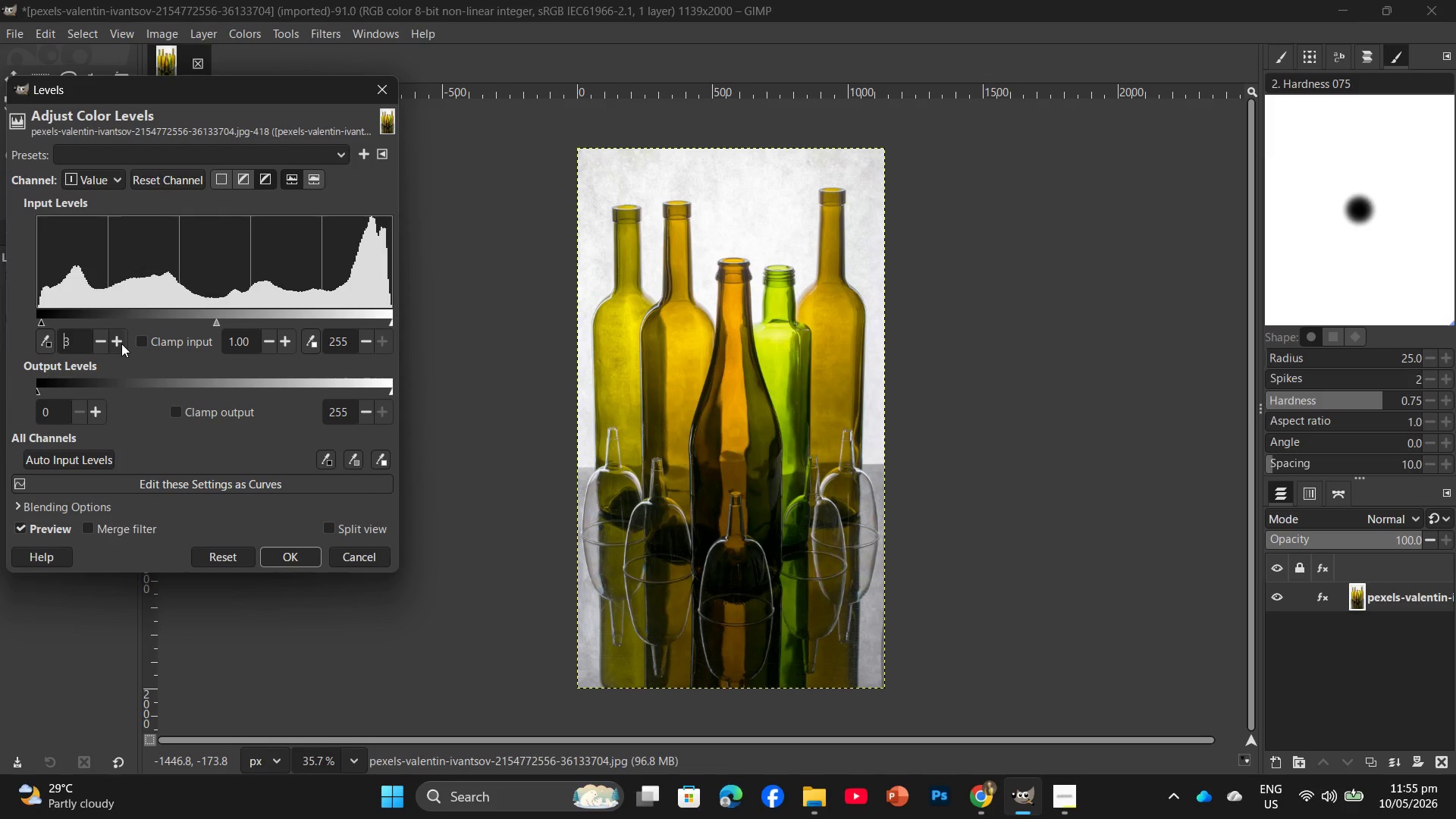 
triple_click([121, 344])
 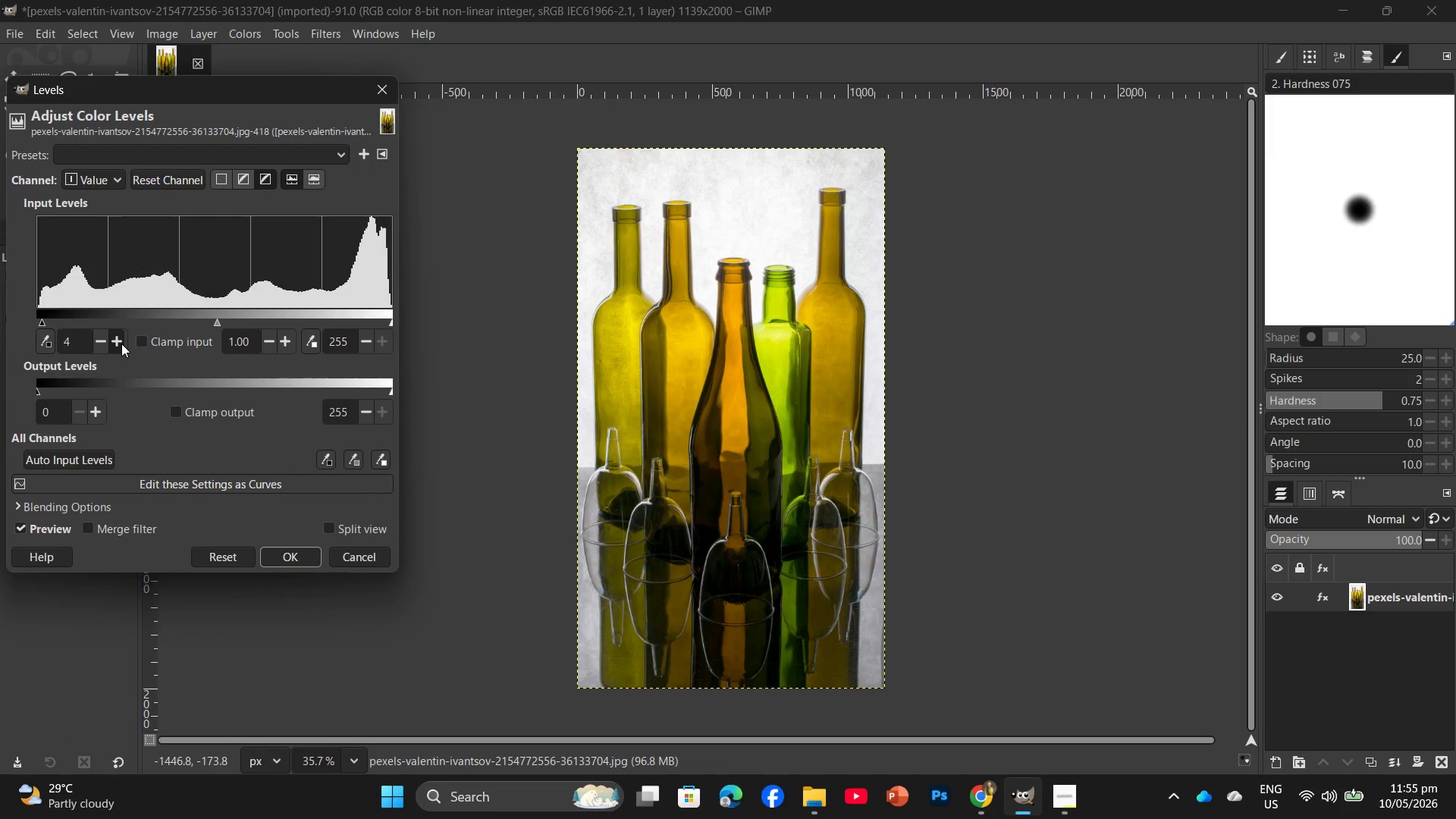 
triple_click([121, 344])
 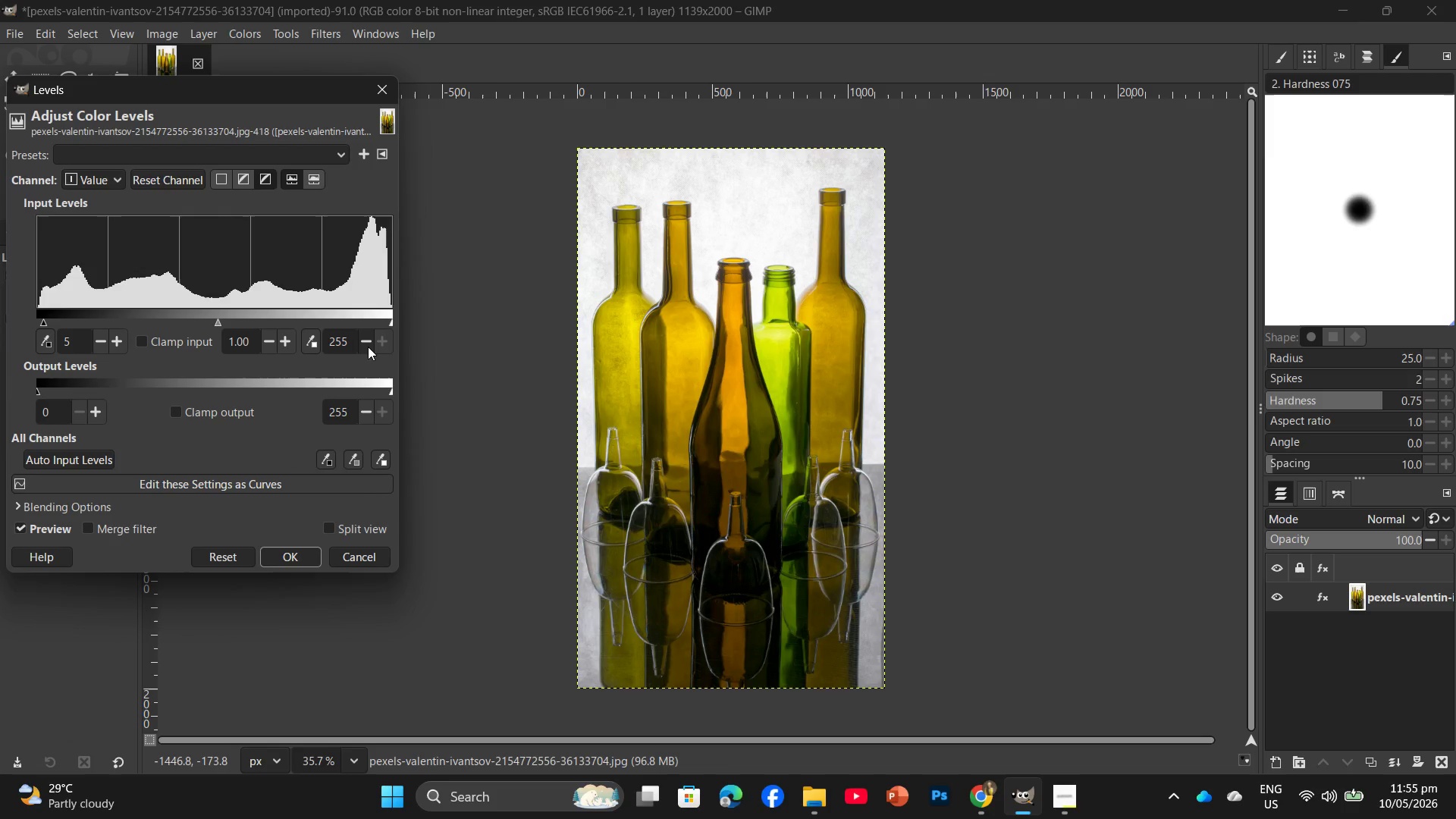 
double_click([368, 347])
 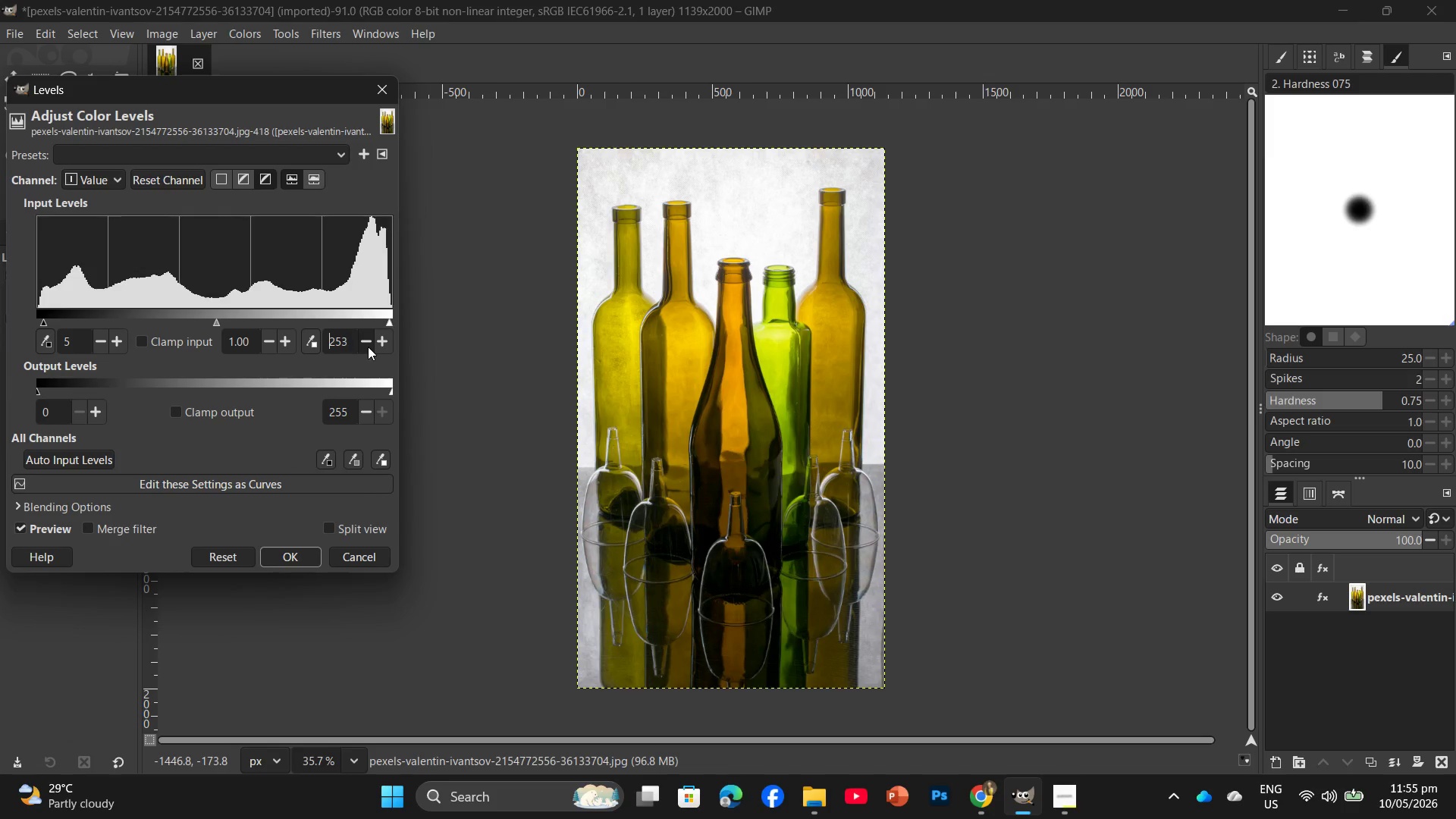 
triple_click([368, 347])
 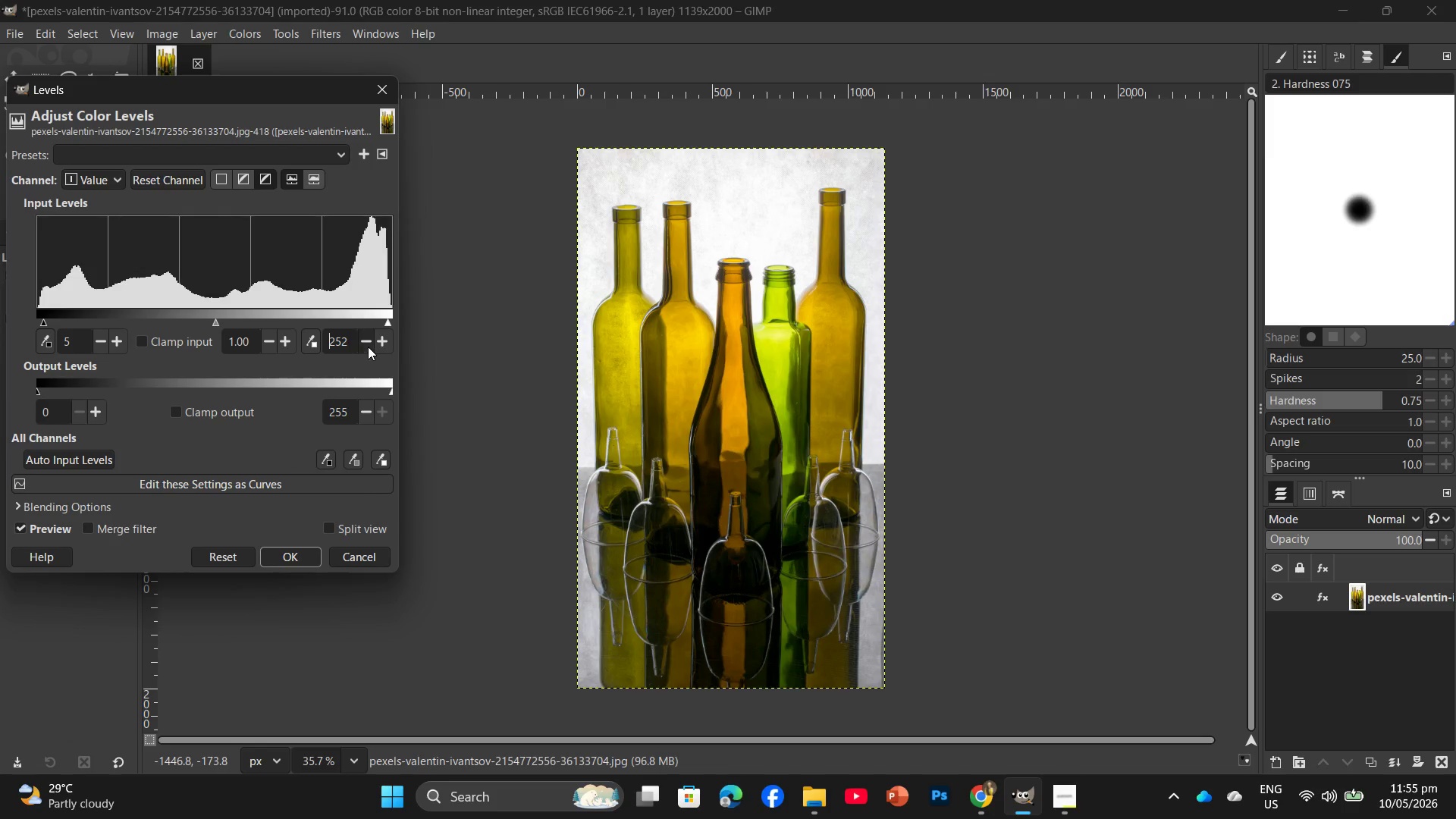 
triple_click([368, 347])
 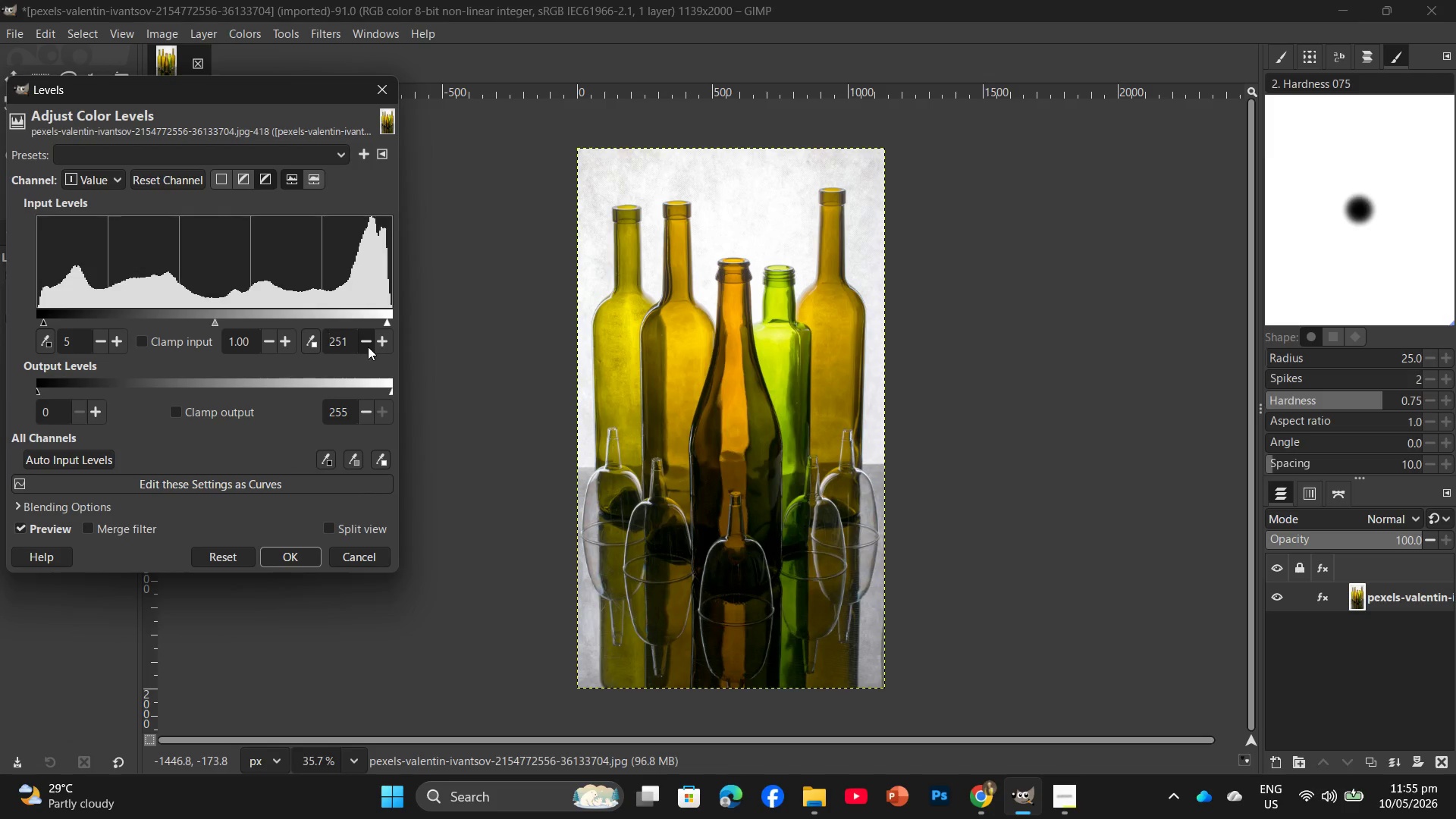 
triple_click([368, 347])
 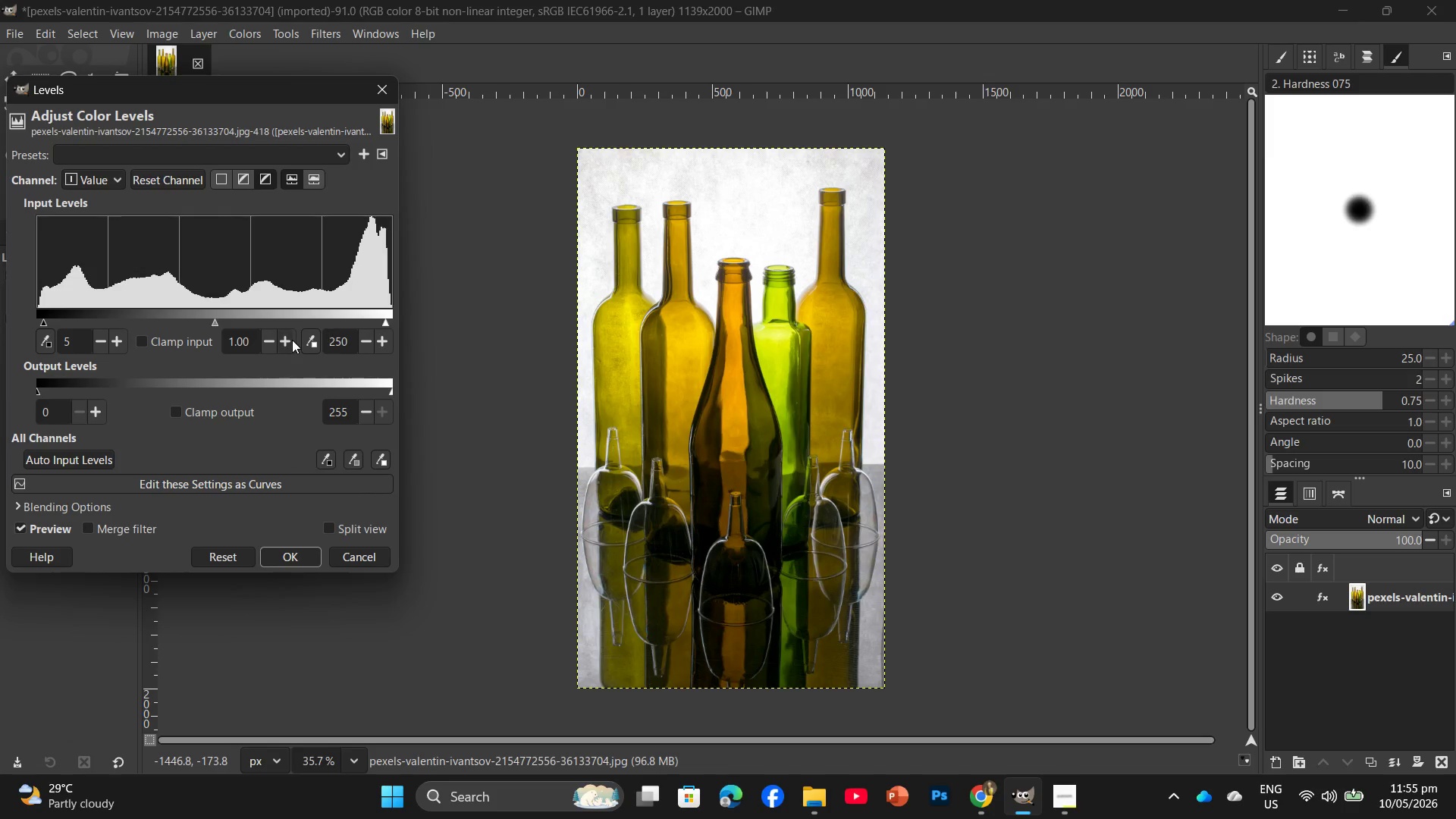 
double_click([292, 340])
 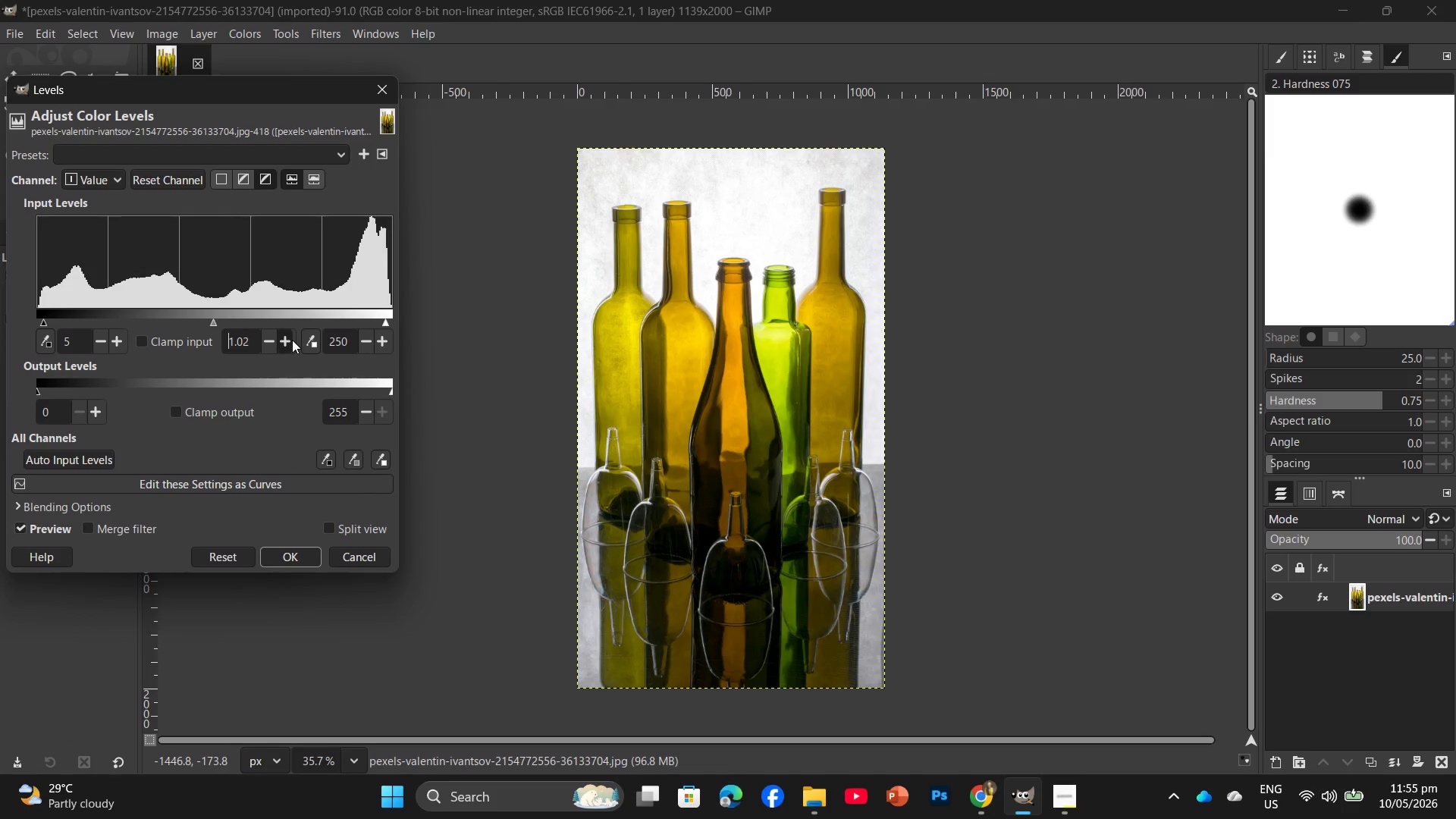 
triple_click([292, 340])
 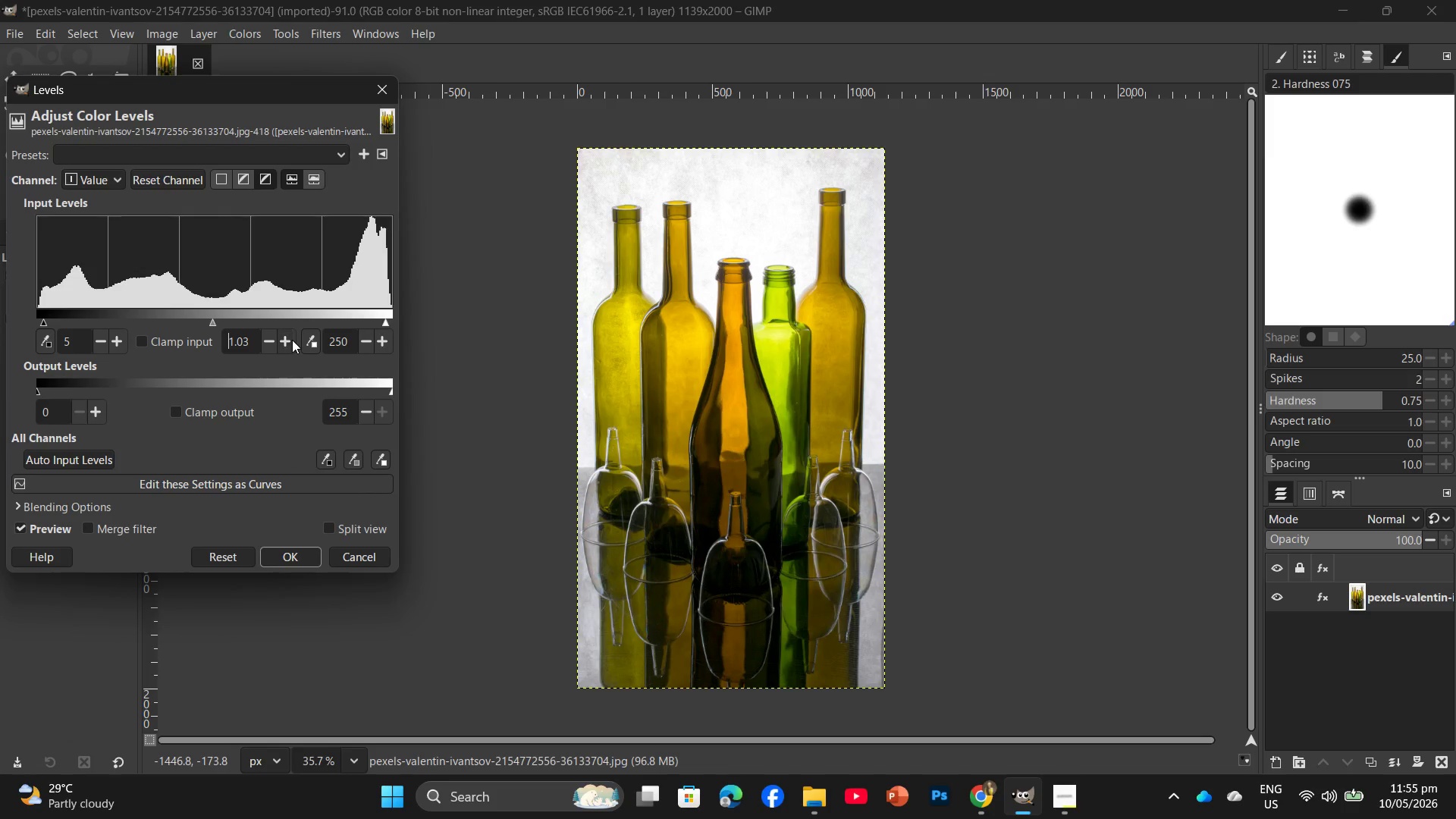 
triple_click([292, 340])
 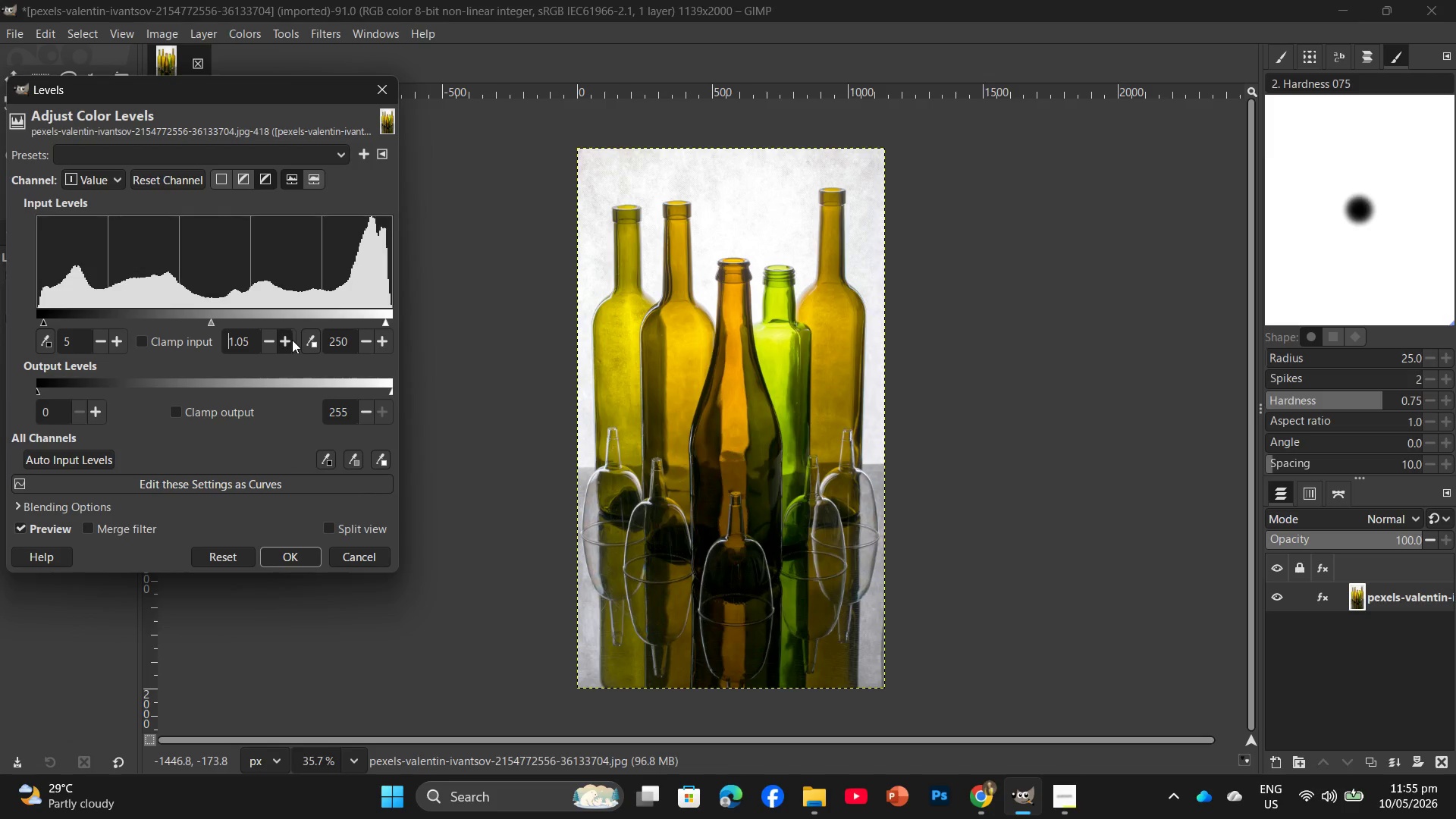 
triple_click([292, 340])
 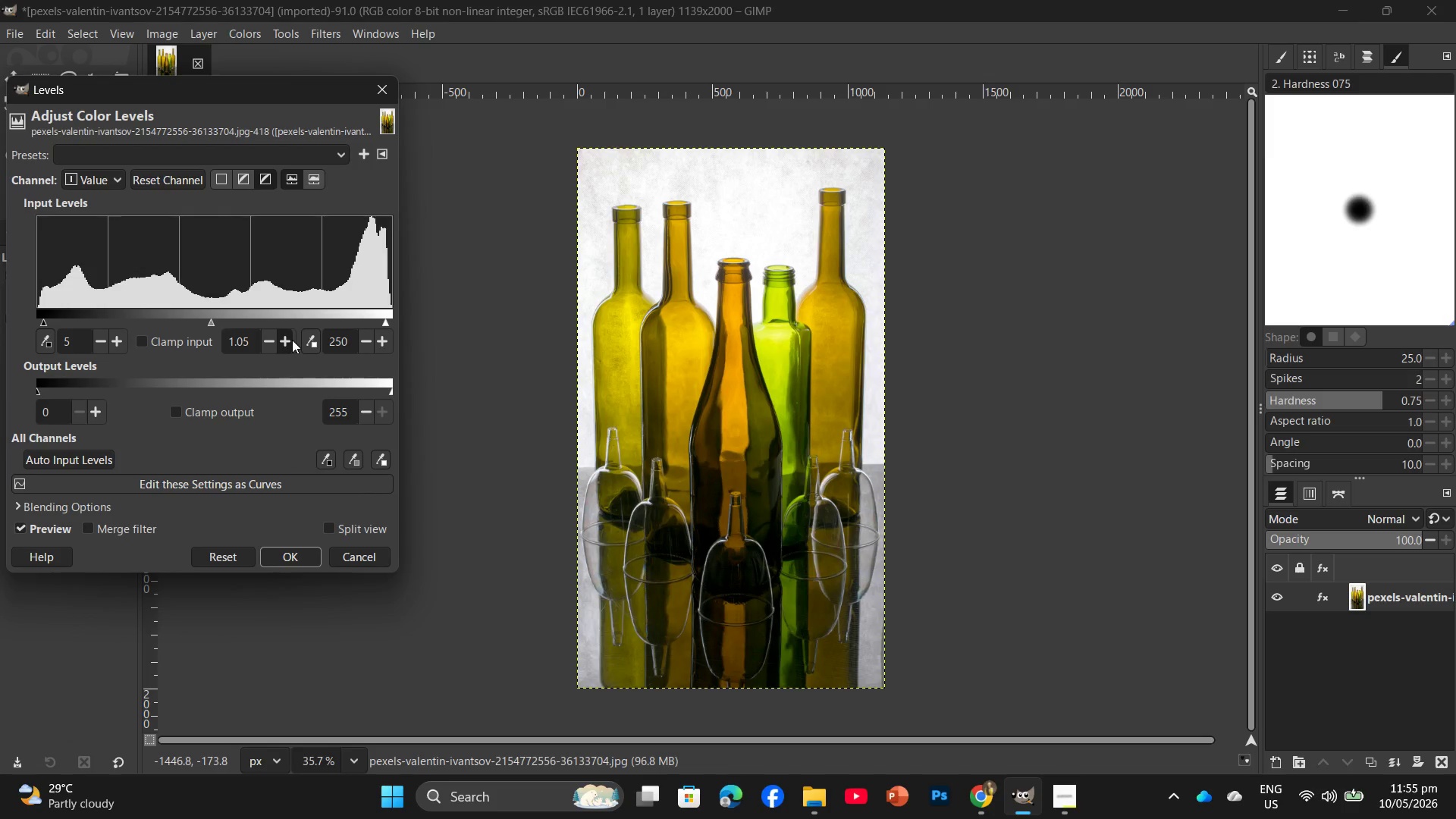 
triple_click([292, 340])
 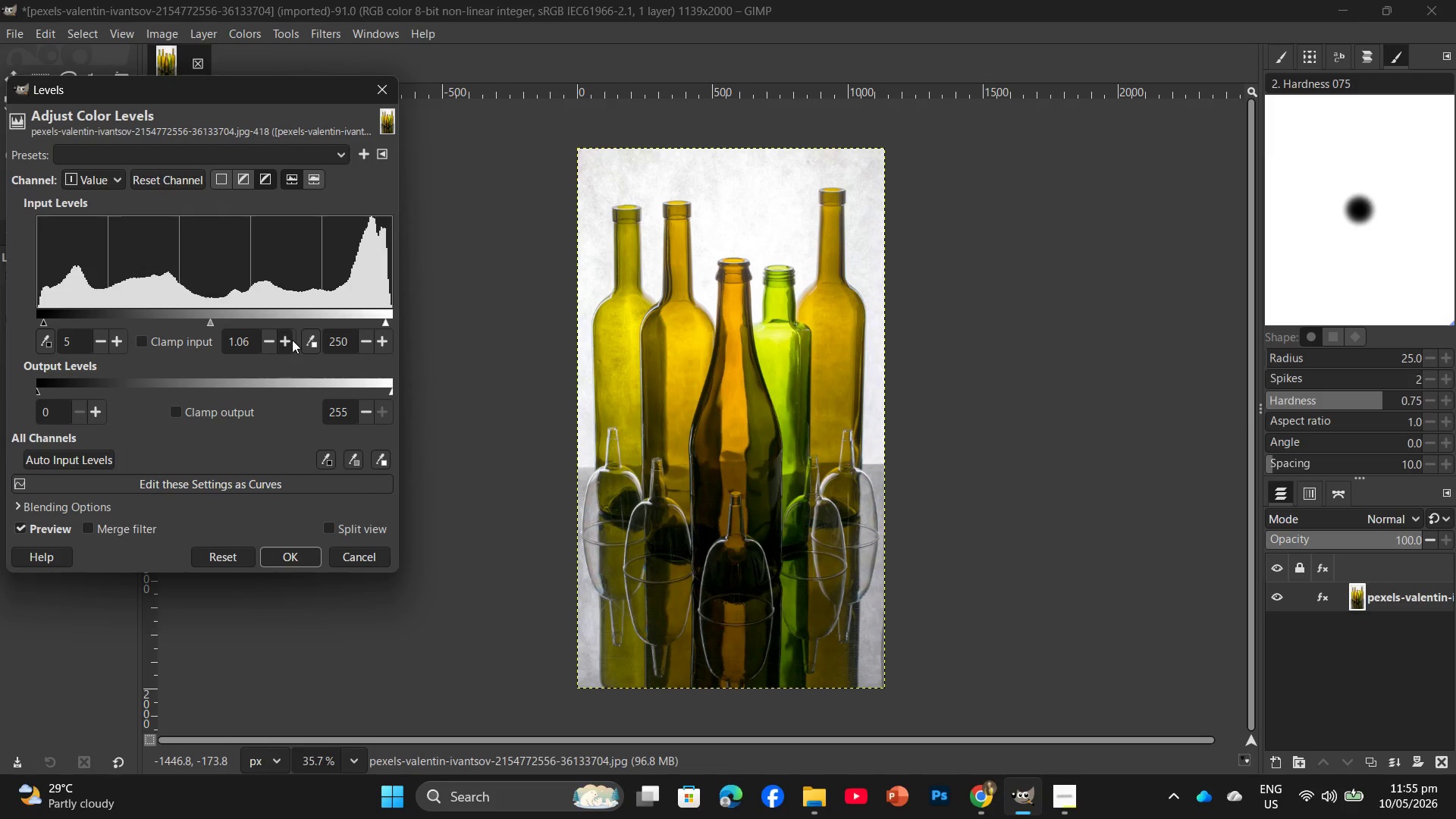 
triple_click([292, 340])
 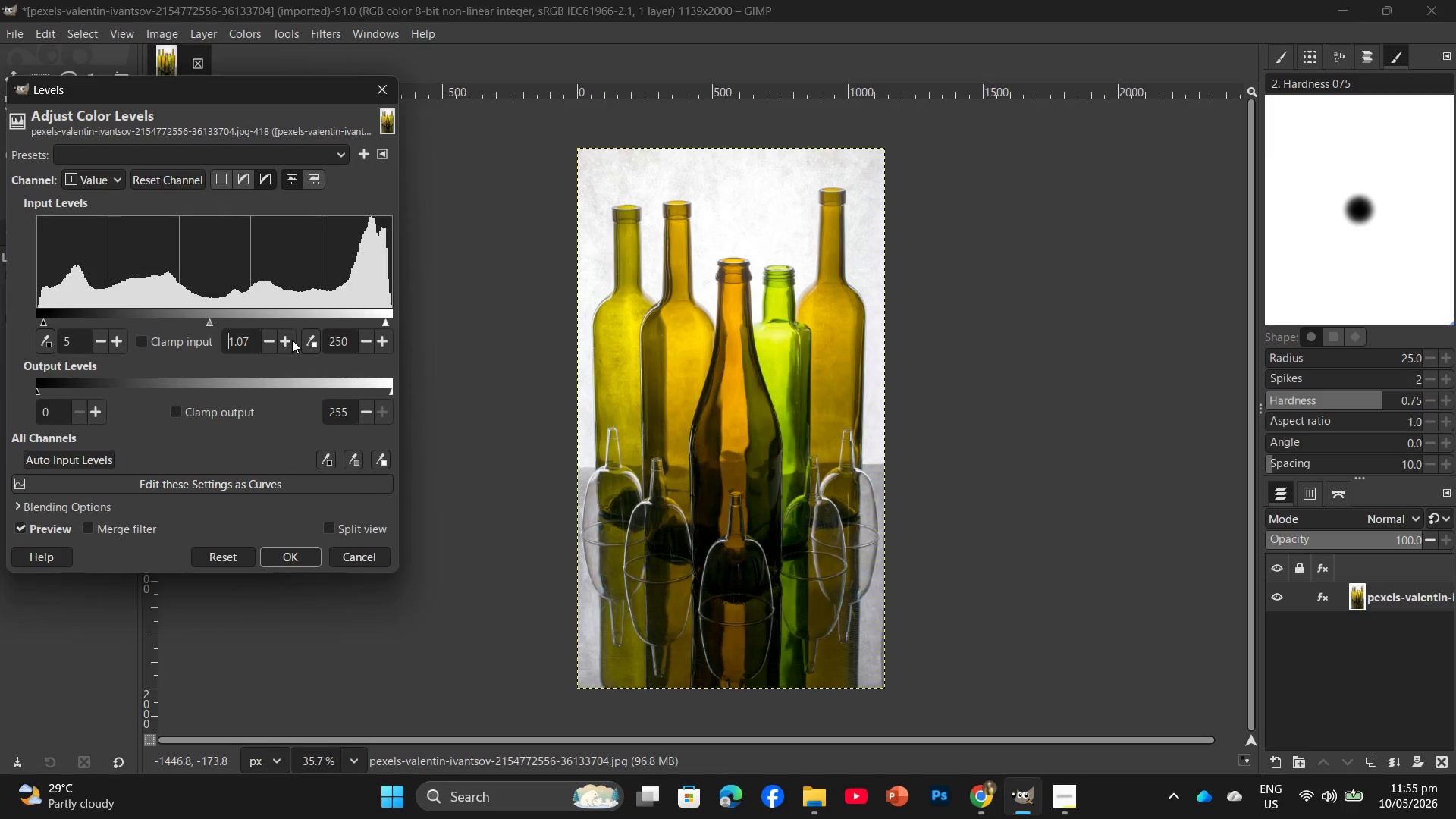 
triple_click([292, 340])
 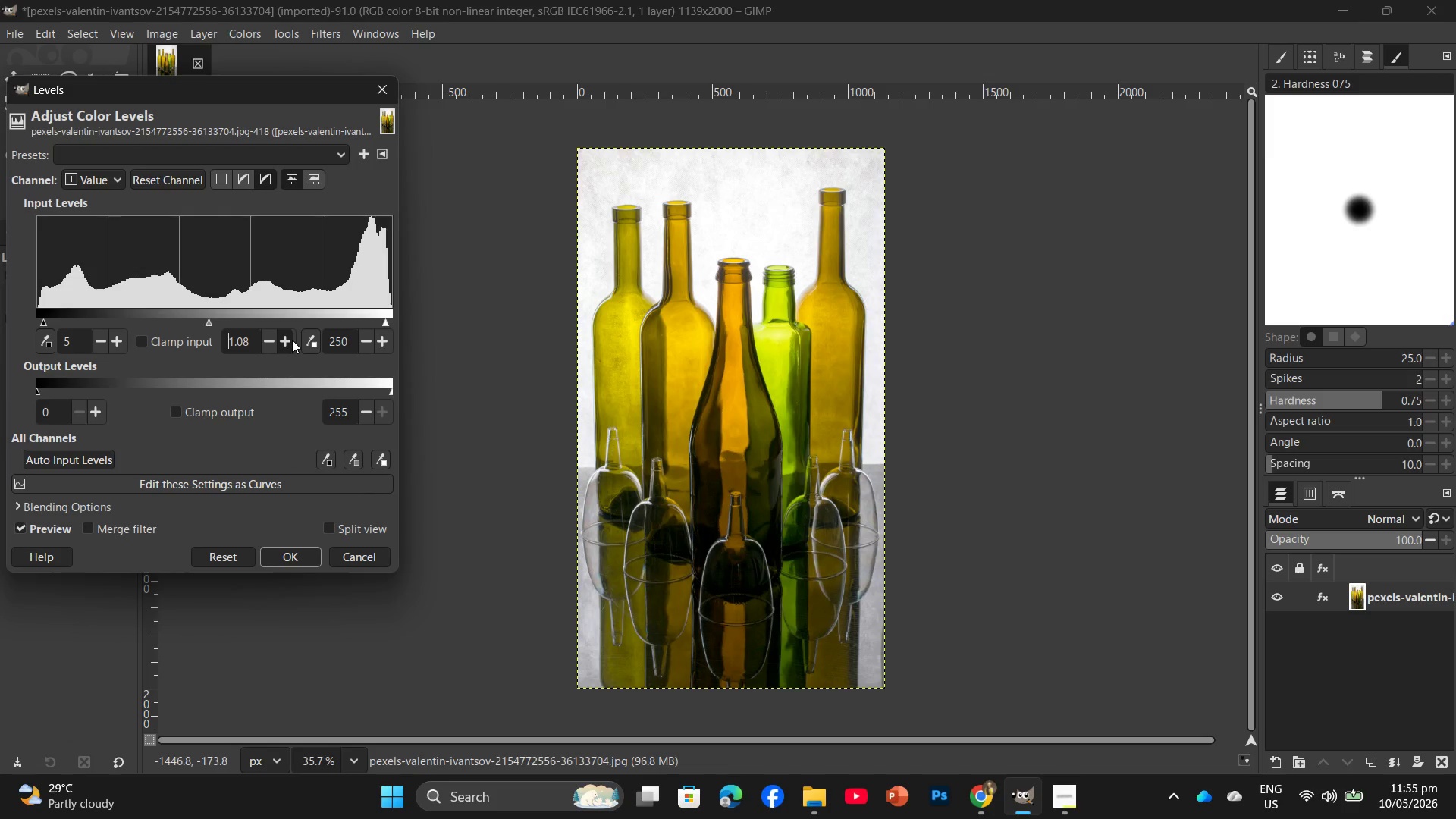 
triple_click([292, 340])
 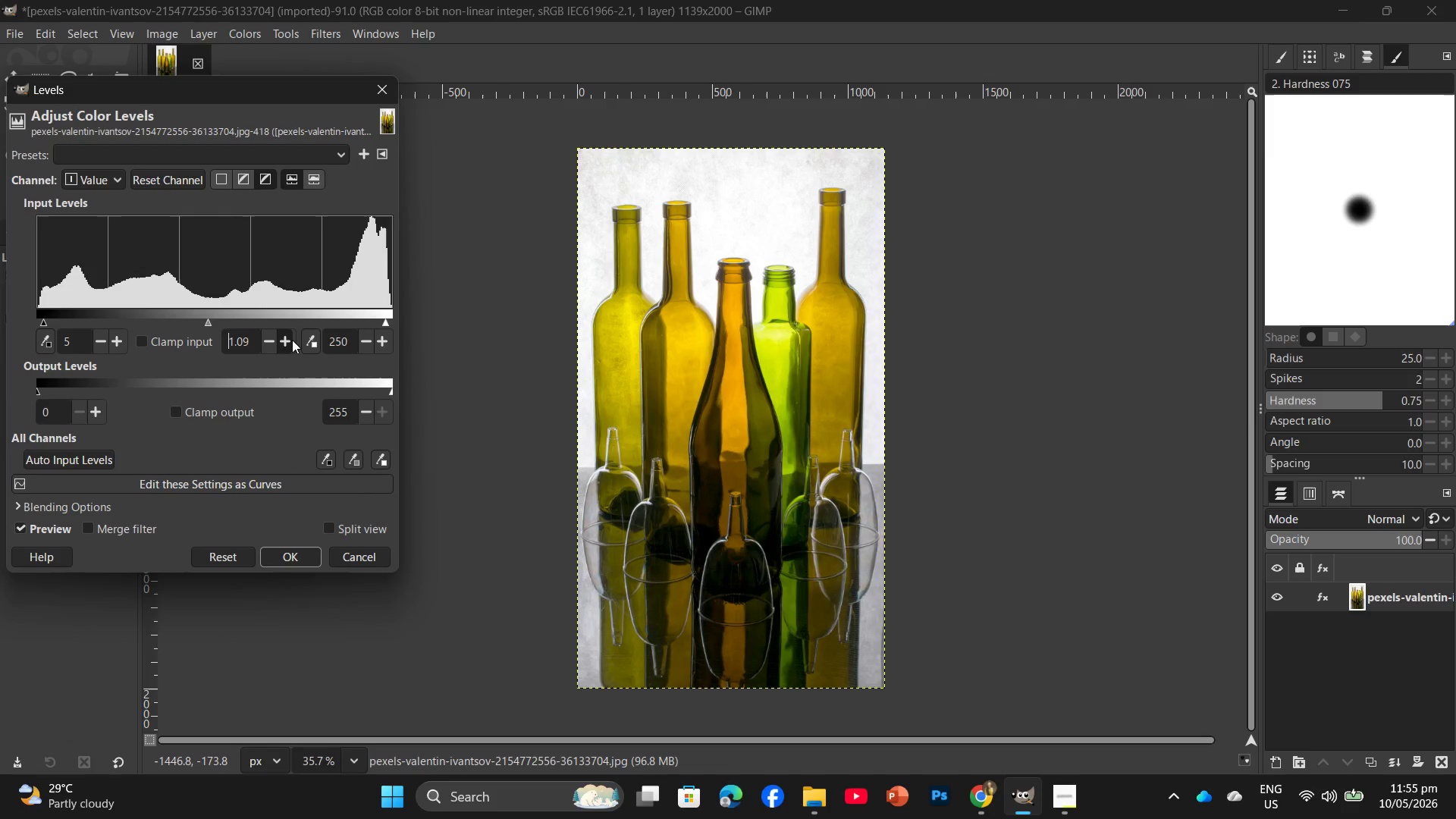 
triple_click([292, 340])
 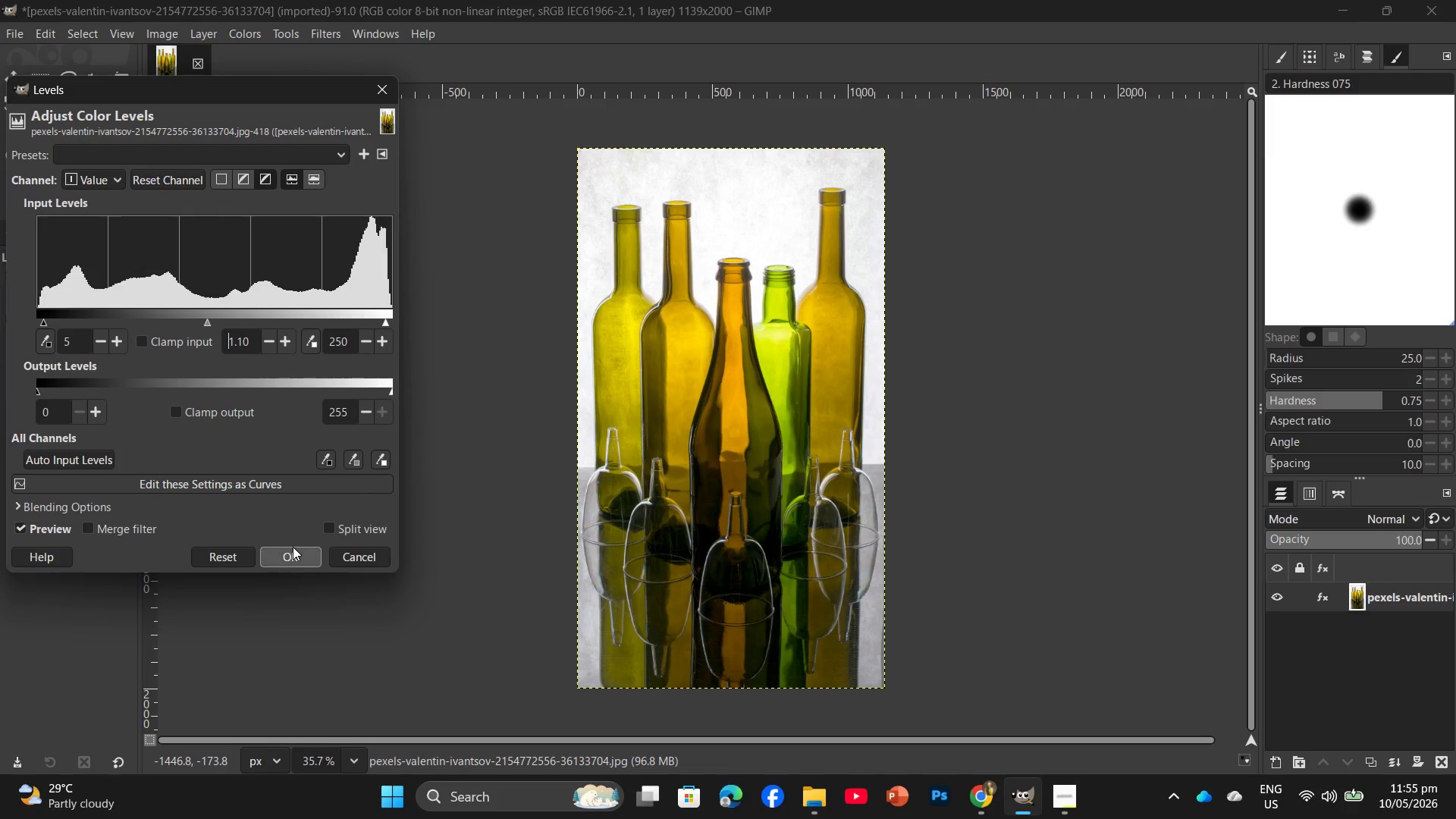 
left_click([292, 550])
 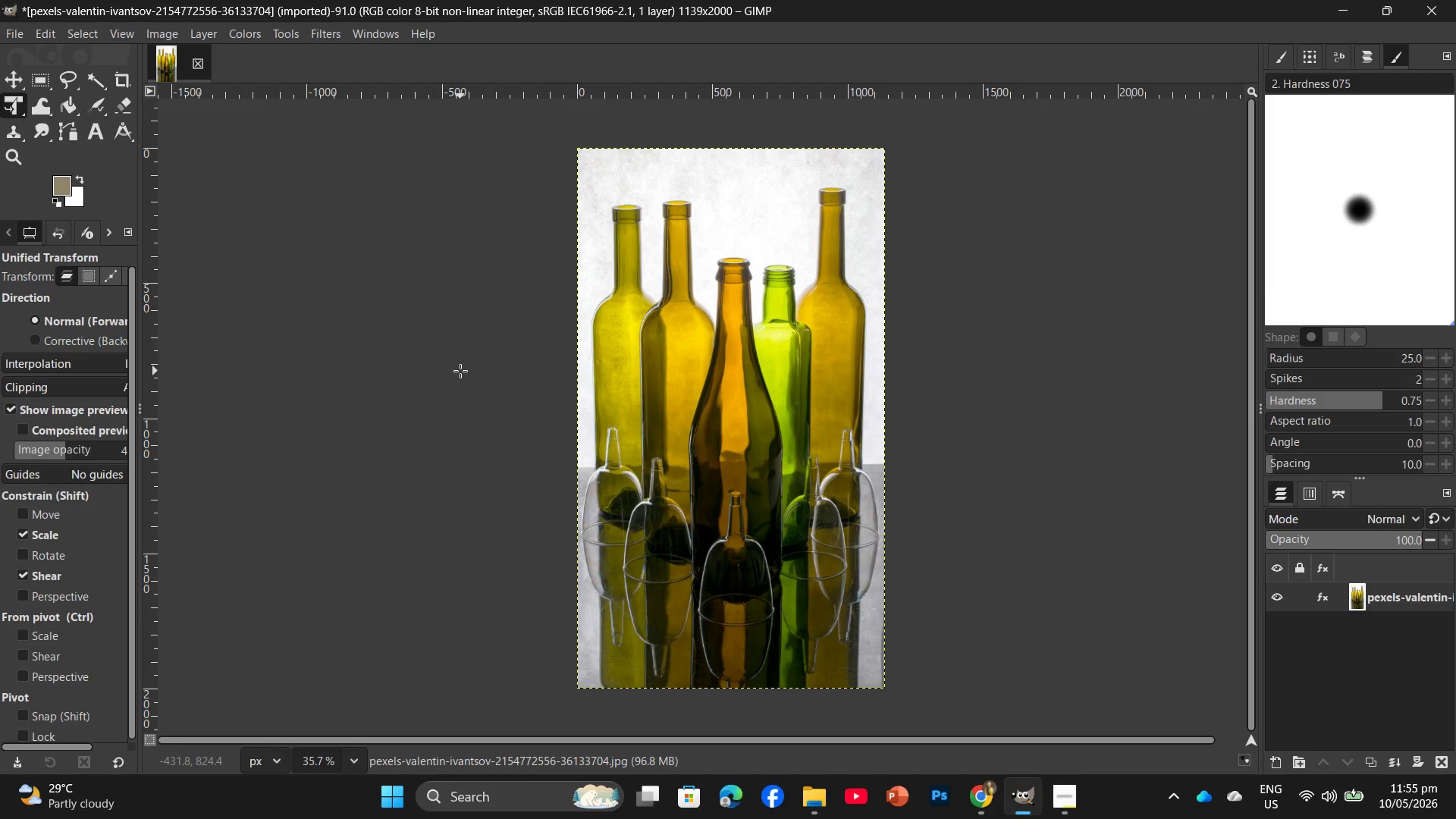 
wait(16.09)
 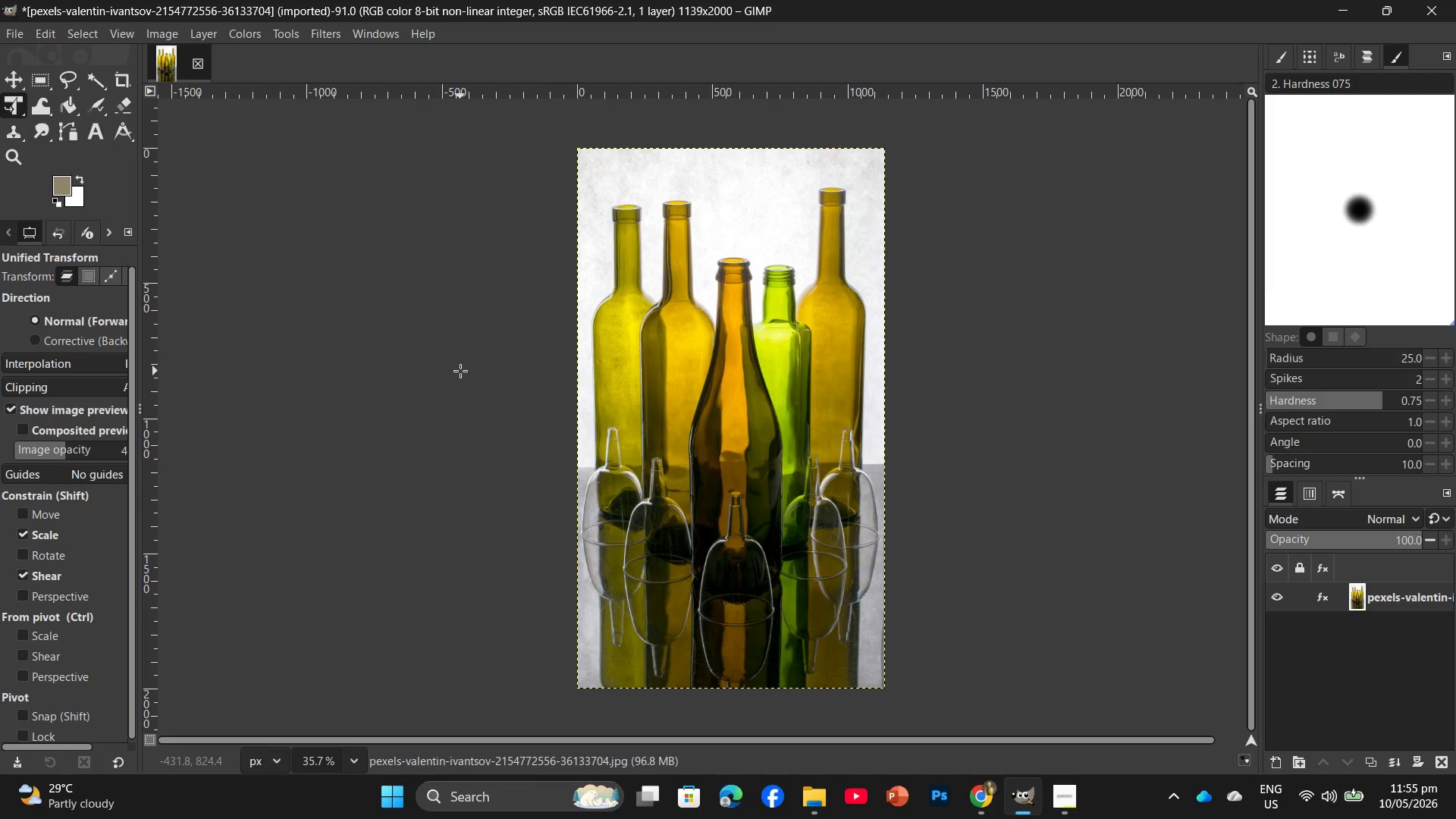 
left_click([237, 30])
 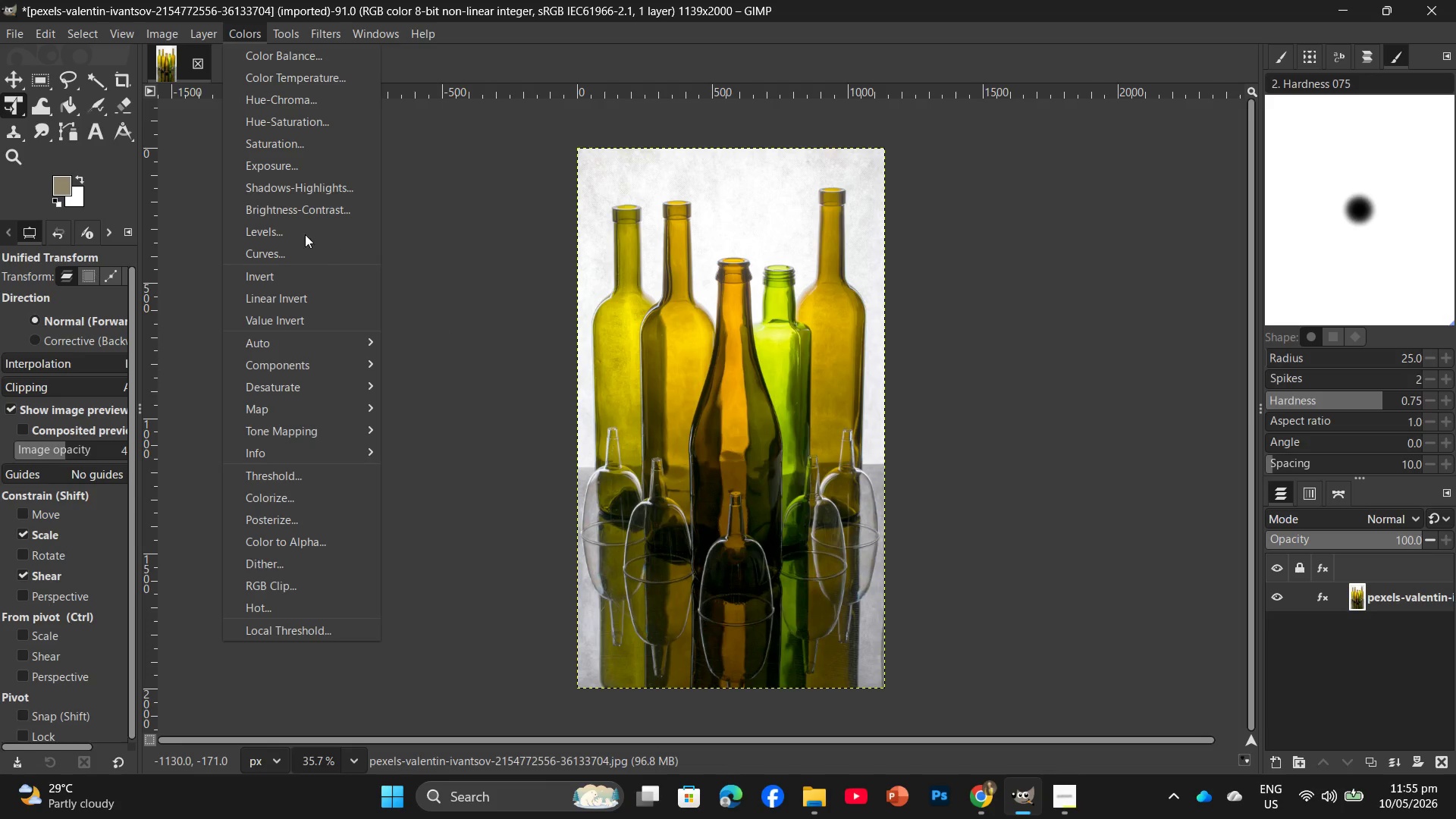 
mouse_move([309, 243])
 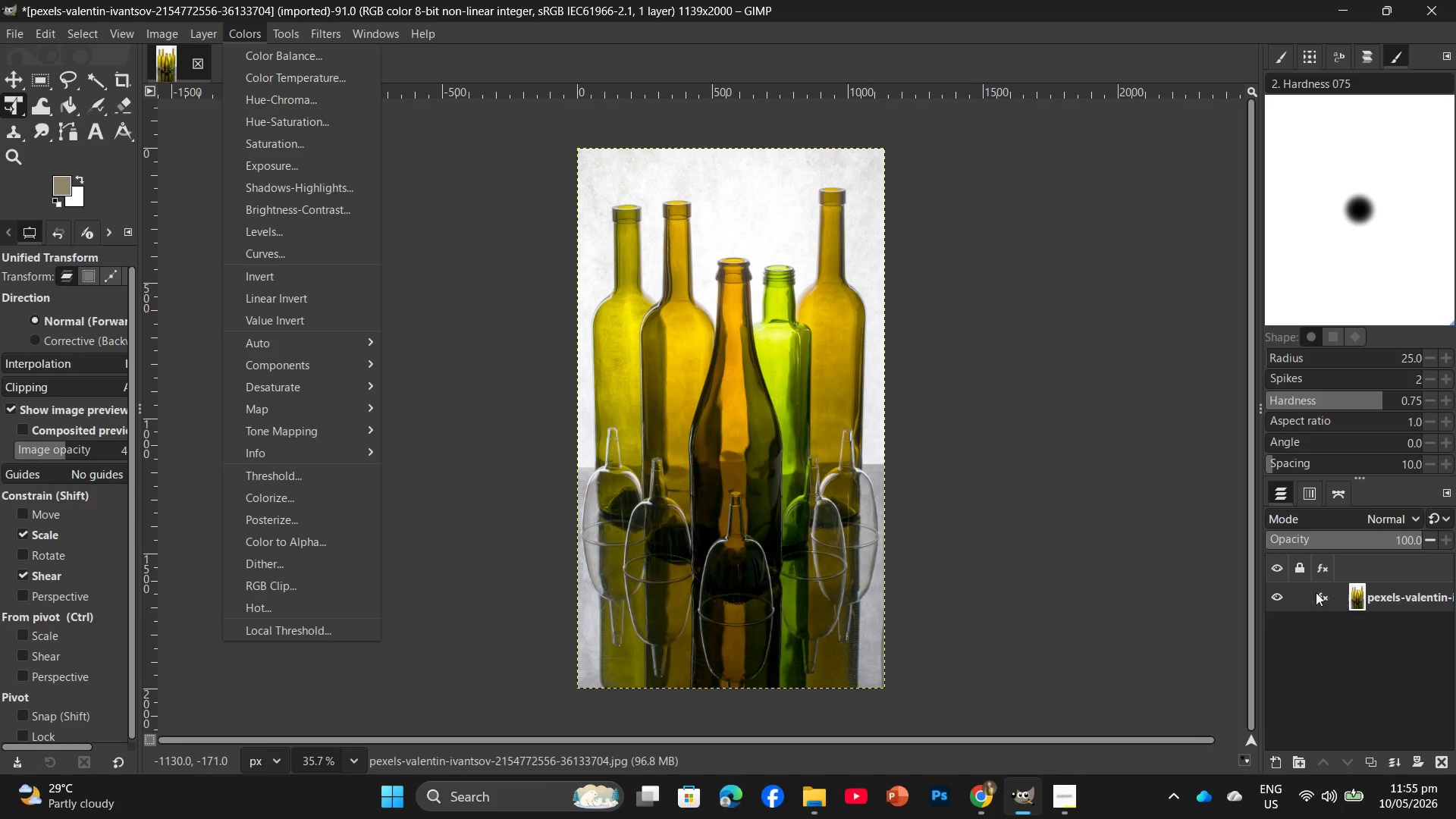 
left_click([1314, 592])
 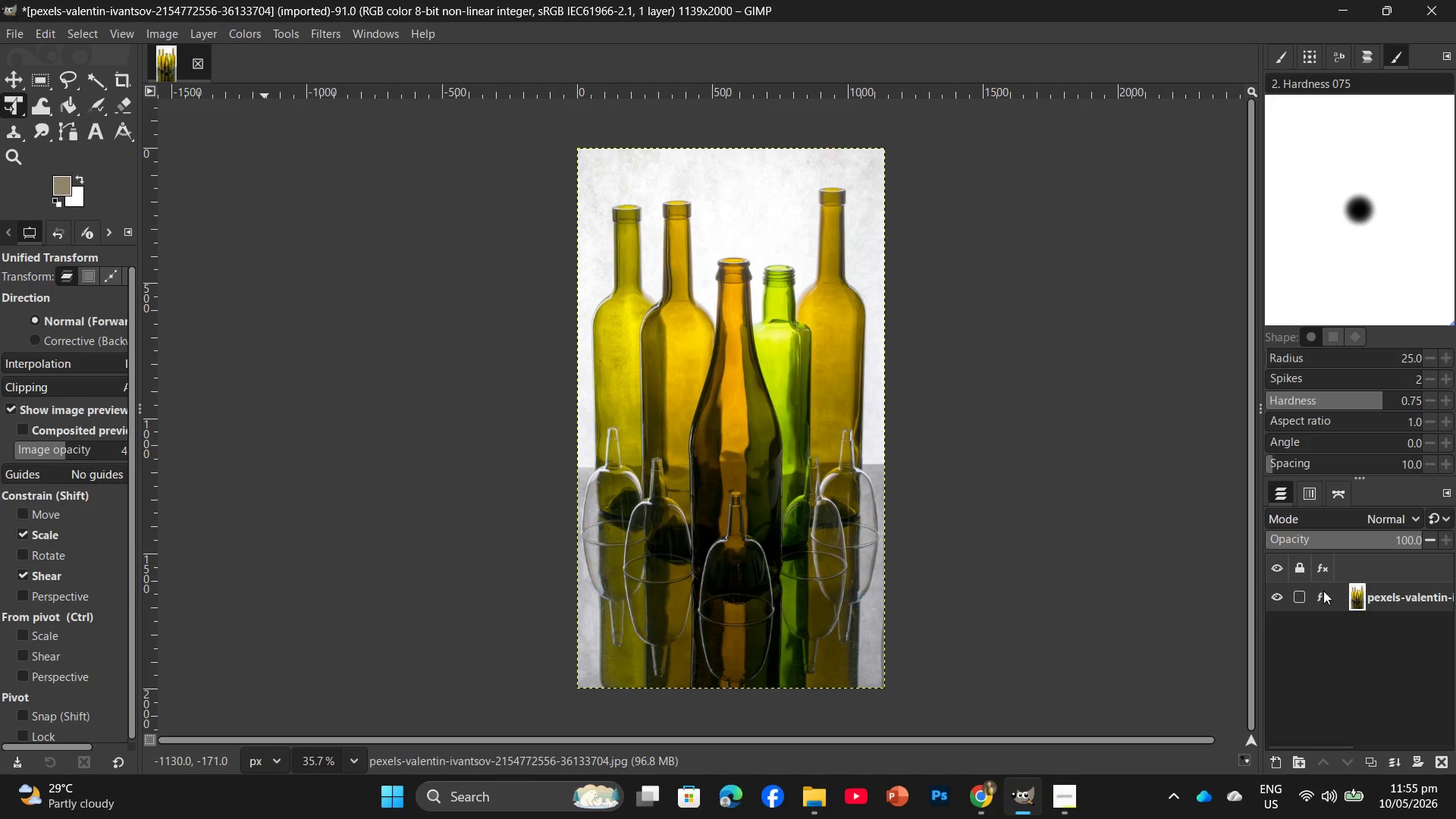 
left_click([1323, 591])
 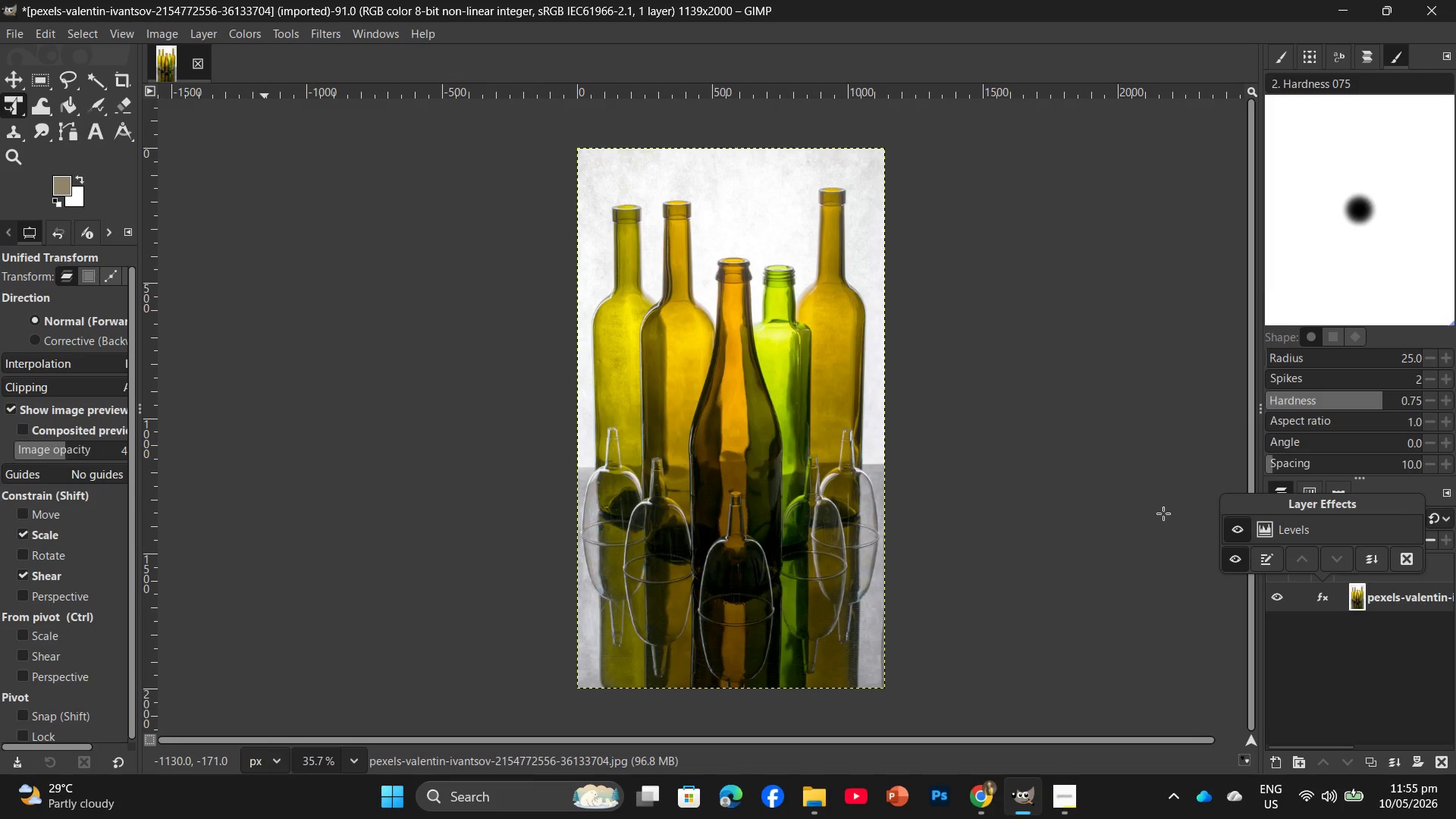 
left_click([1105, 470])
 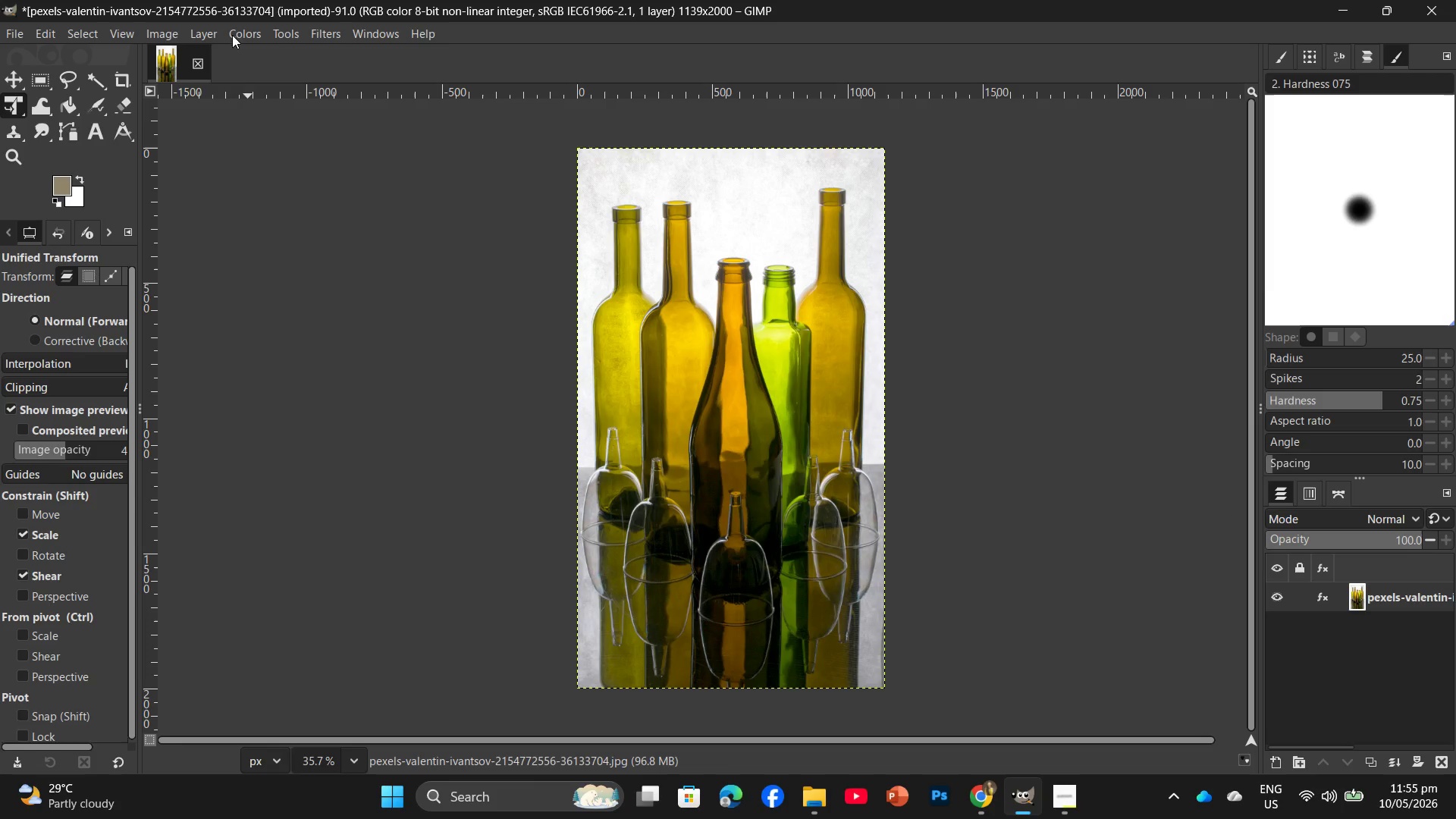 
left_click([237, 28])
 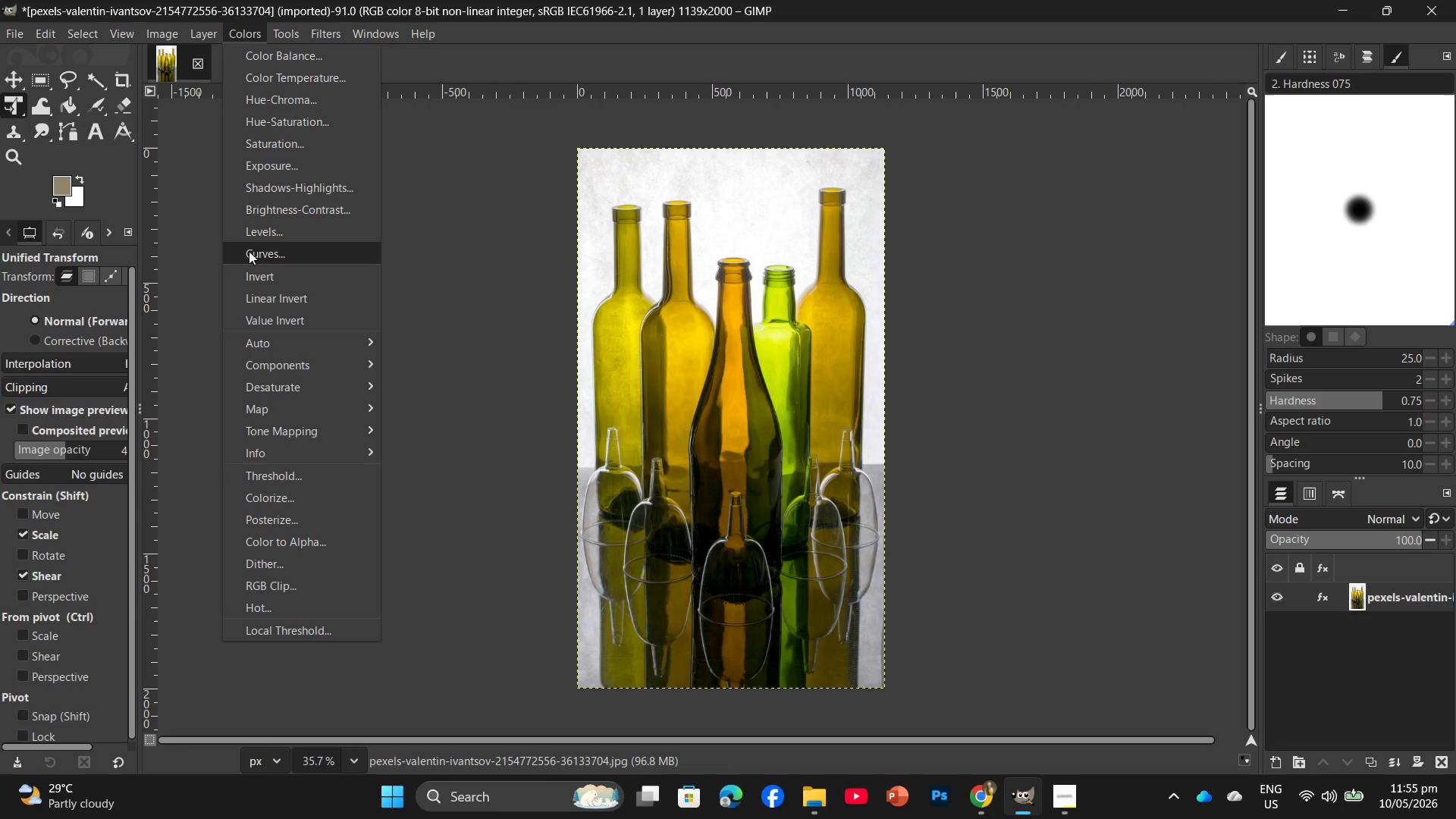 
left_click([249, 251])
 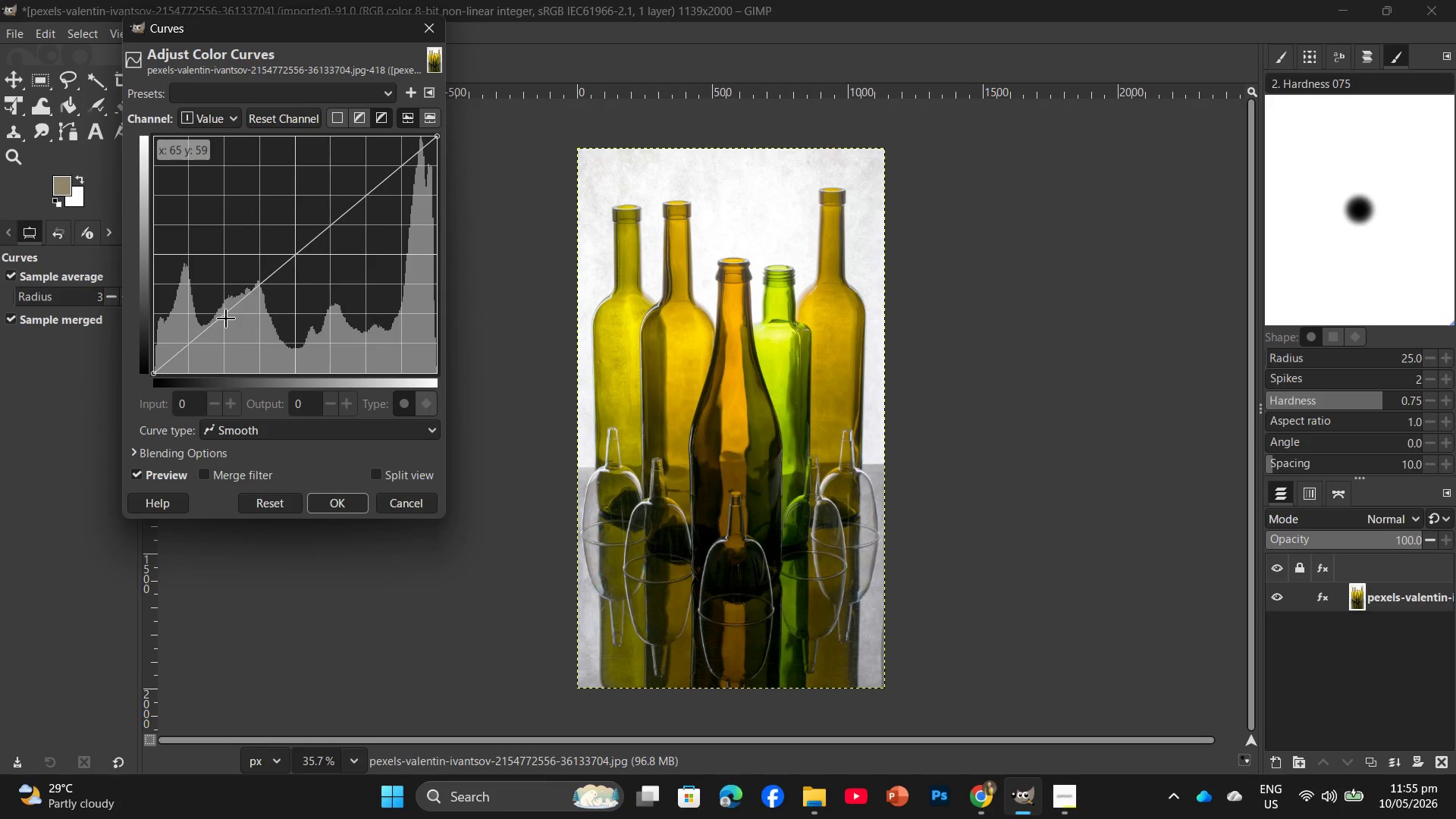 
left_click([228, 318])
 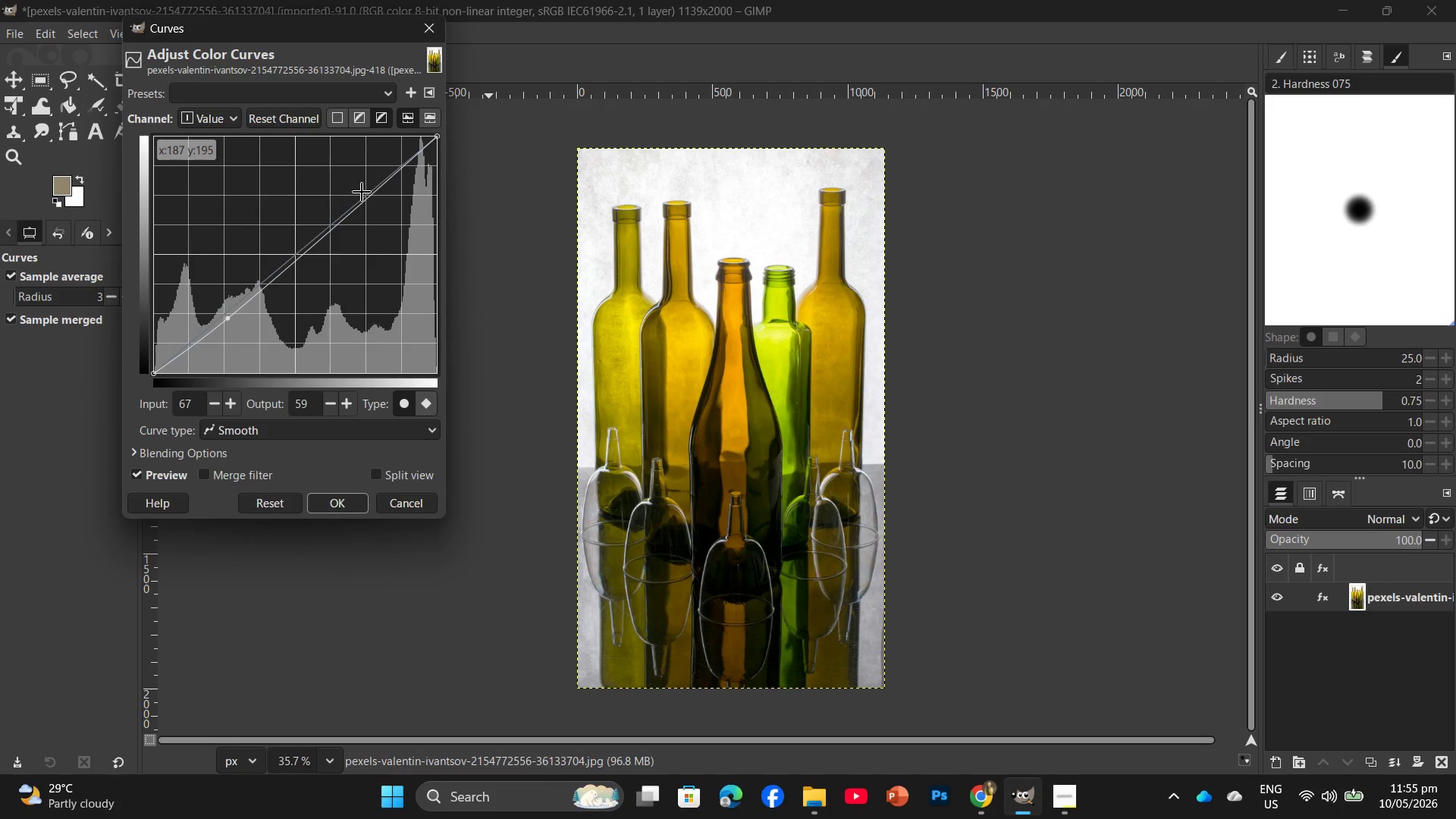 
left_click([362, 193])
 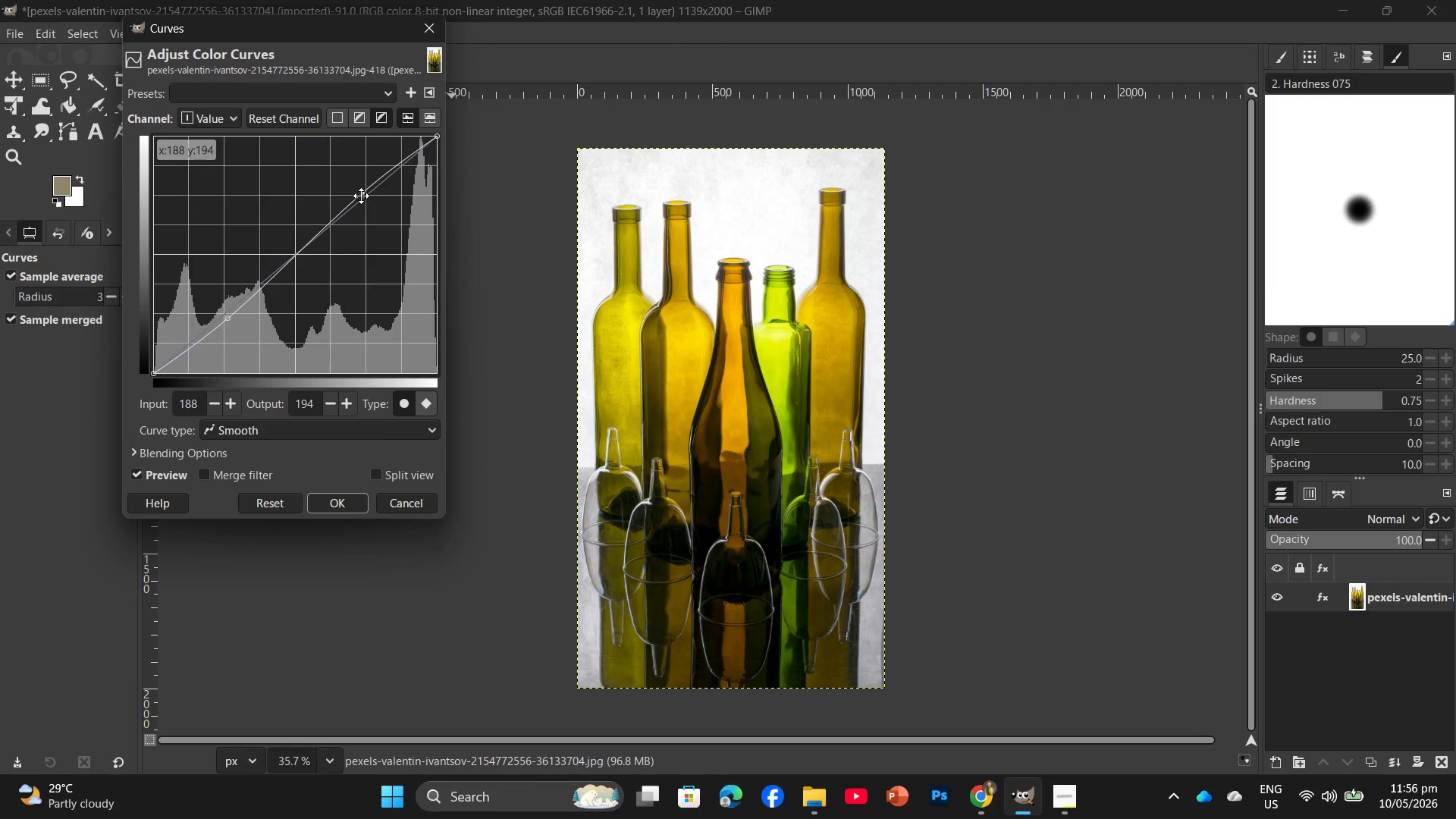 
wait(8.47)
 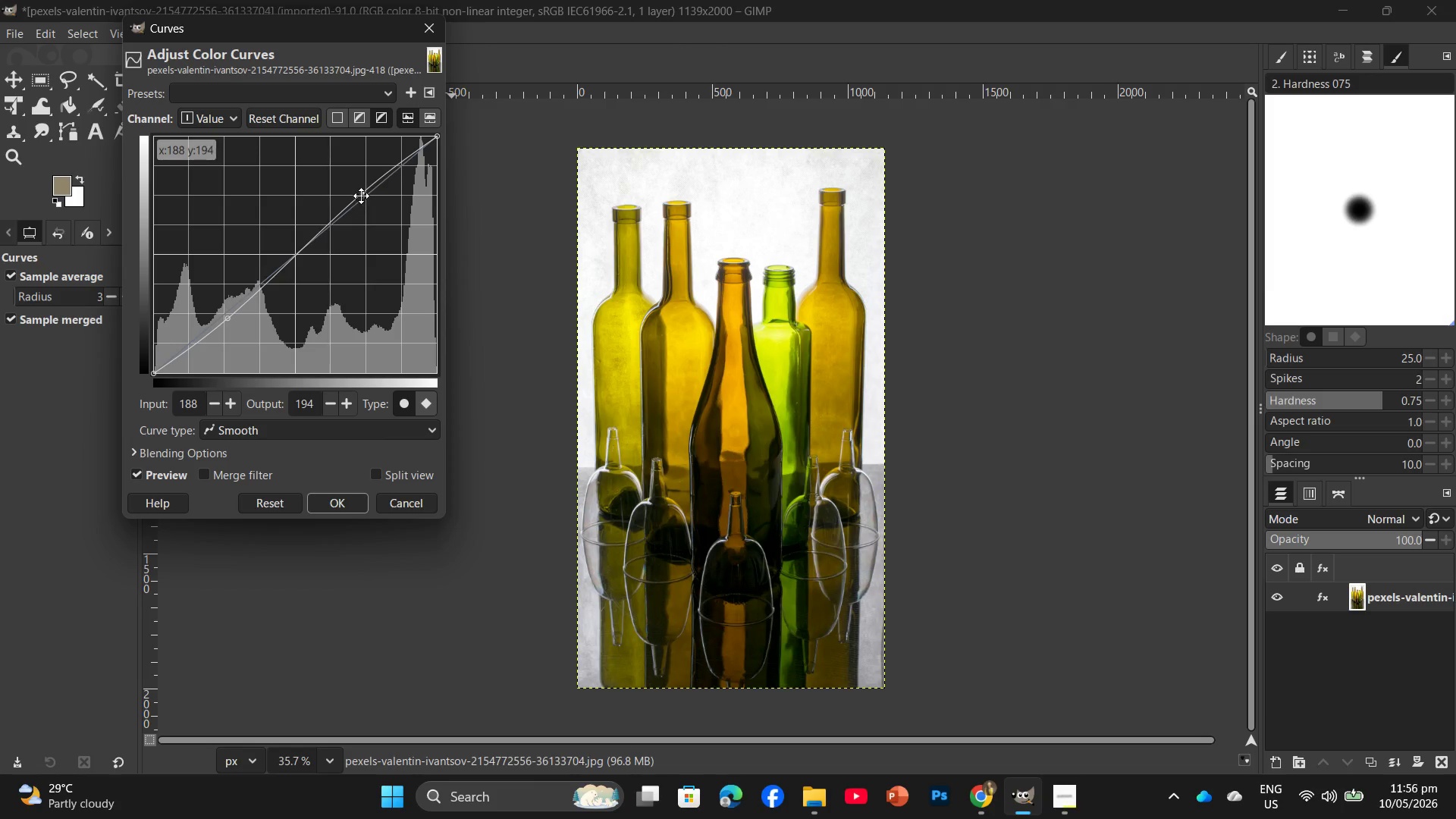 
left_click([344, 503])
 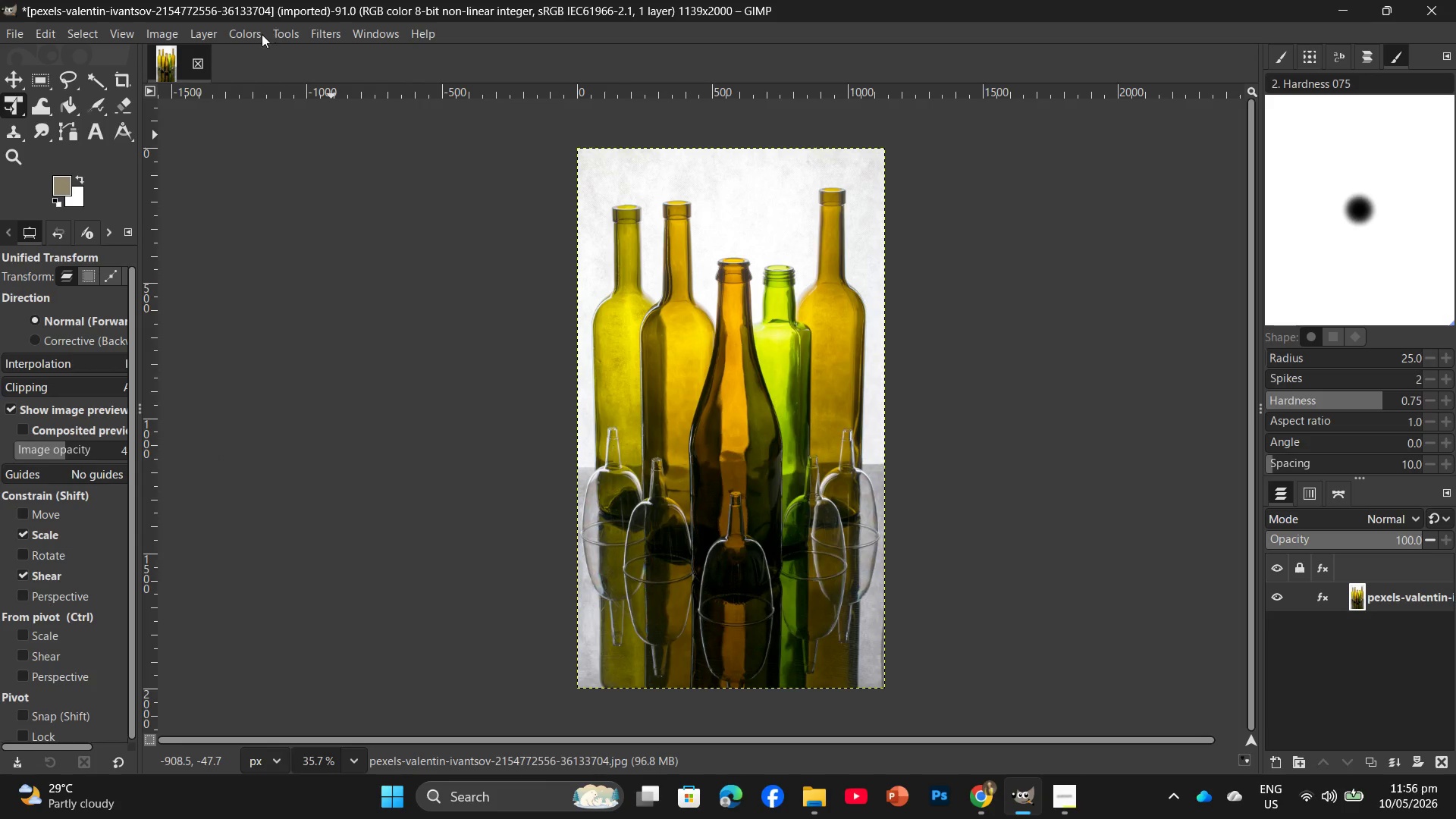 
left_click([246, 34])
 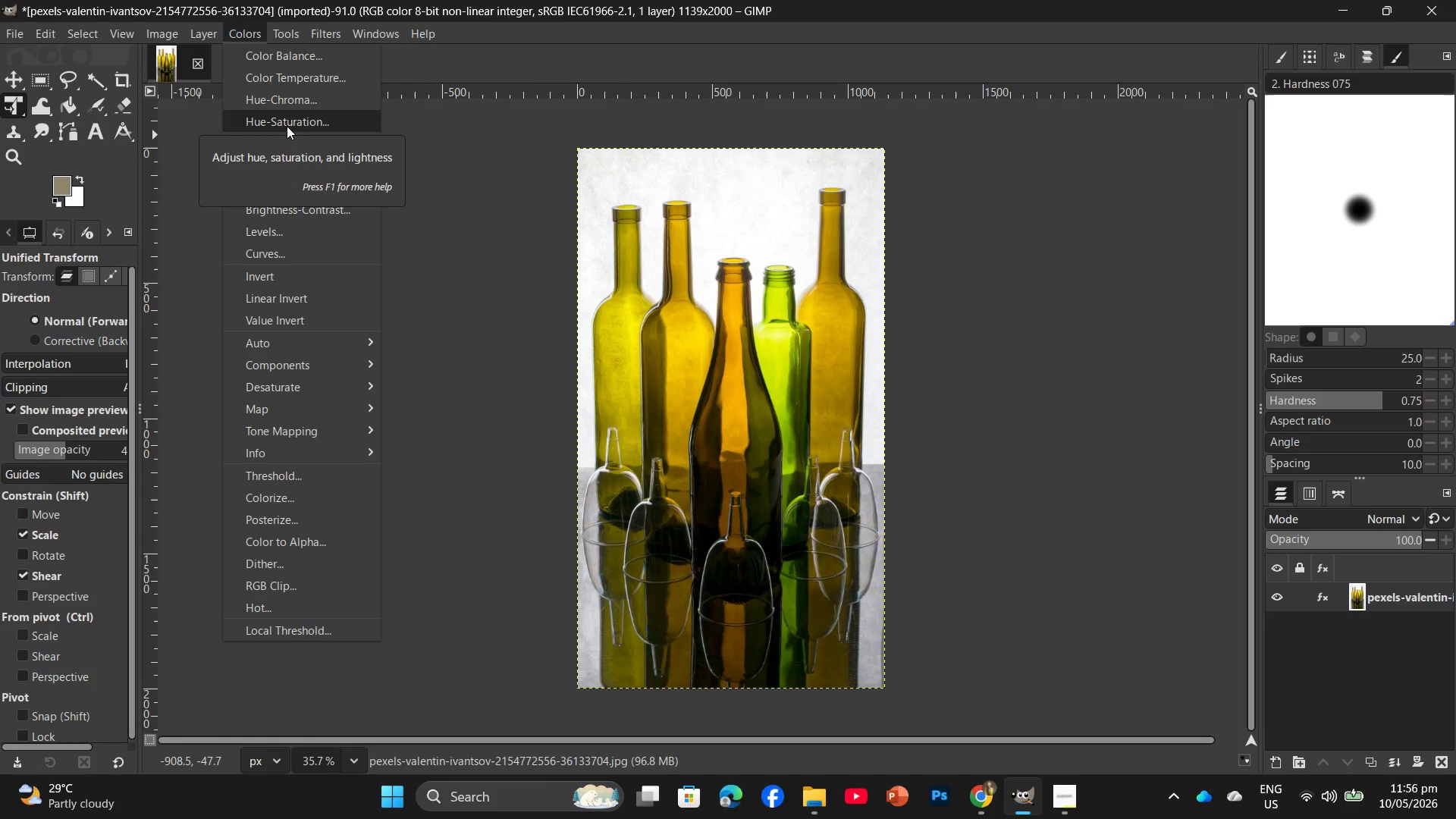 
left_click([287, 126])
 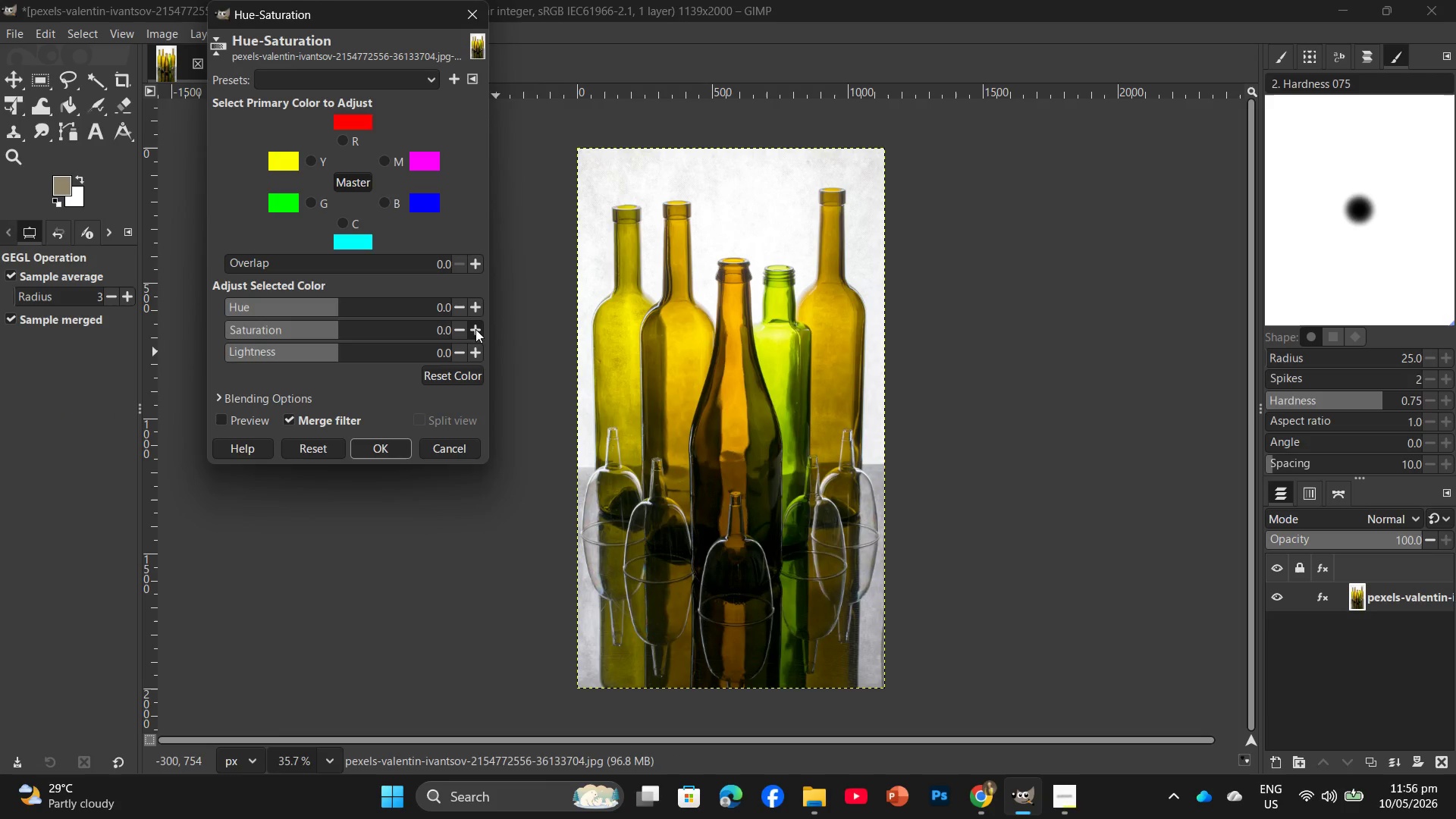 
double_click([473, 328])
 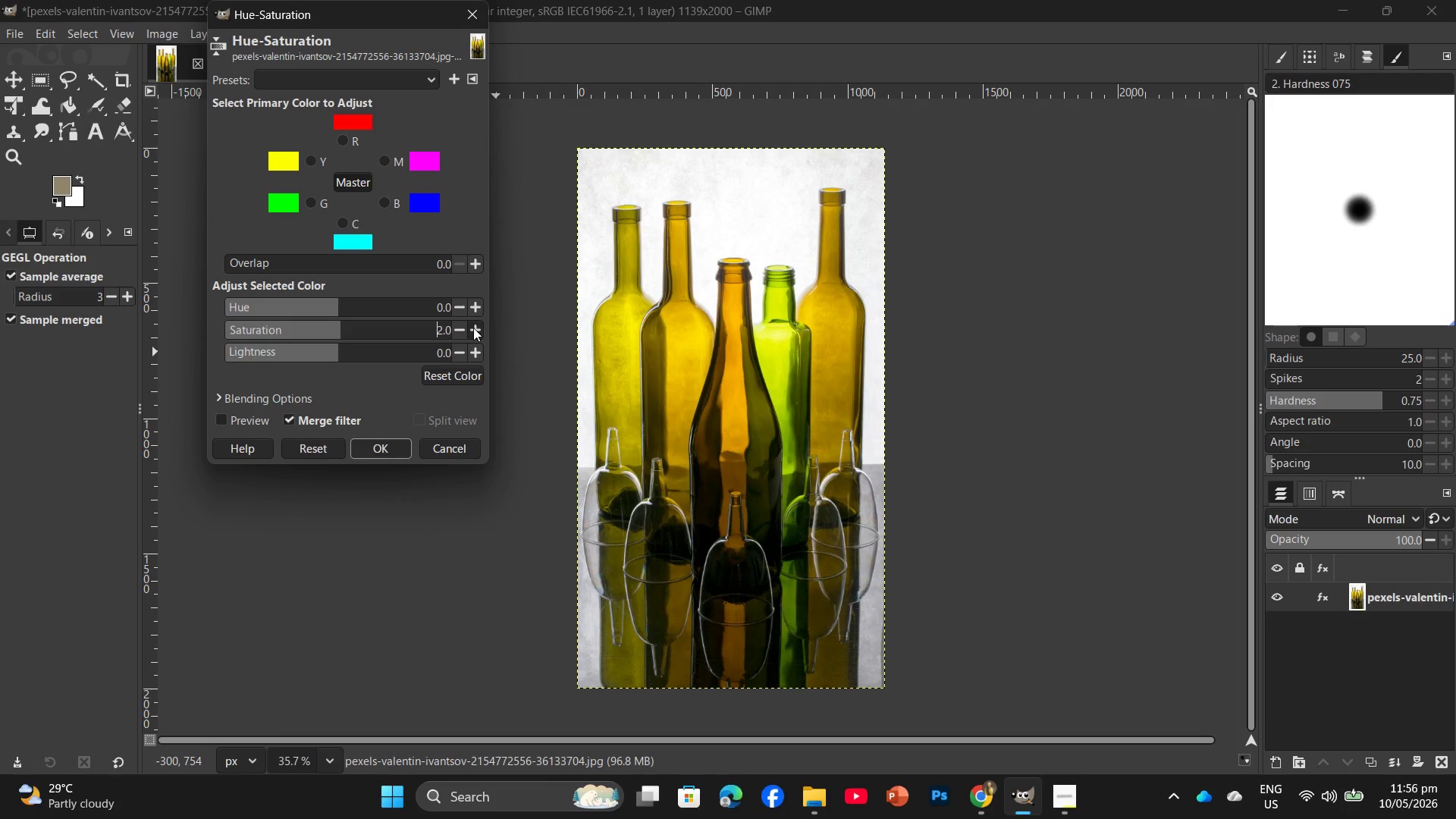 
triple_click([473, 328])
 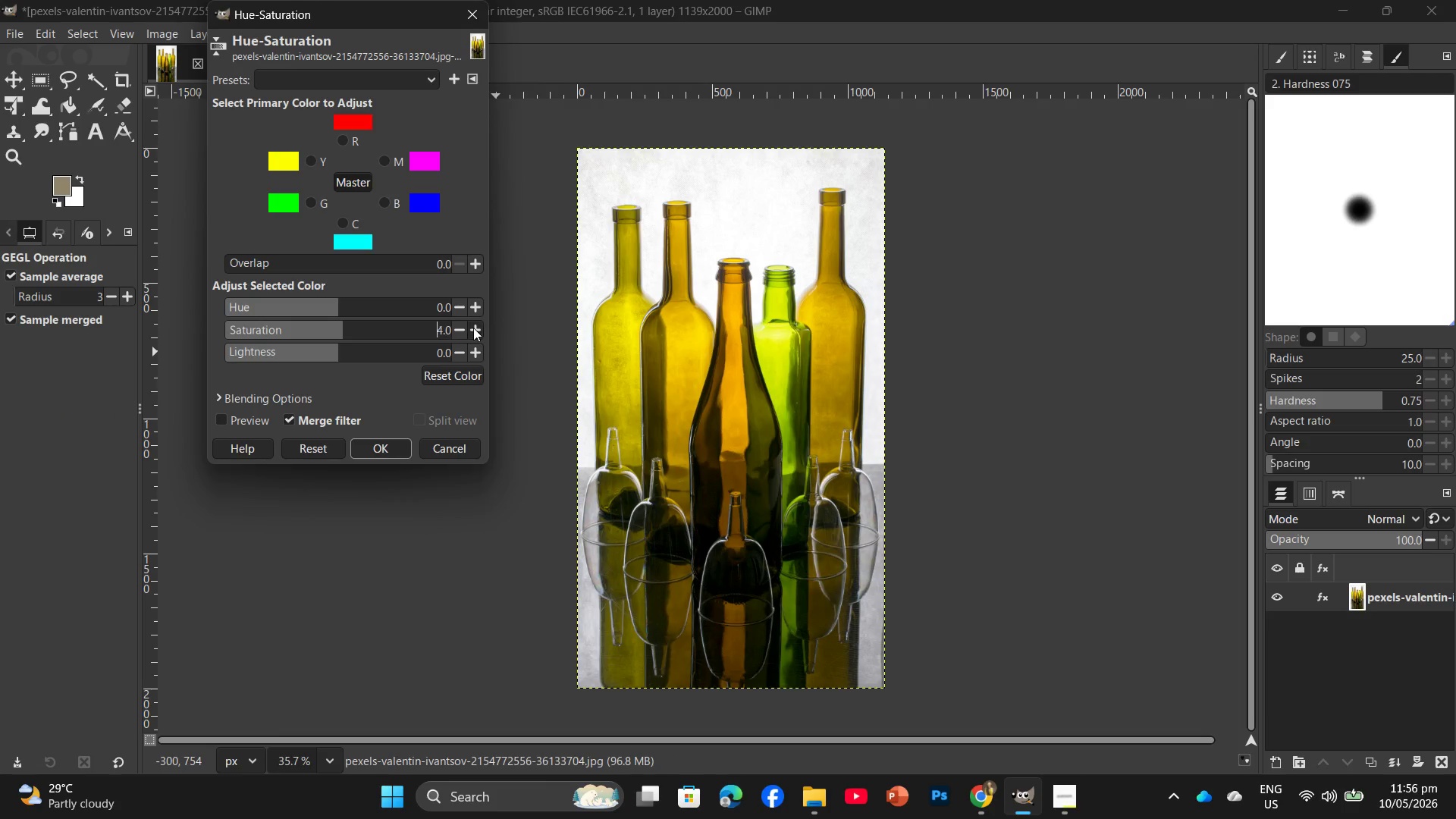 
triple_click([473, 328])
 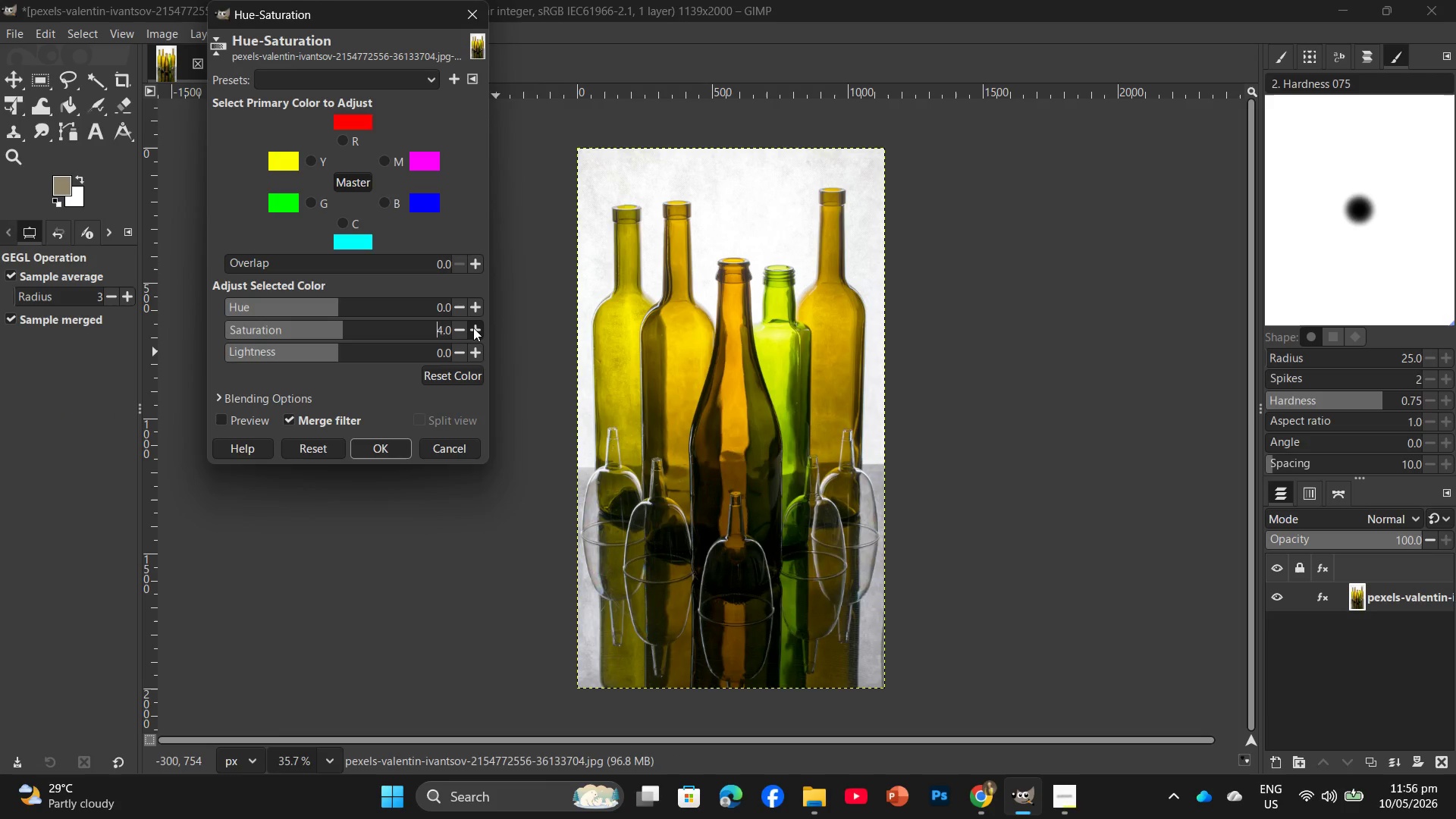 
triple_click([473, 328])
 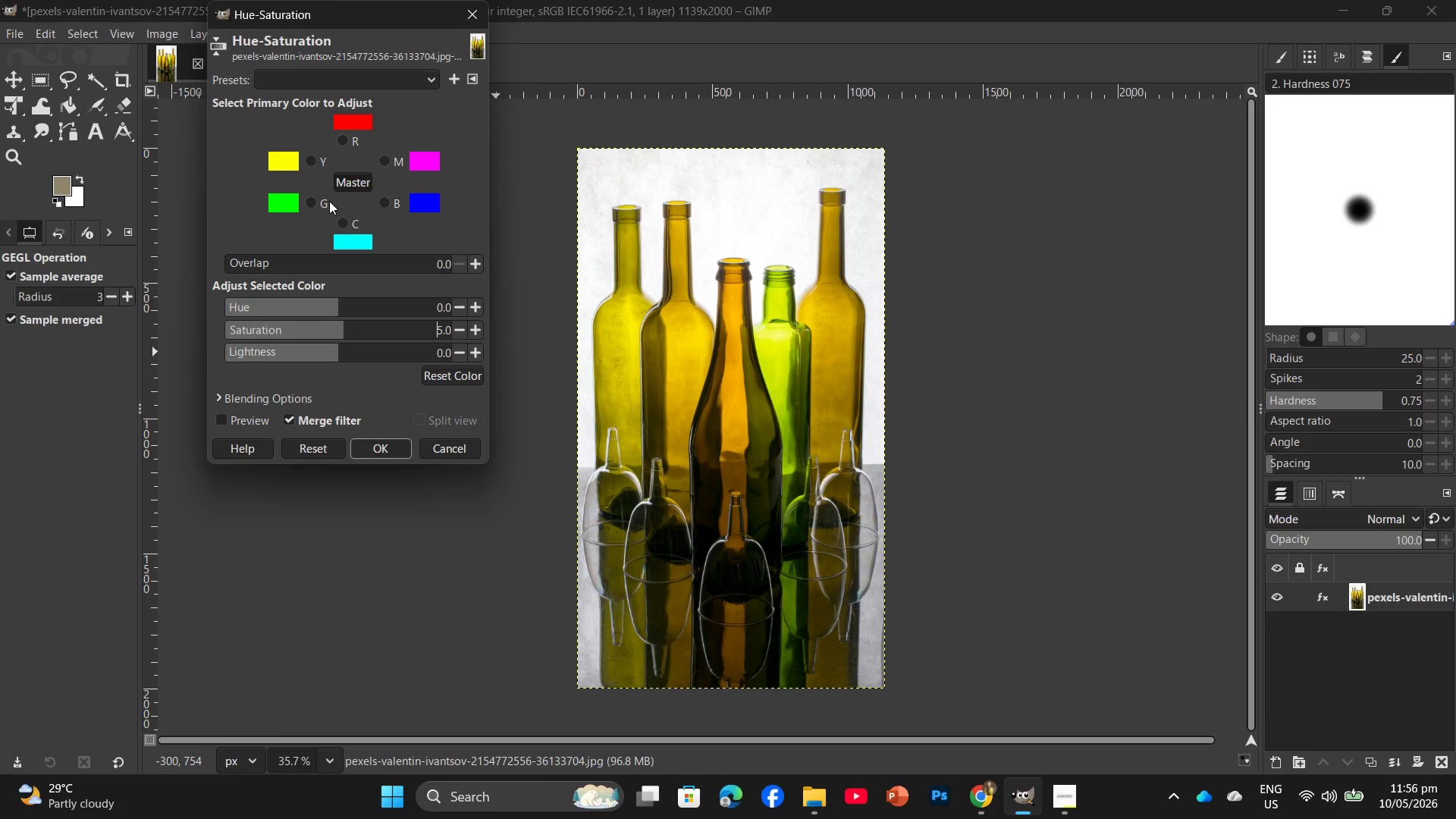 
double_click([324, 201])
 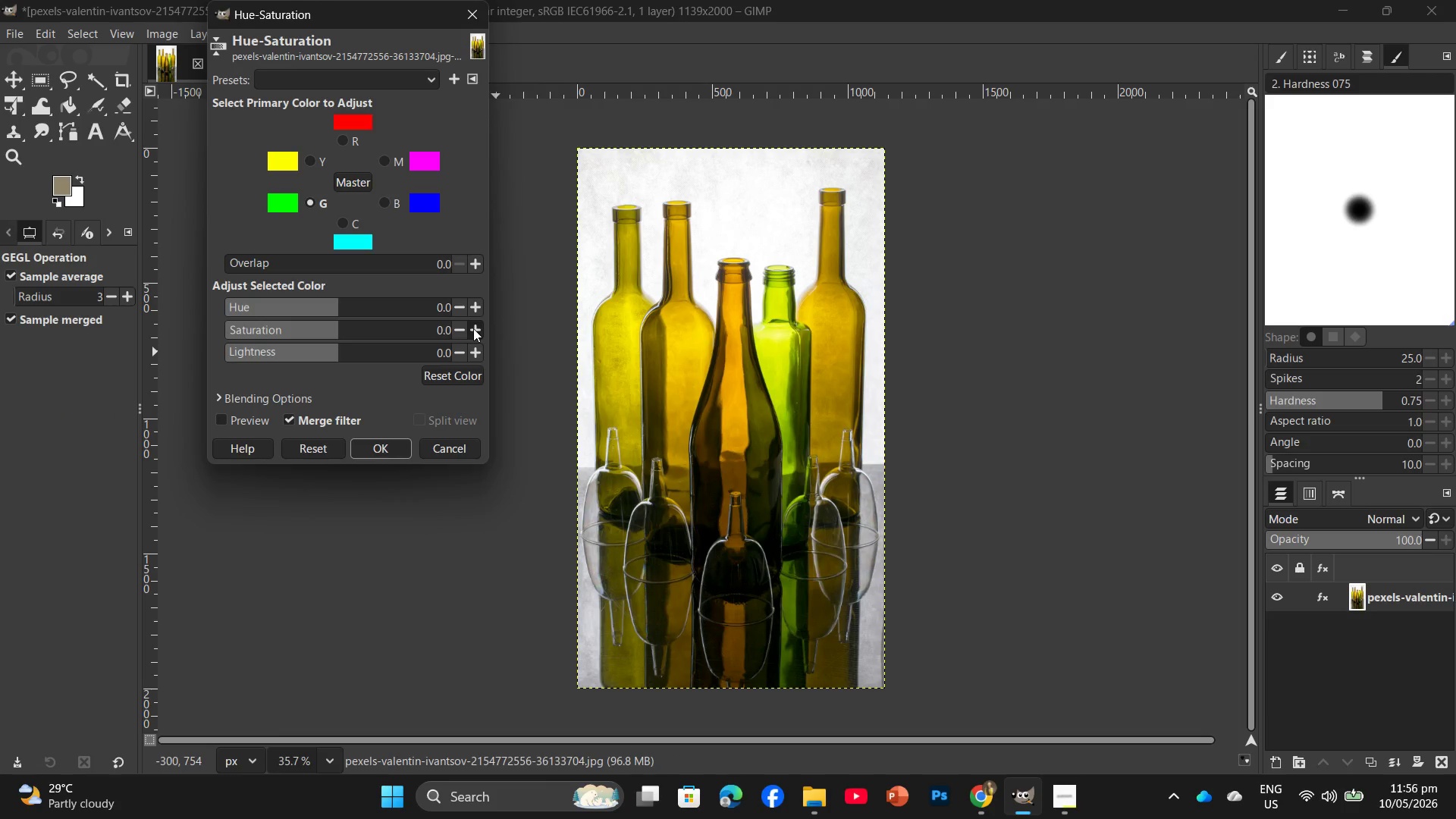 
double_click([473, 328])
 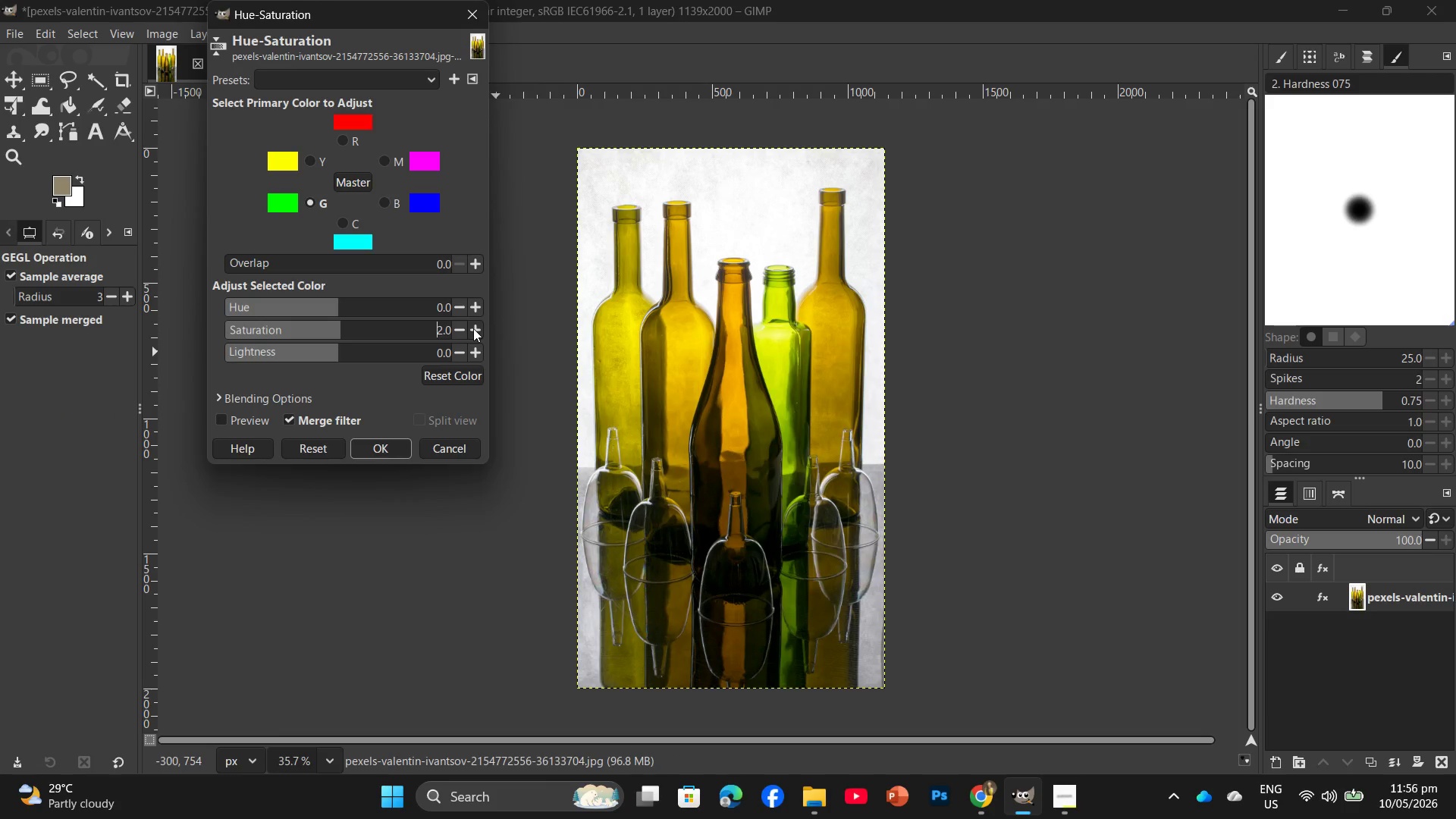 
triple_click([473, 328])
 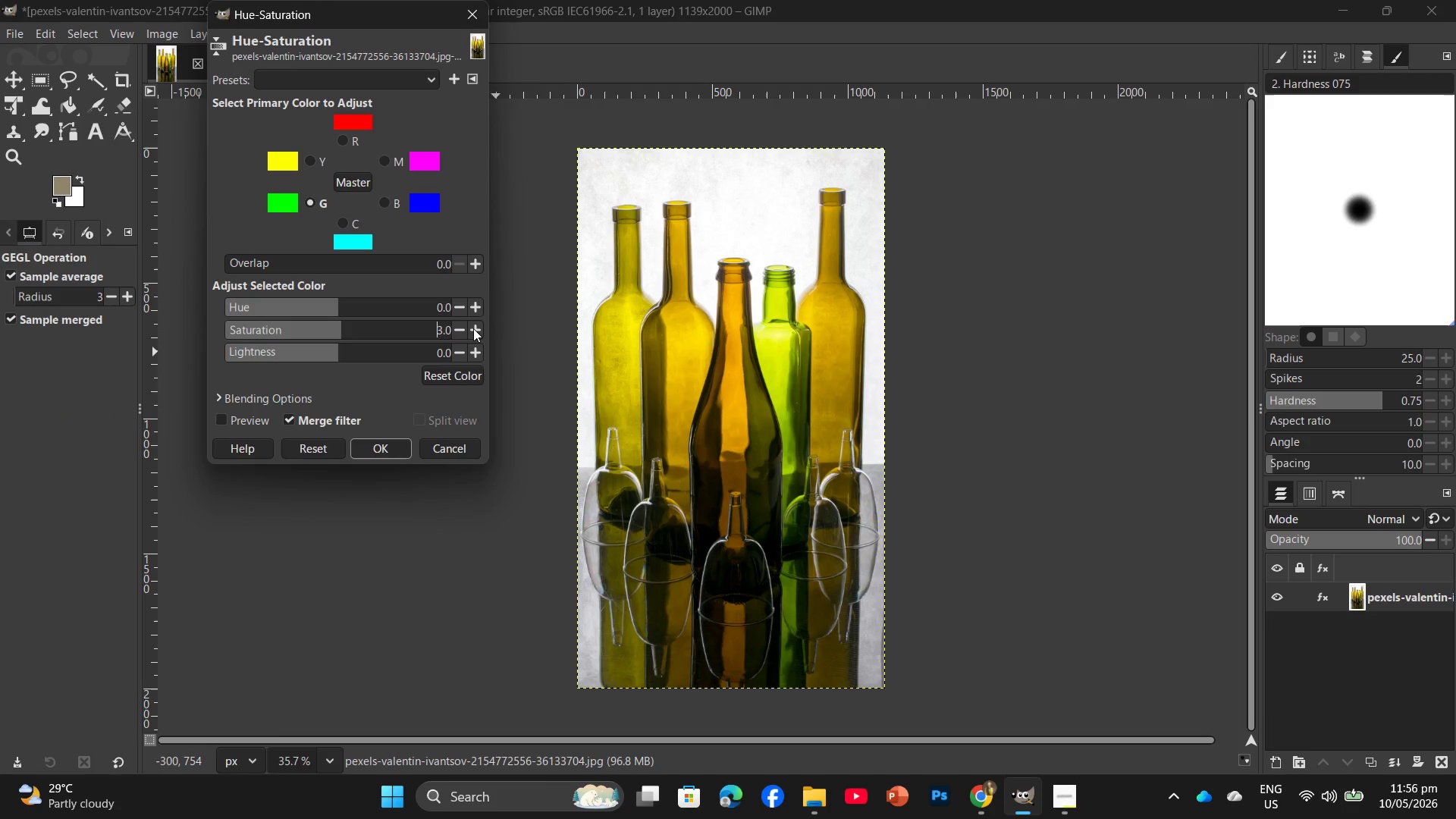 
triple_click([473, 328])
 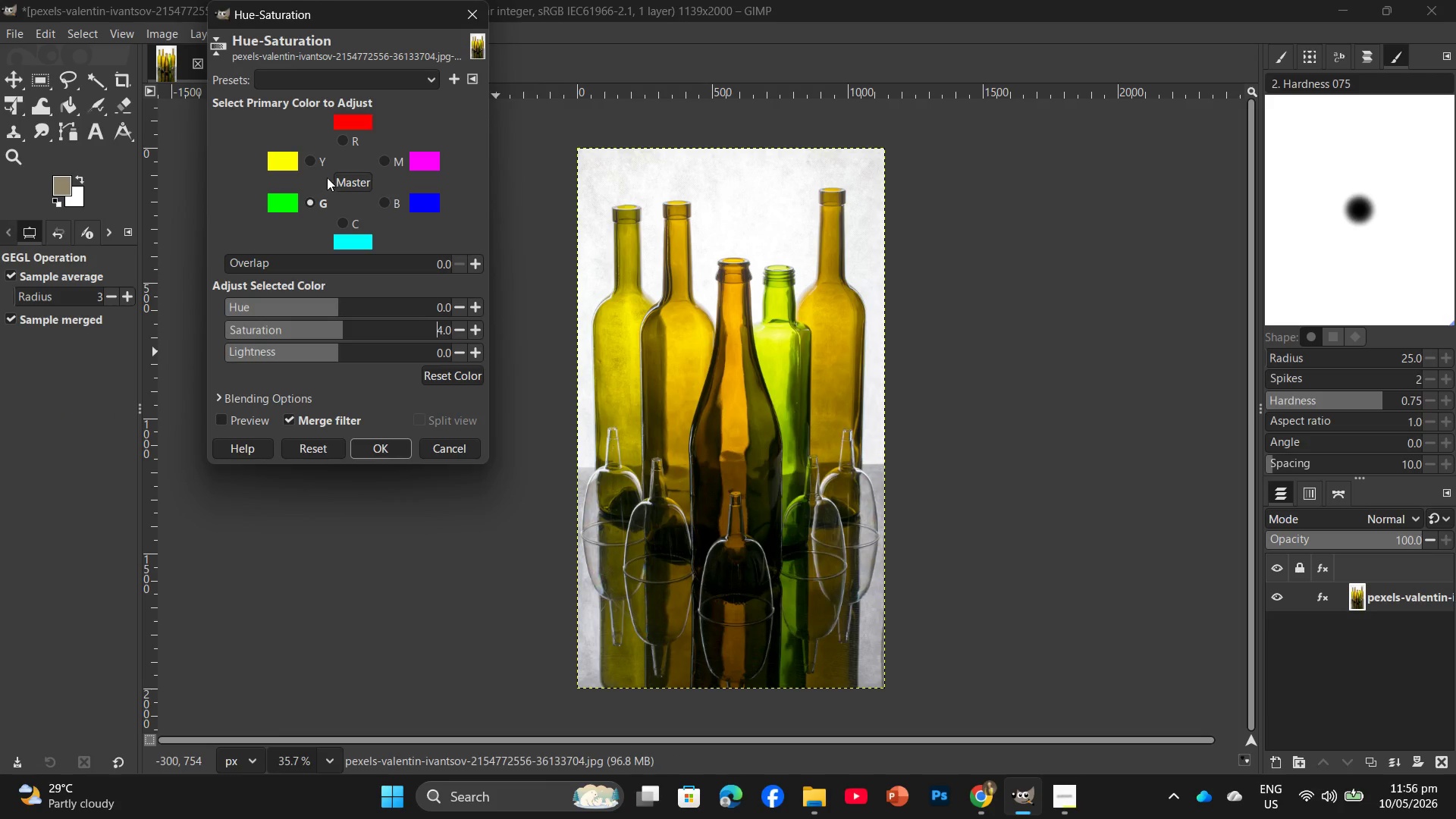 
left_click([315, 162])
 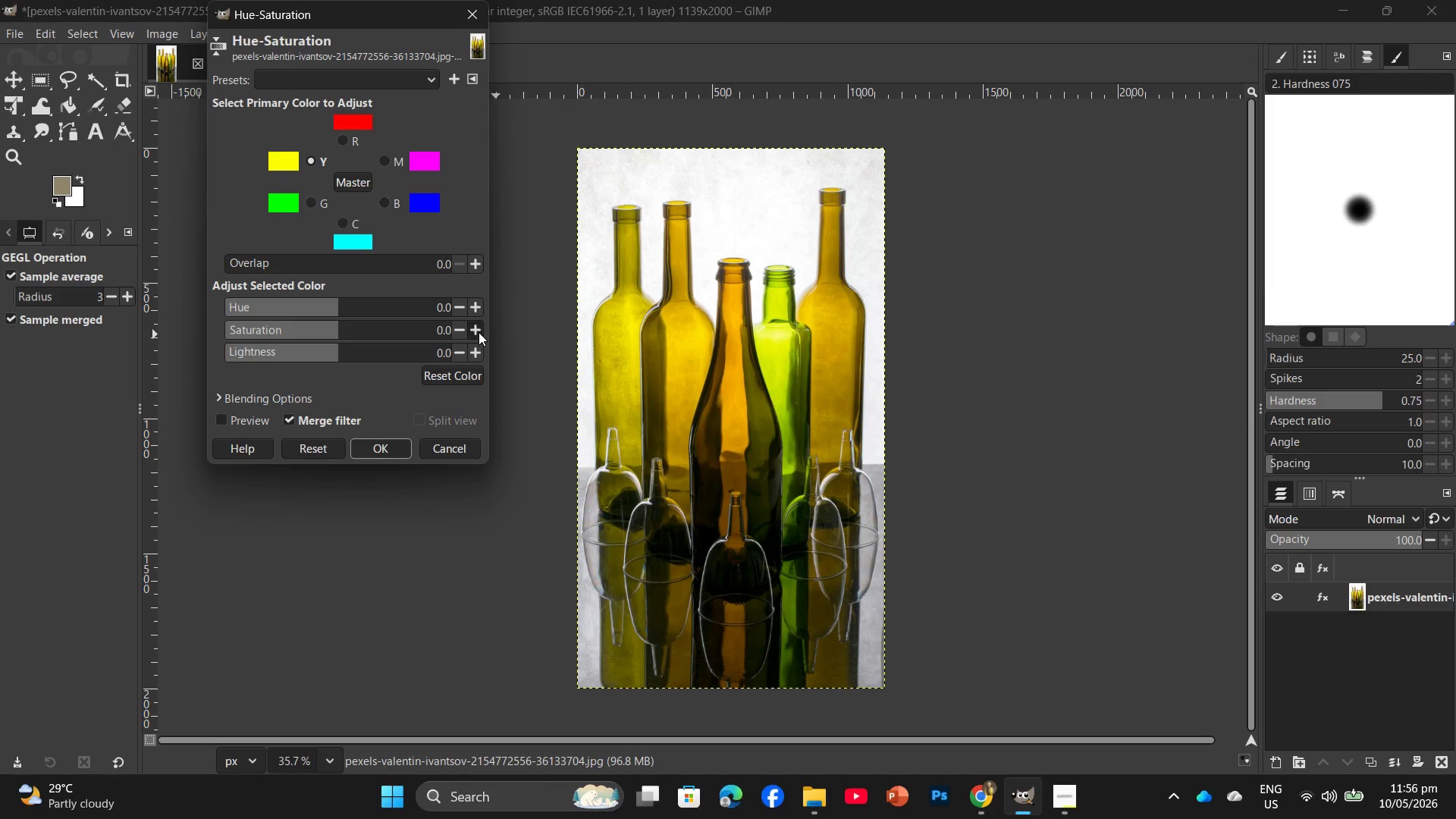 
double_click([479, 332])
 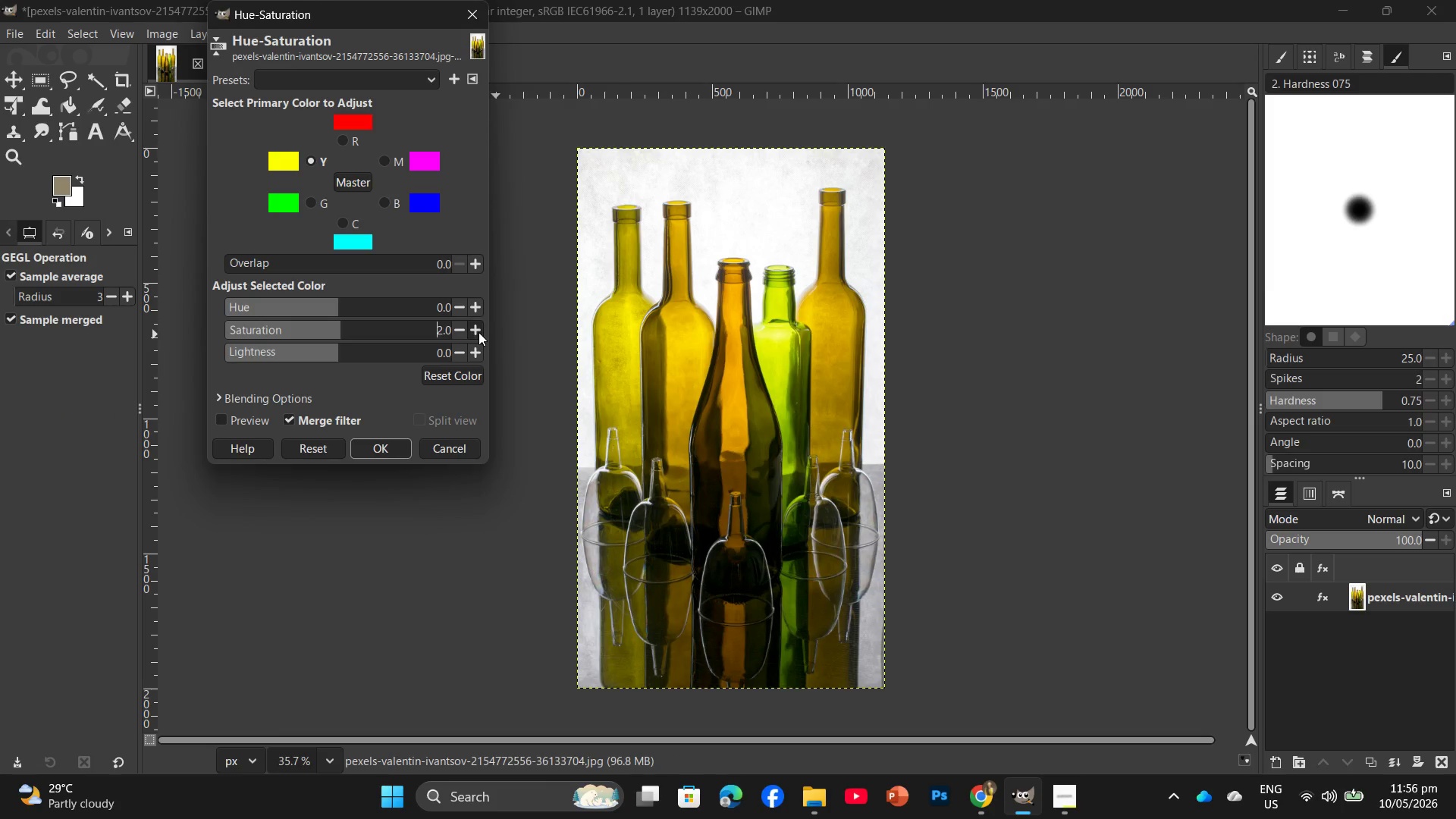 
triple_click([479, 332])
 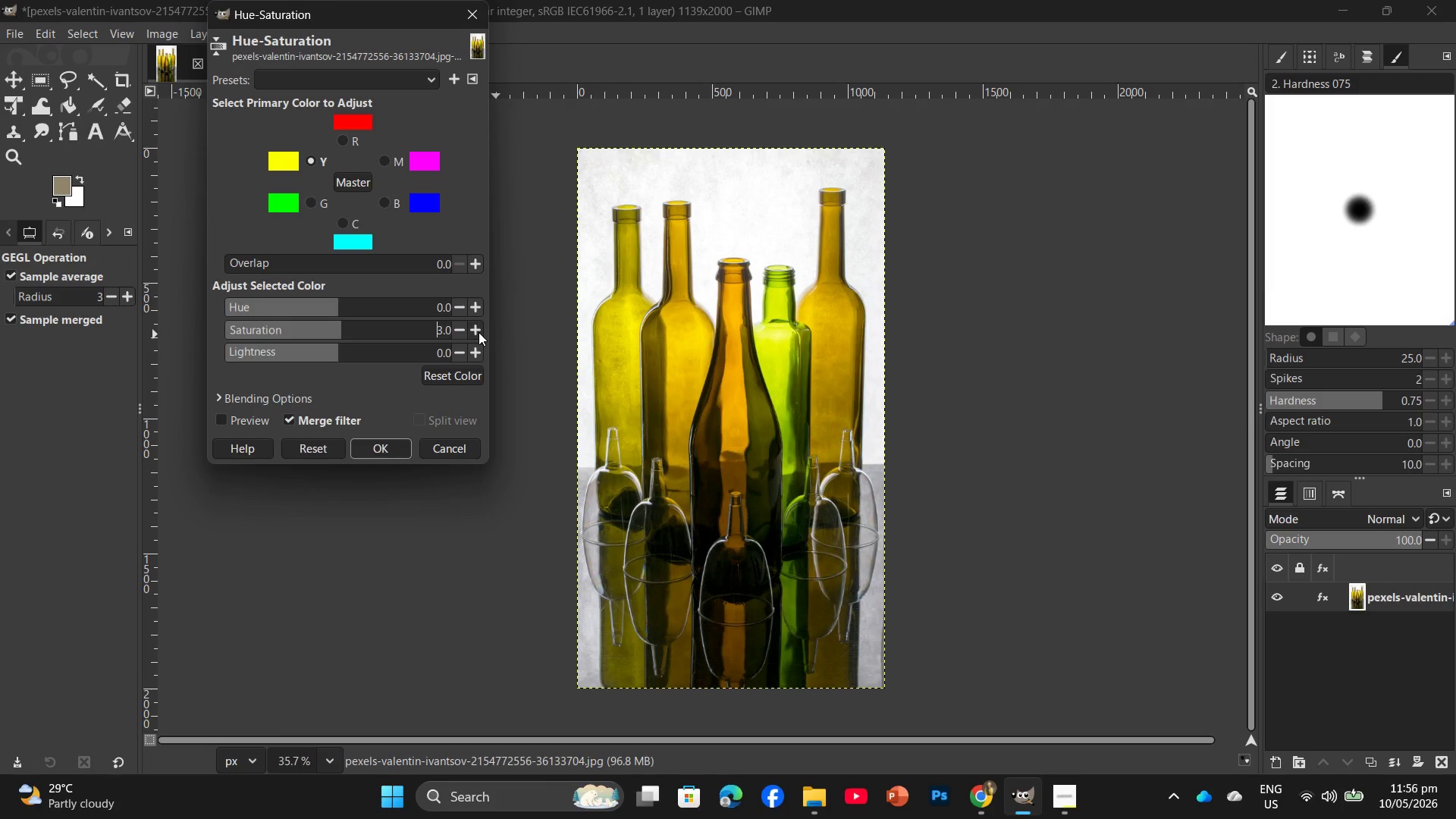 
triple_click([479, 332])
 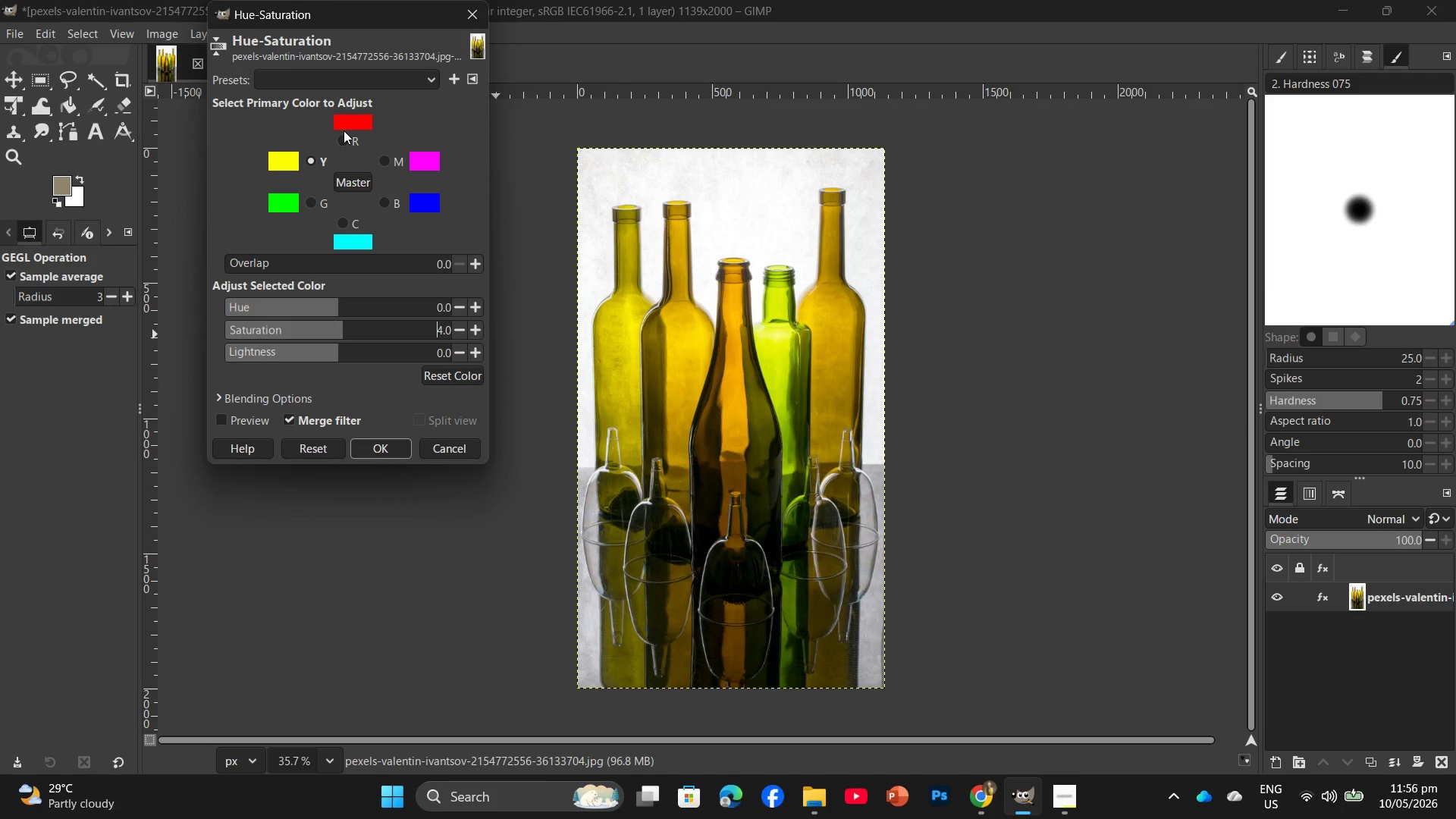 
left_click([345, 137])
 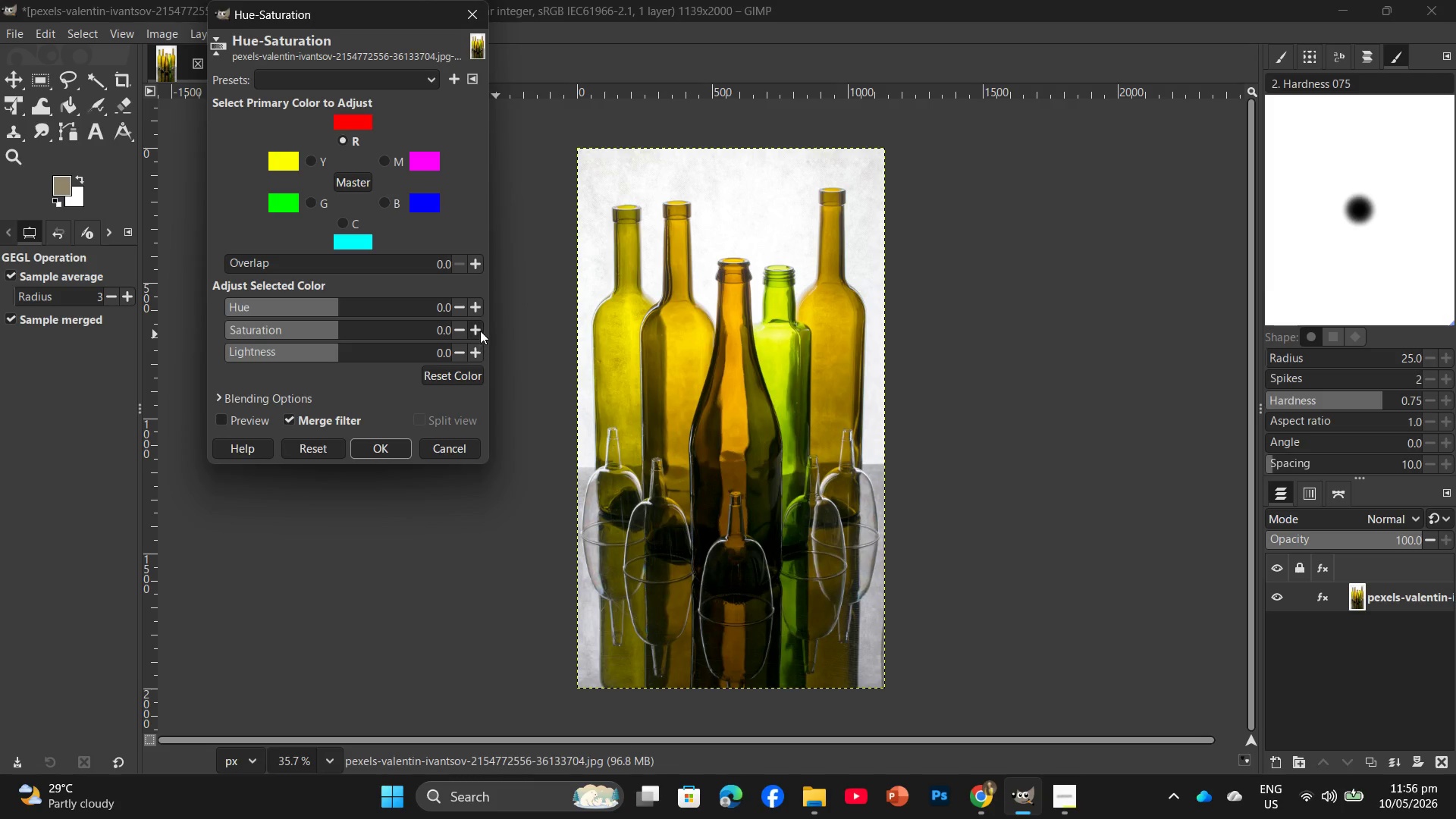 
double_click([479, 330])
 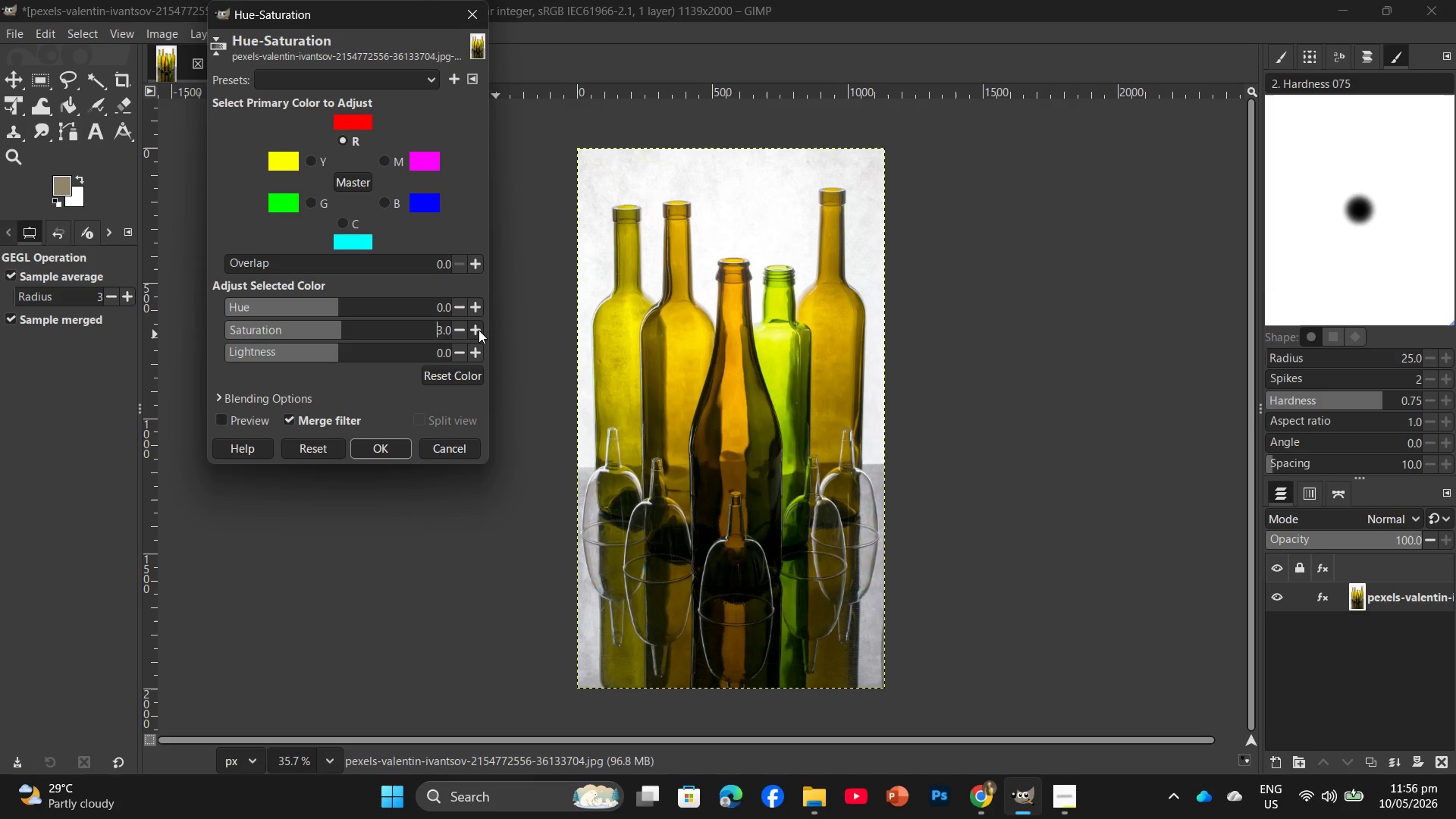 
triple_click([479, 330])
 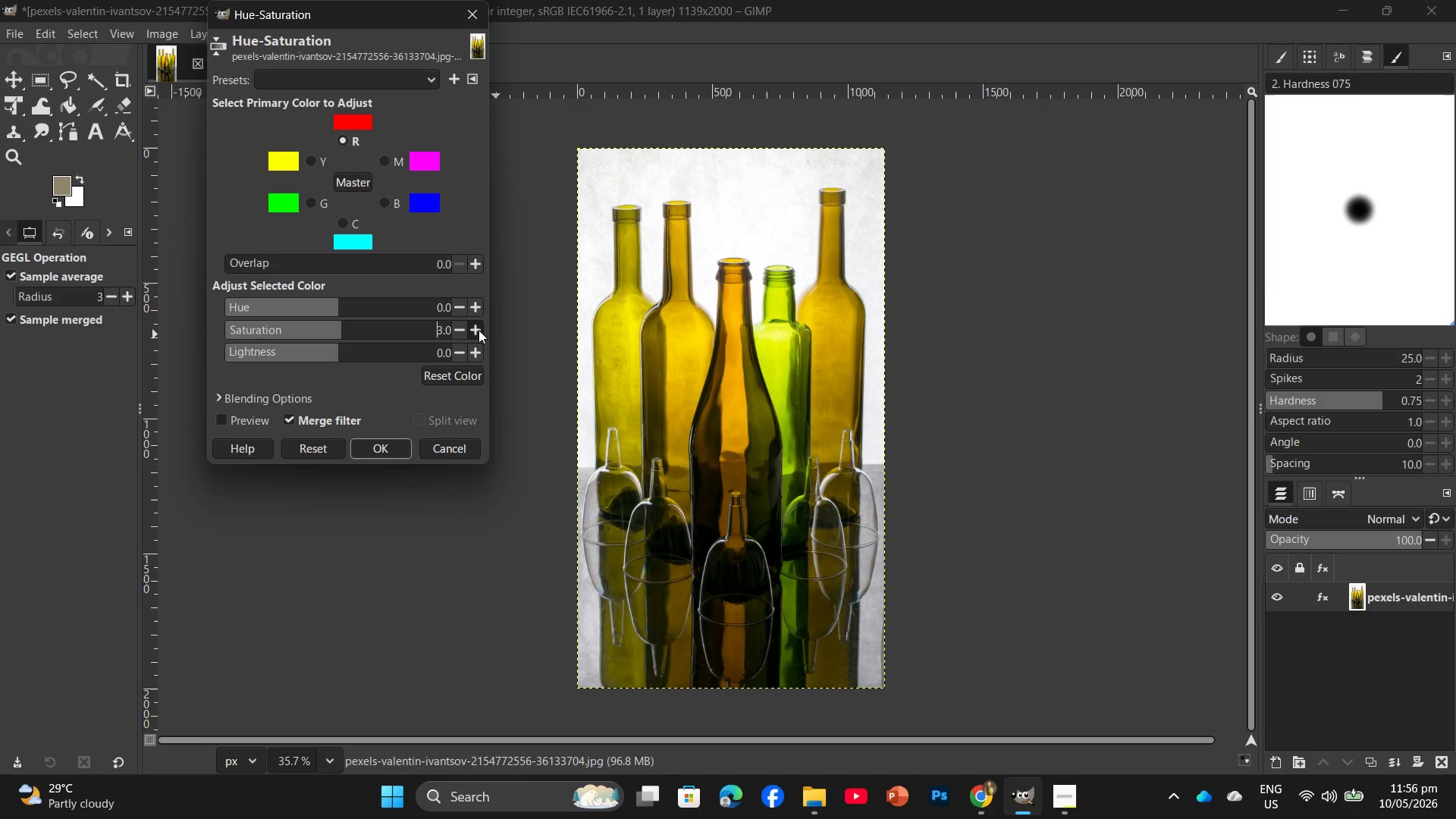 
triple_click([479, 330])
 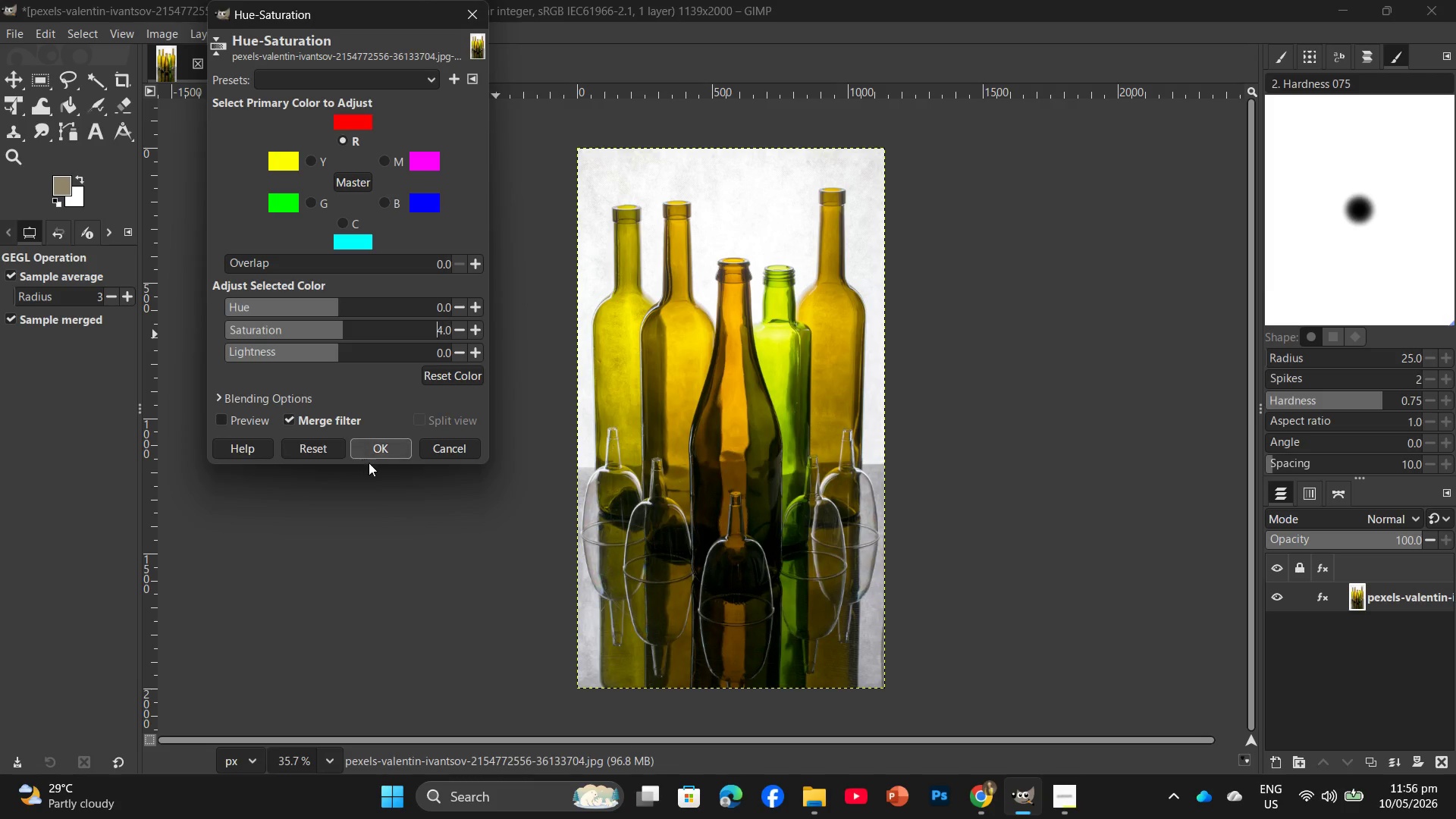 
left_click([384, 451])
 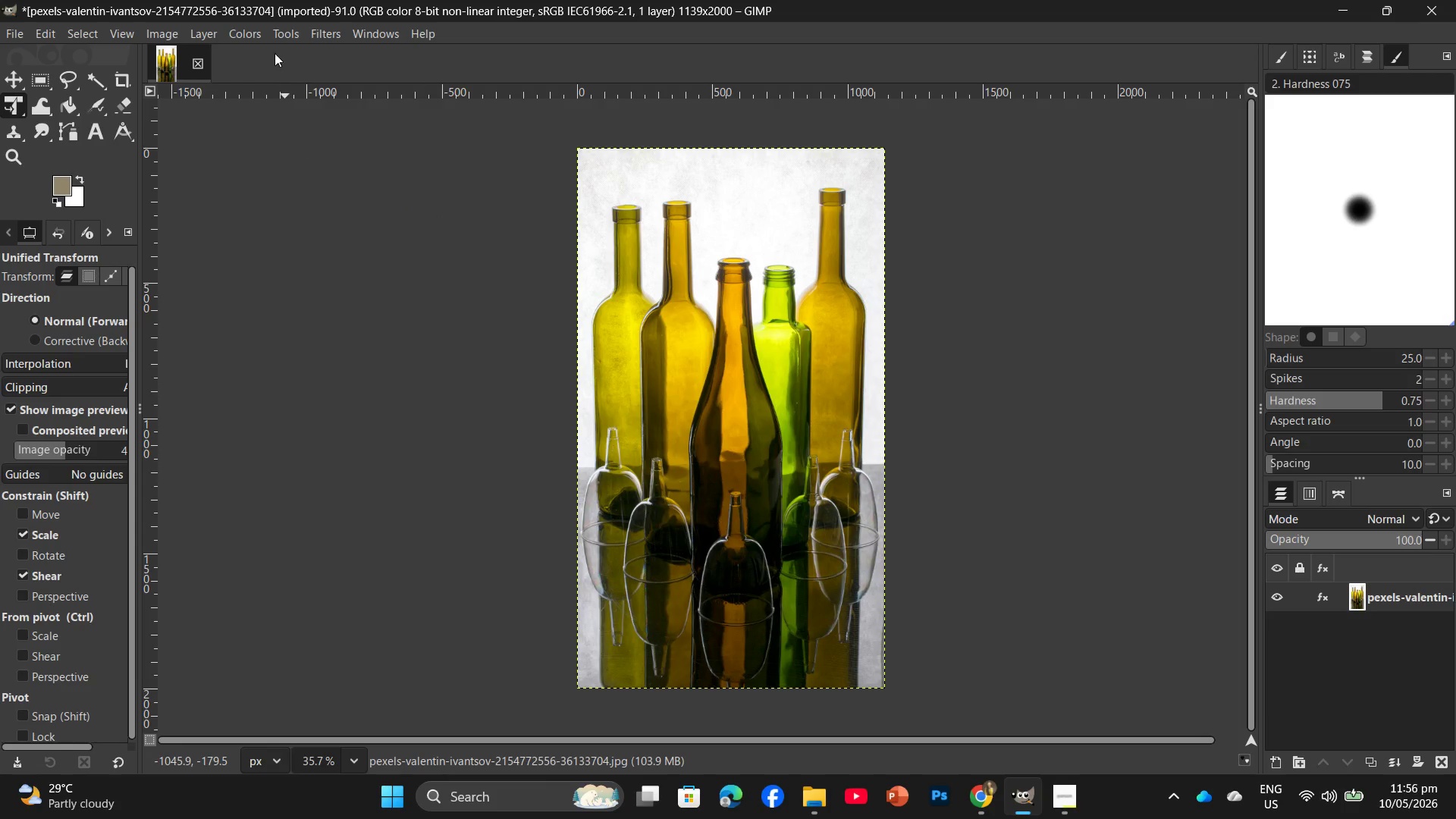 
left_click([255, 36])
 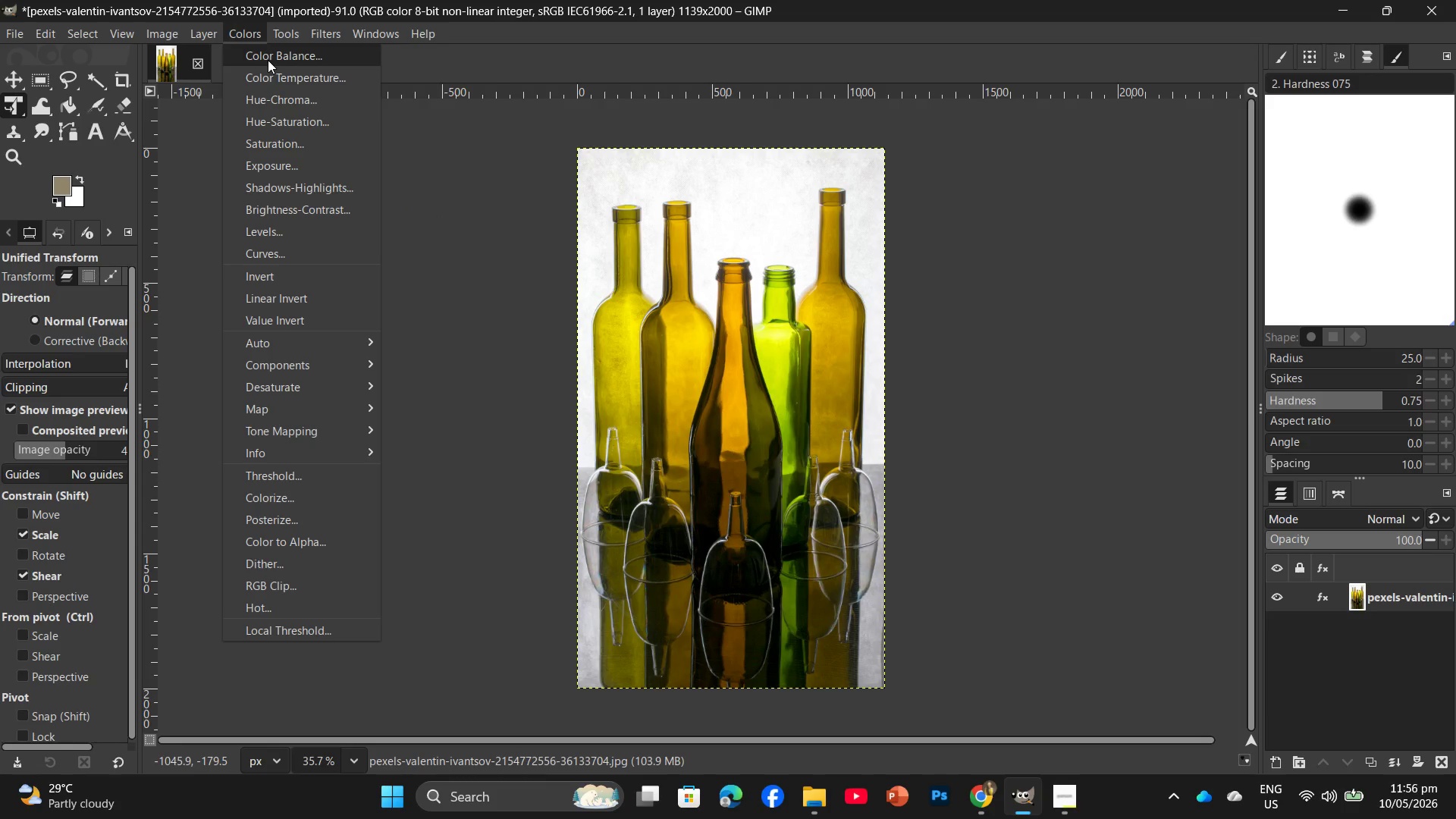 
left_click([268, 60])
 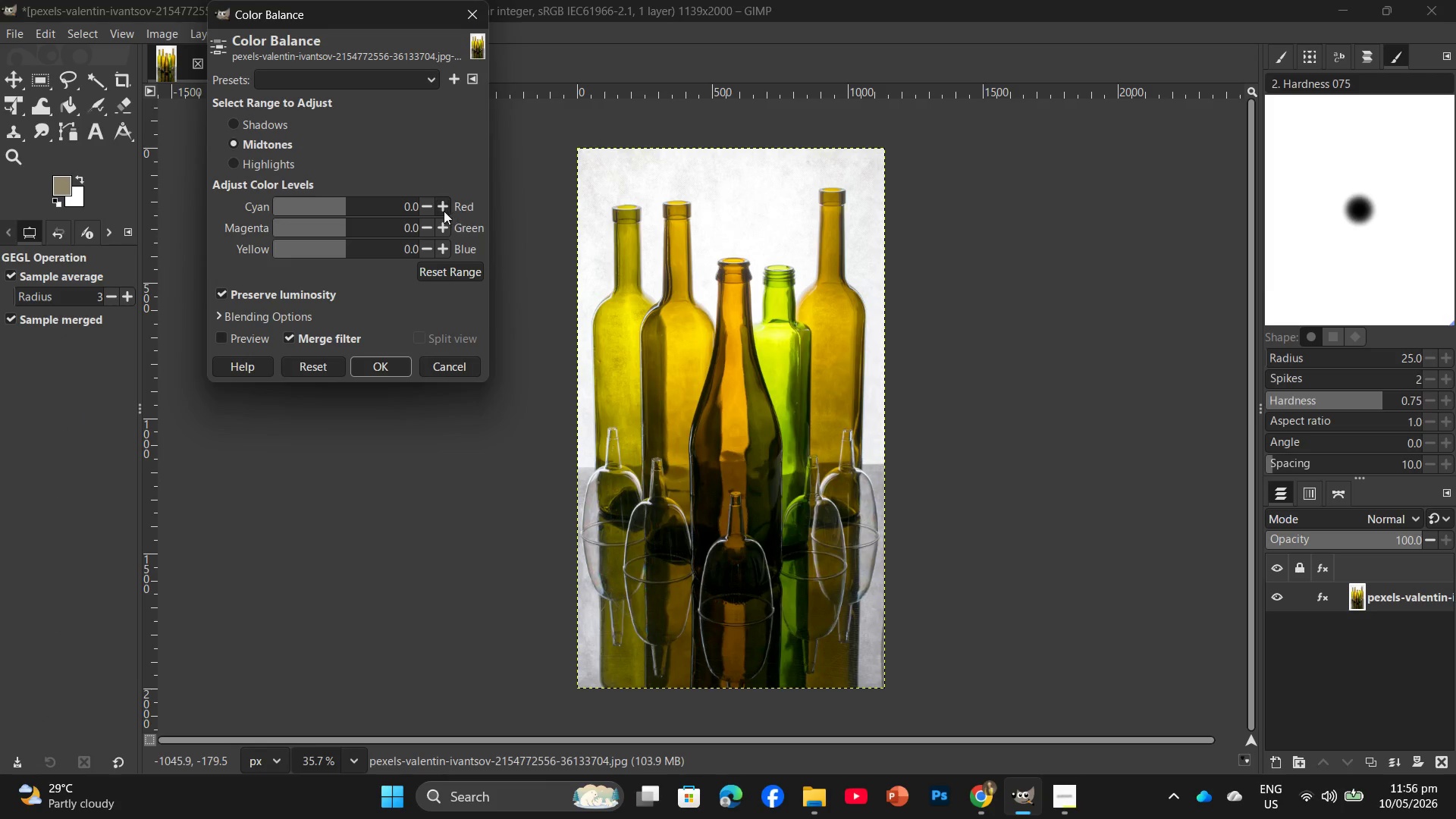 
double_click([441, 207])
 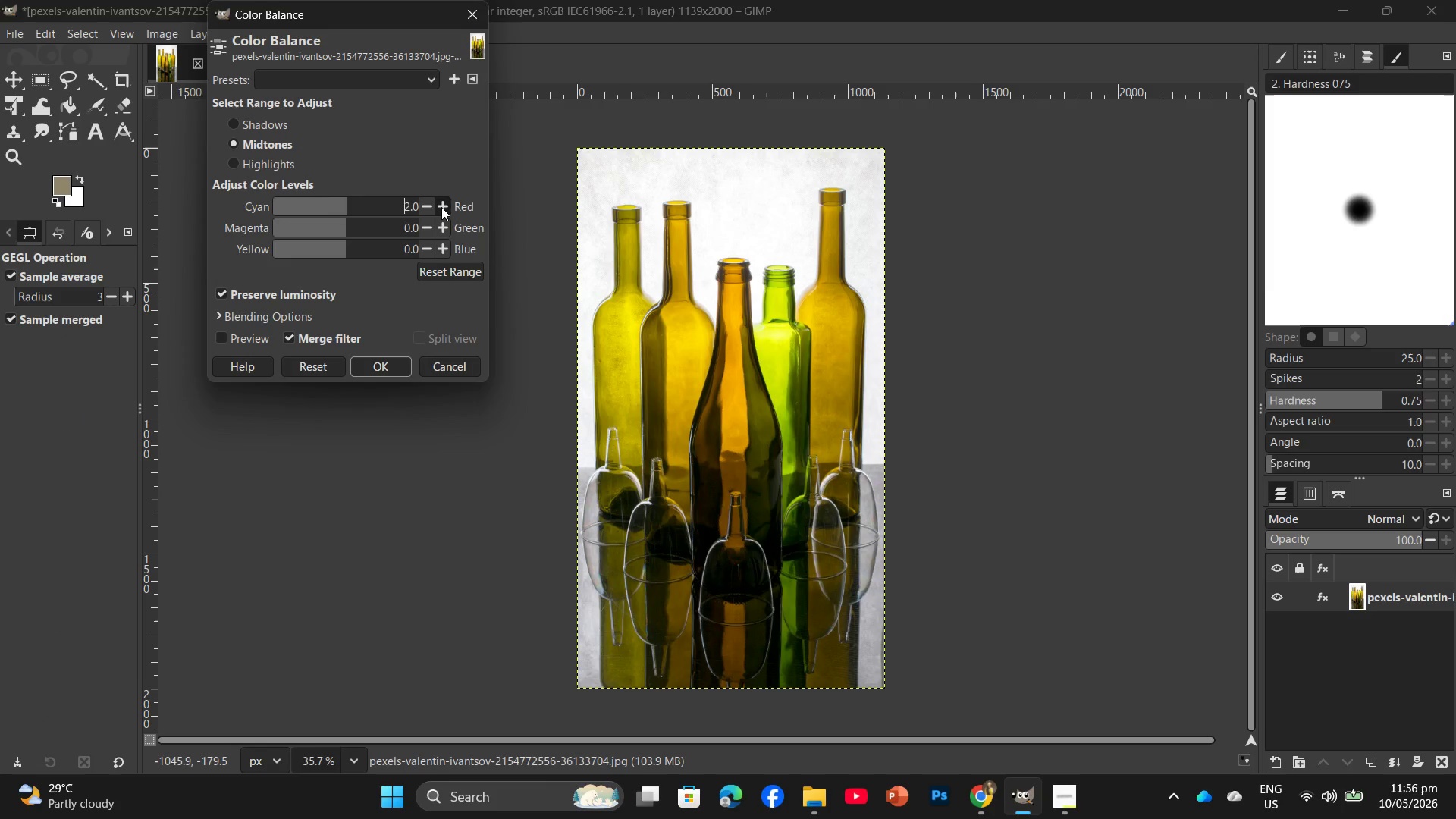 
triple_click([441, 207])
 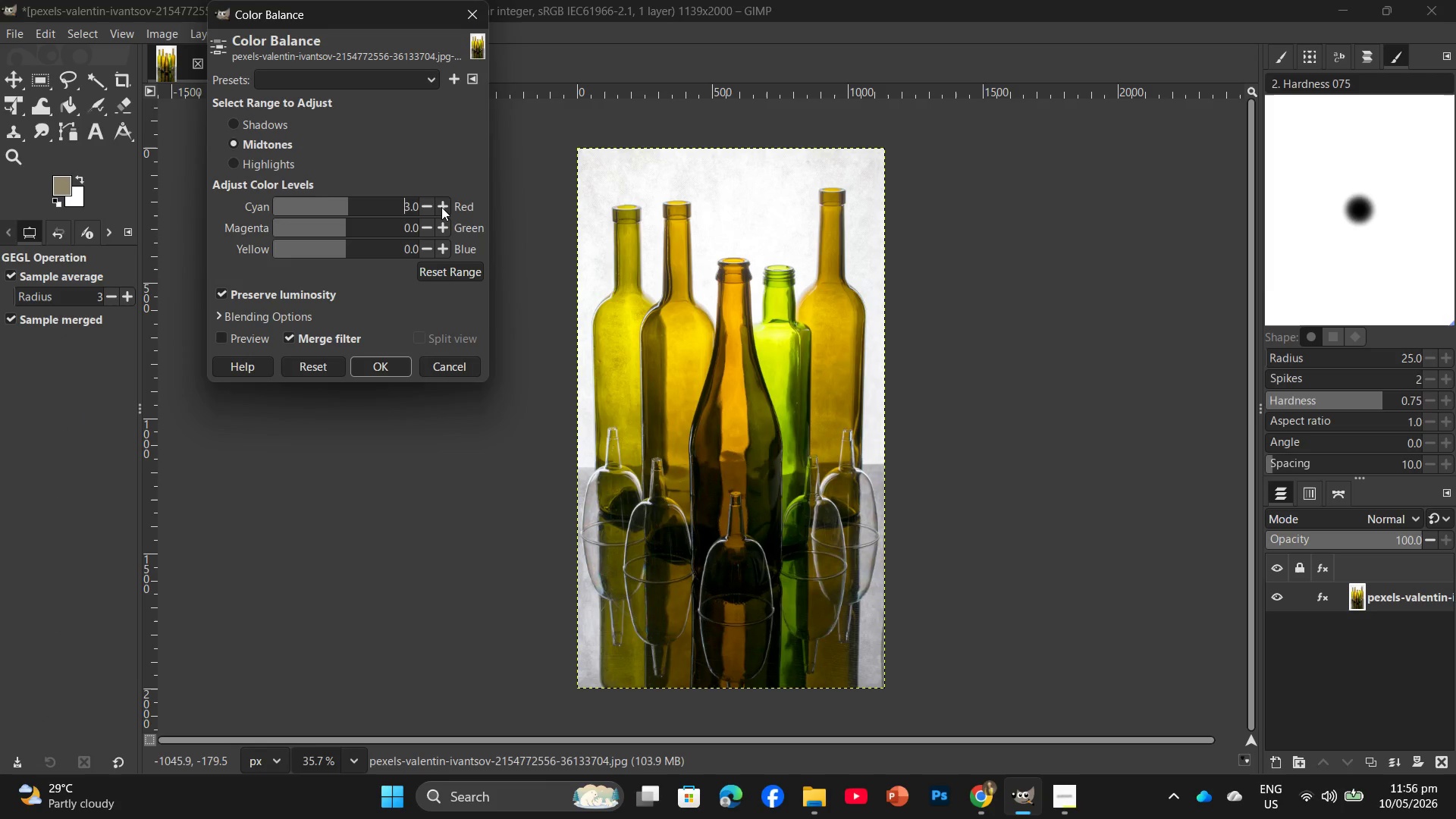 
triple_click([441, 207])
 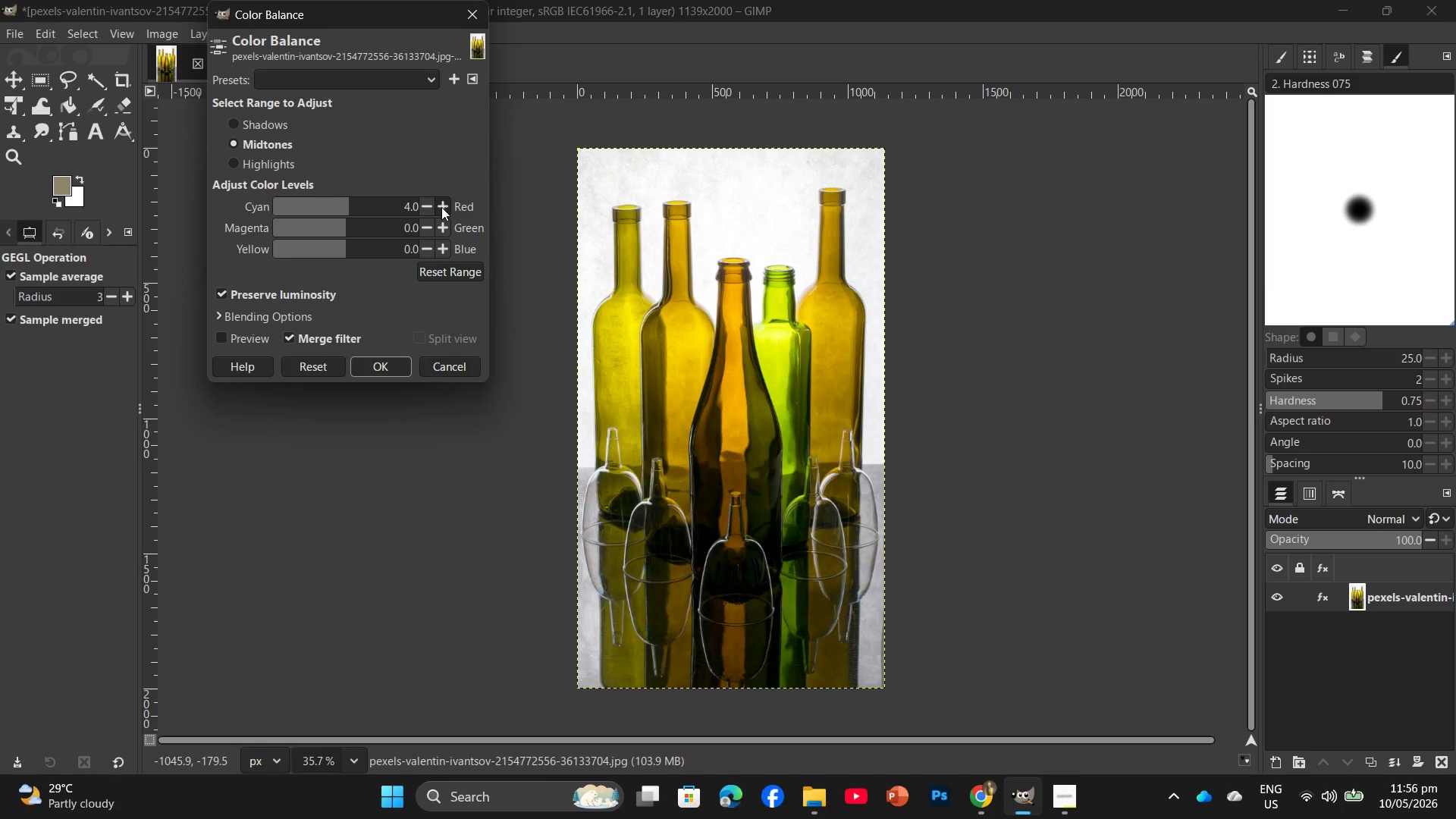 
triple_click([441, 207])
 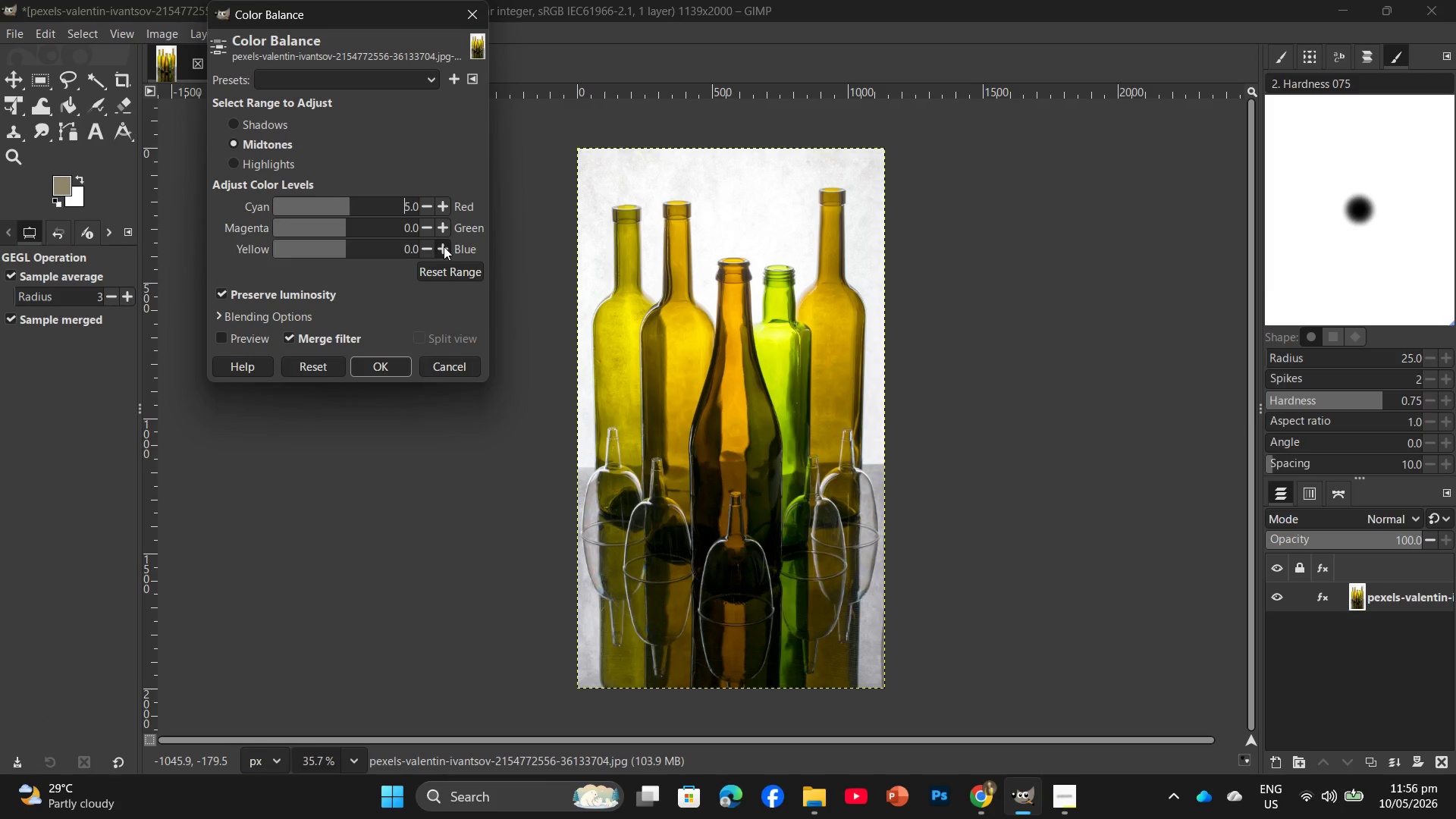 
double_click([444, 247])
 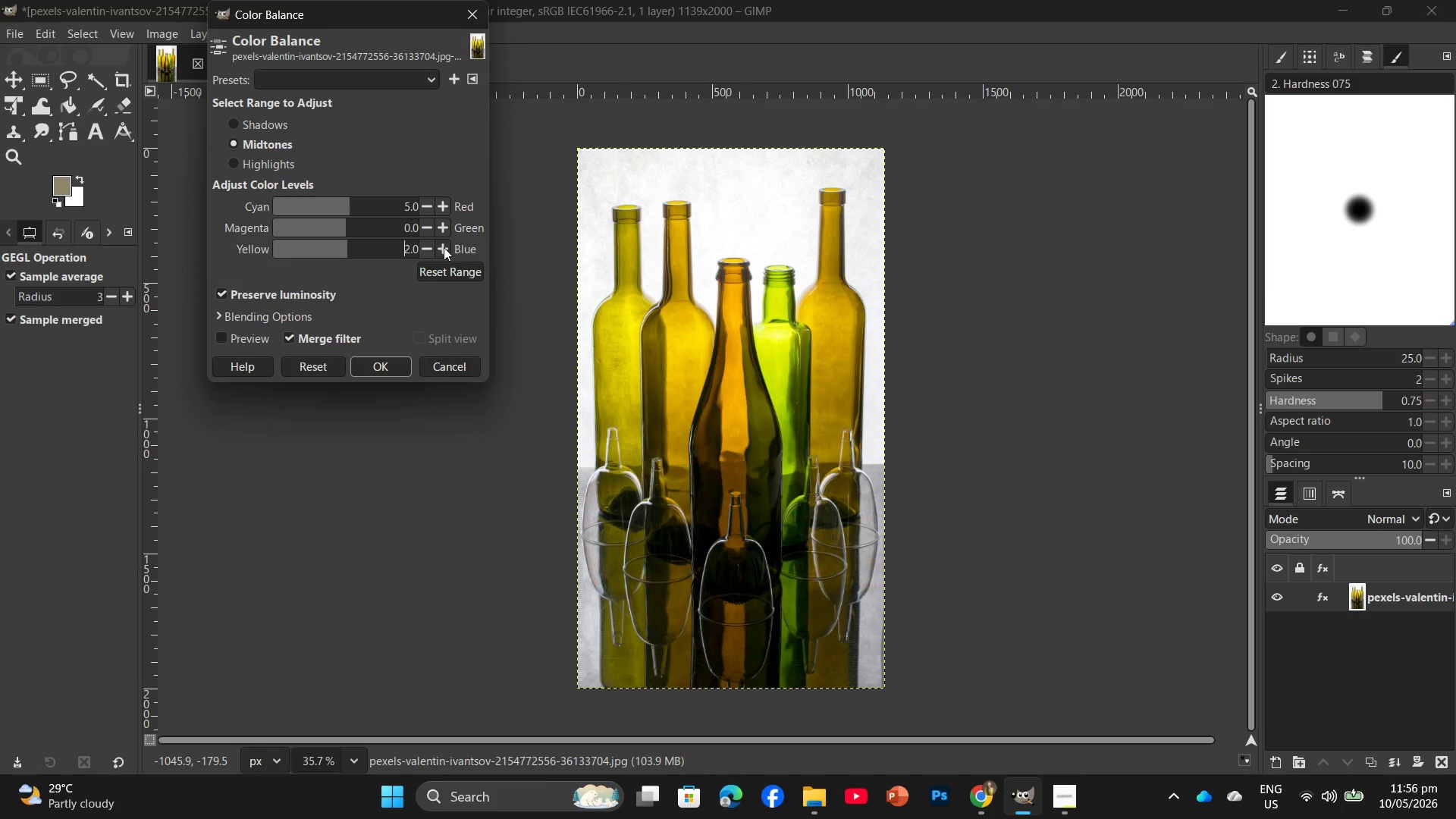 
triple_click([444, 247])
 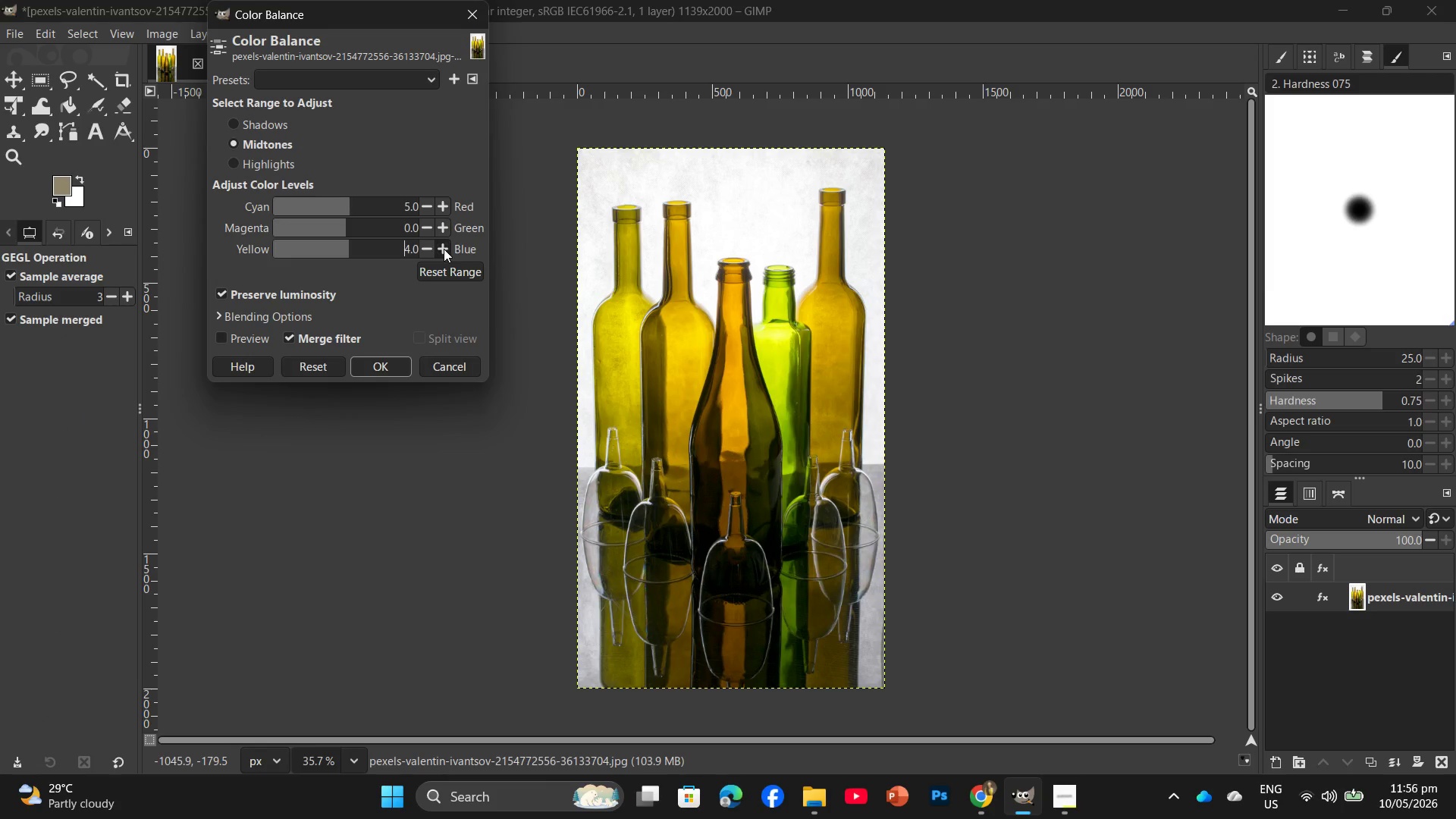 
triple_click([444, 249])
 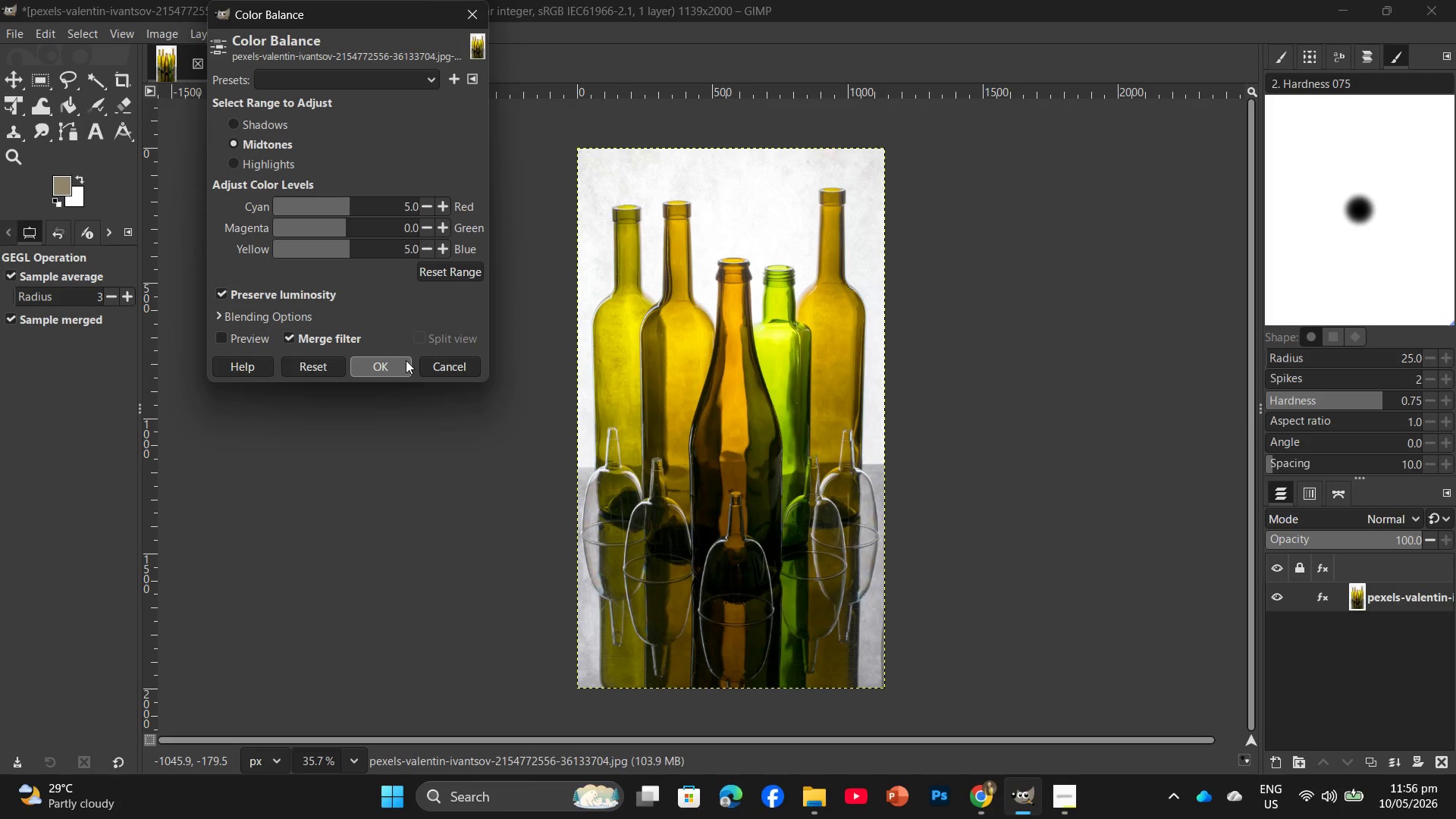 
left_click([406, 360])
 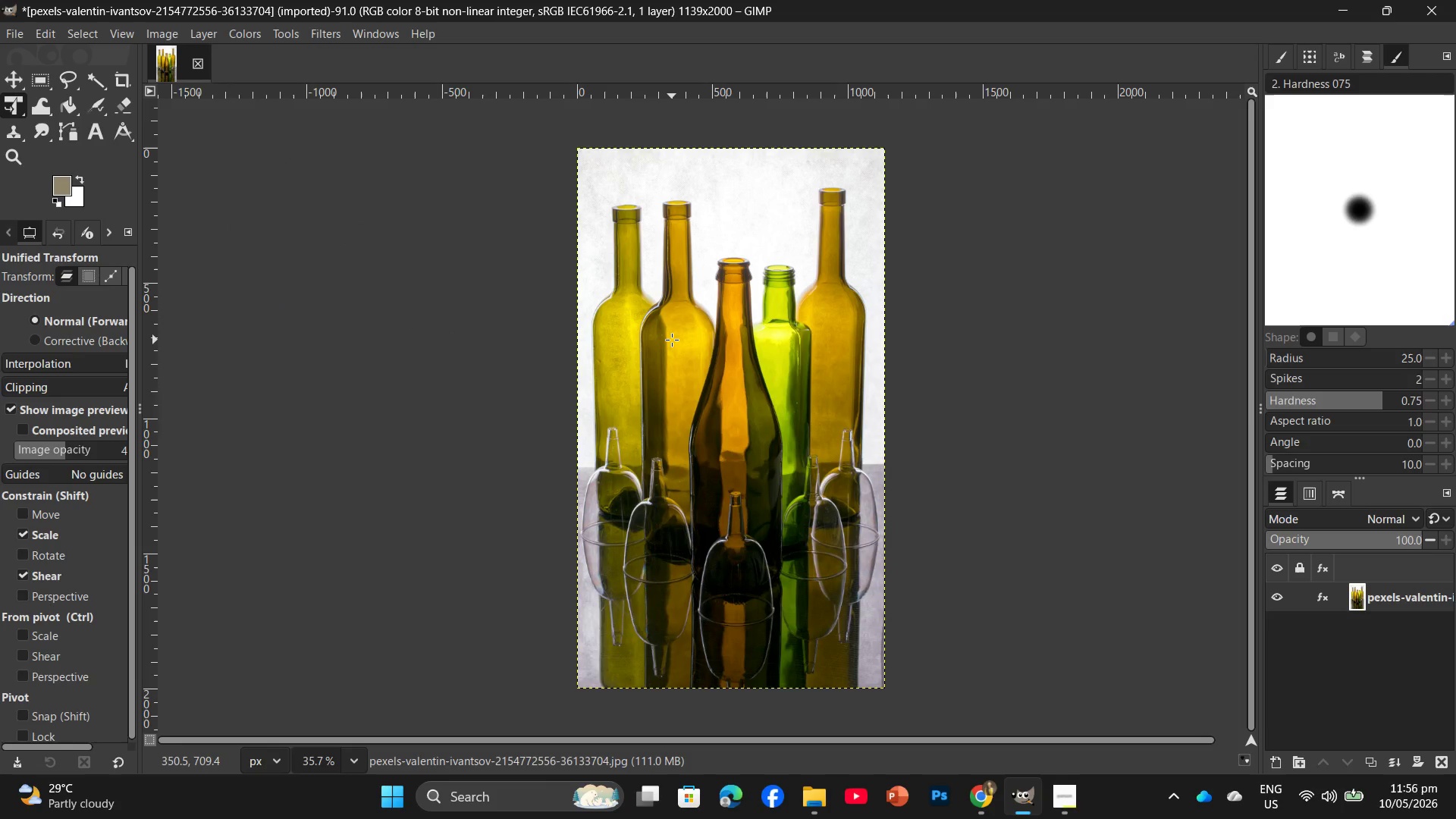 
key(Control+Shift+E)
 